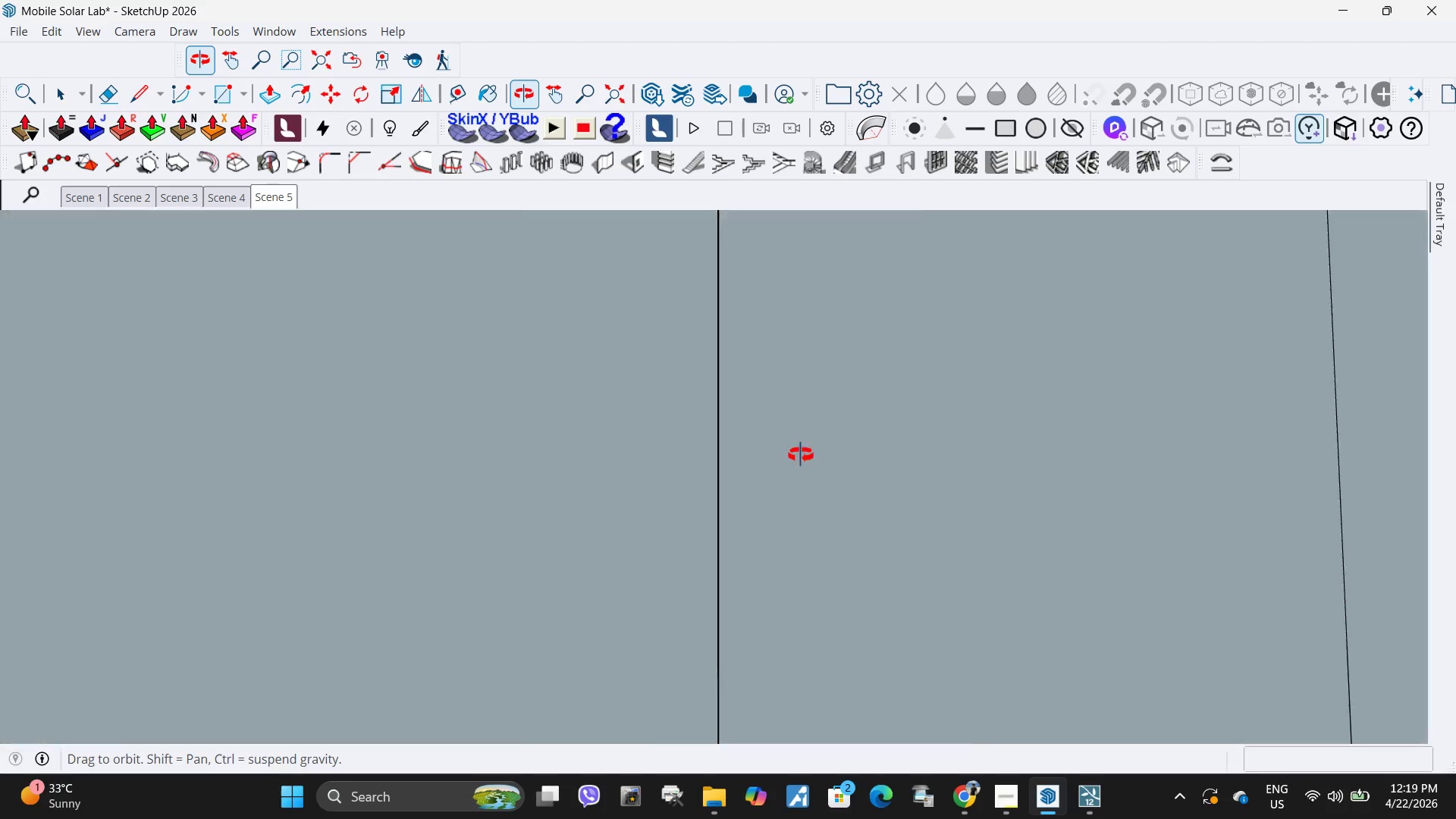 
left_click_drag(start_coordinate=[1188, 499], to_coordinate=[318, 393])
 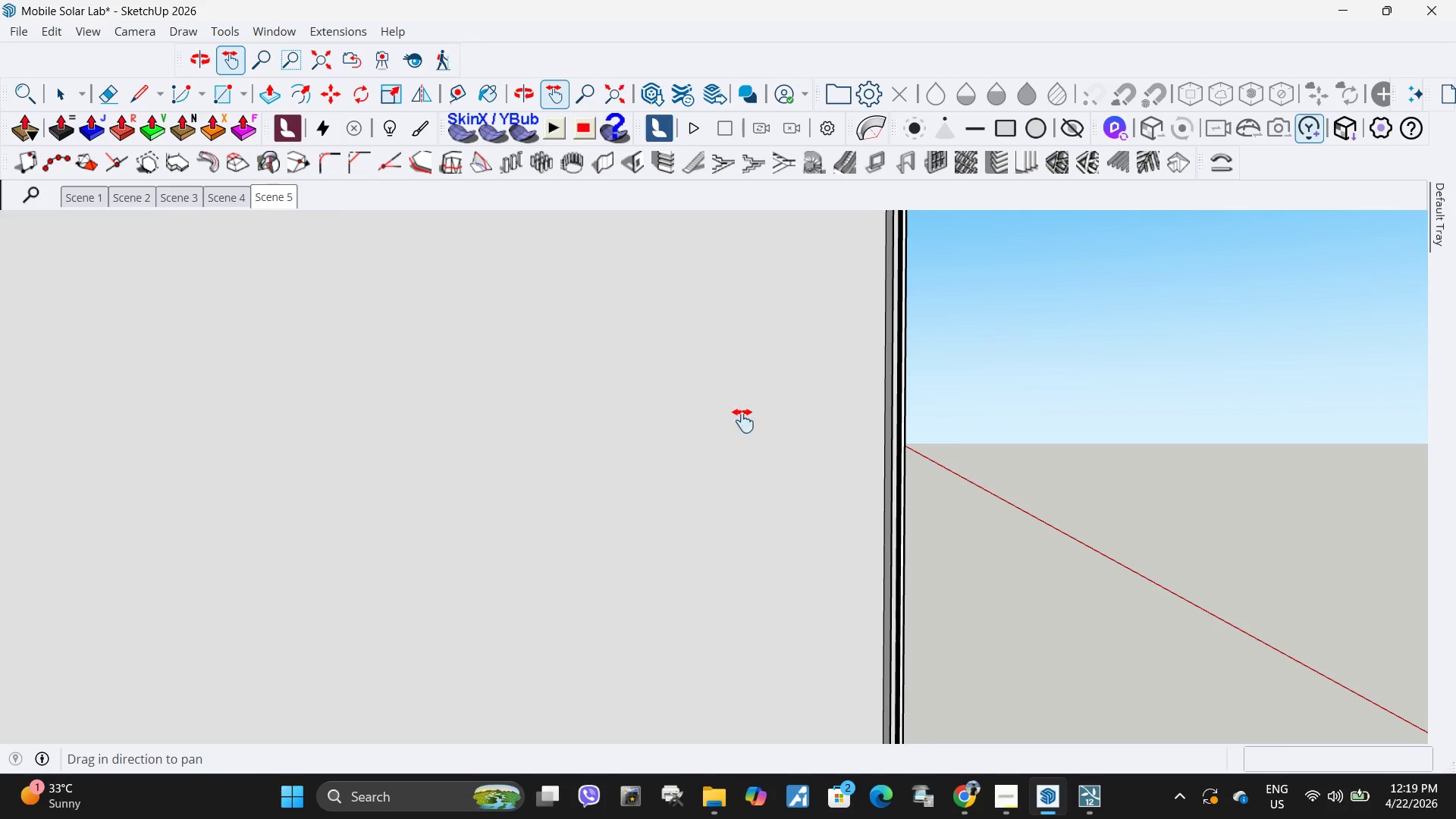 
left_click_drag(start_coordinate=[677, 421], to_coordinate=[1423, 429])
 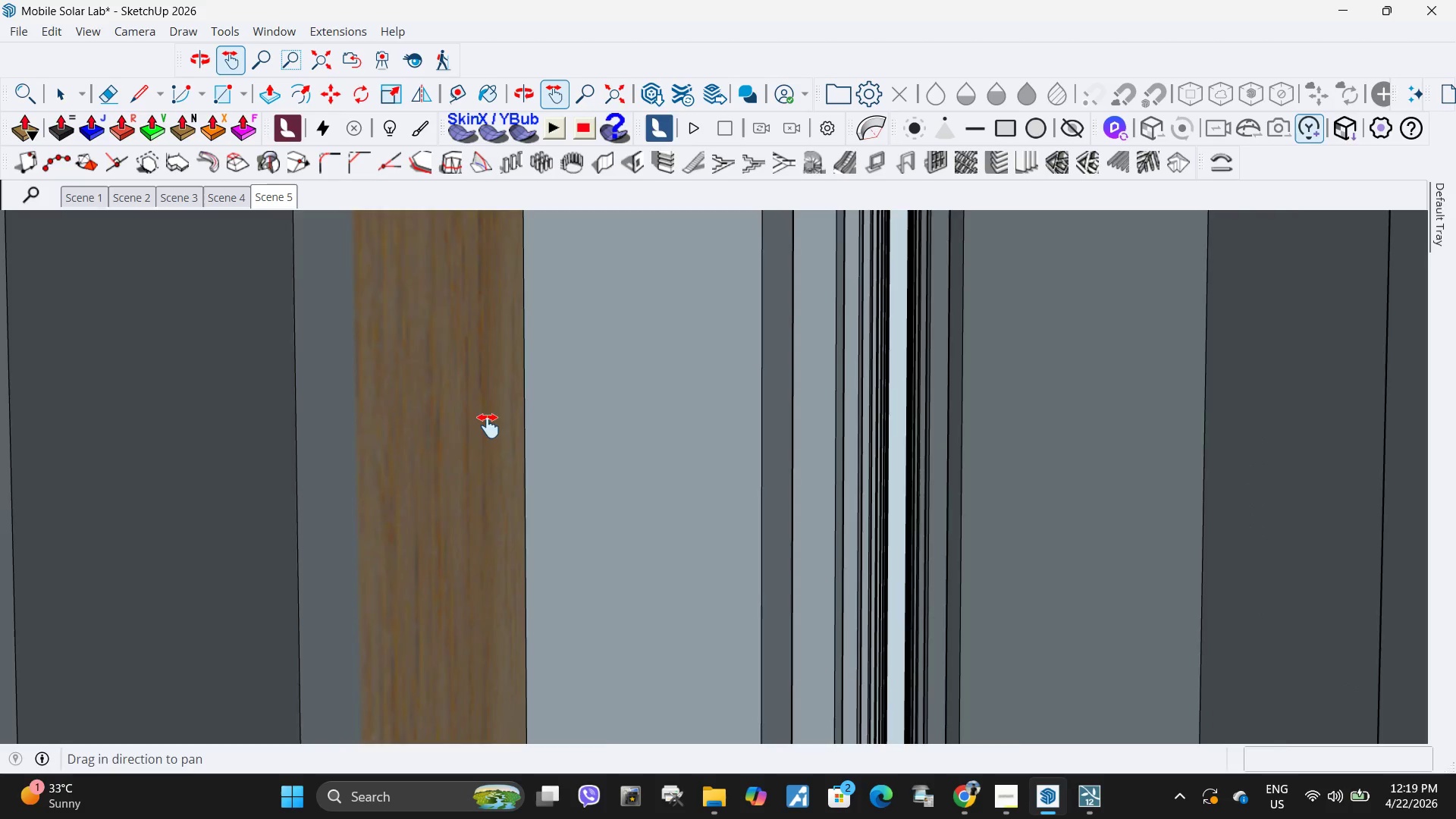 
left_click_drag(start_coordinate=[501, 428], to_coordinate=[1432, 526])
 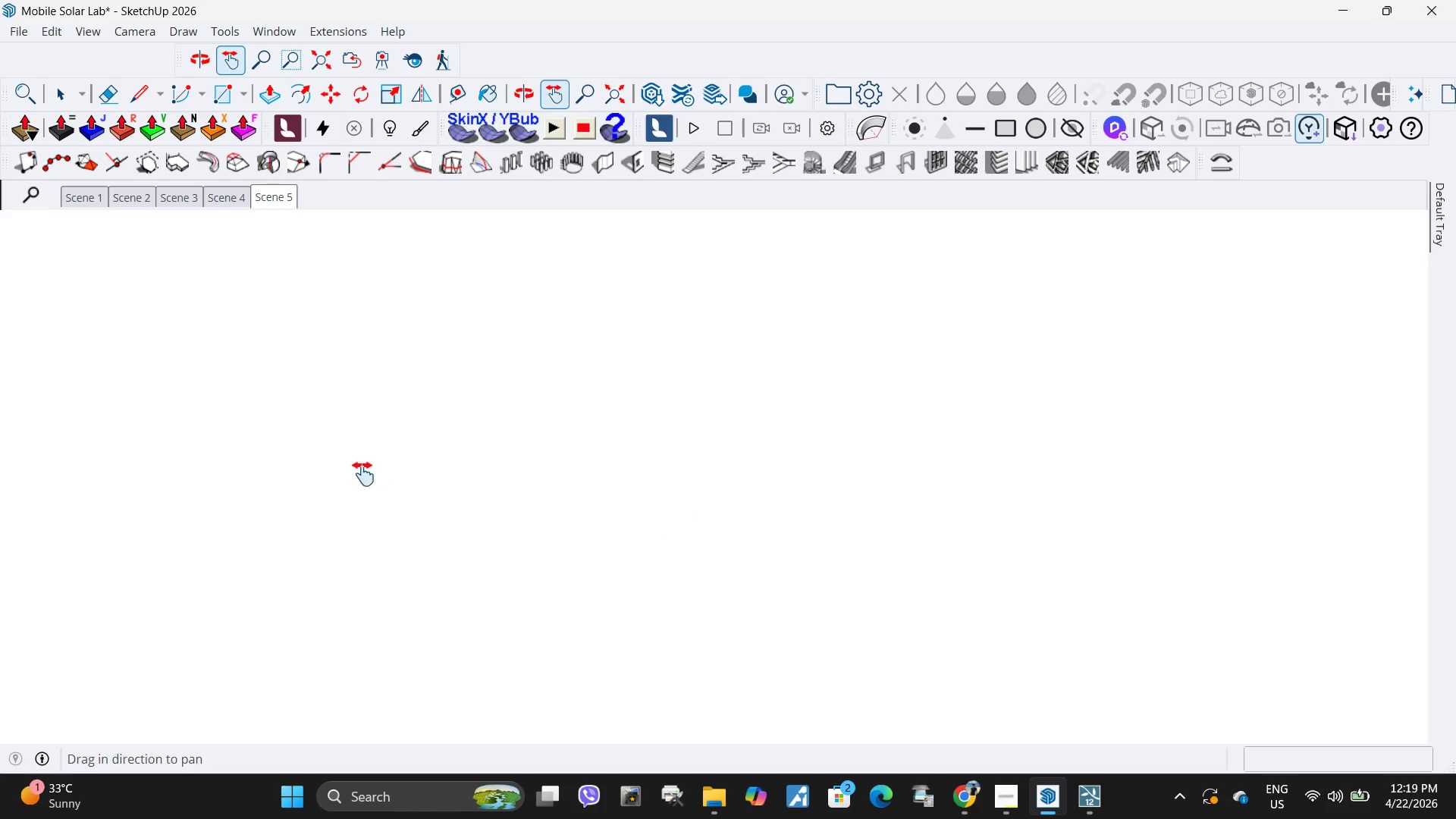 
left_click_drag(start_coordinate=[363, 474], to_coordinate=[1052, 460])
 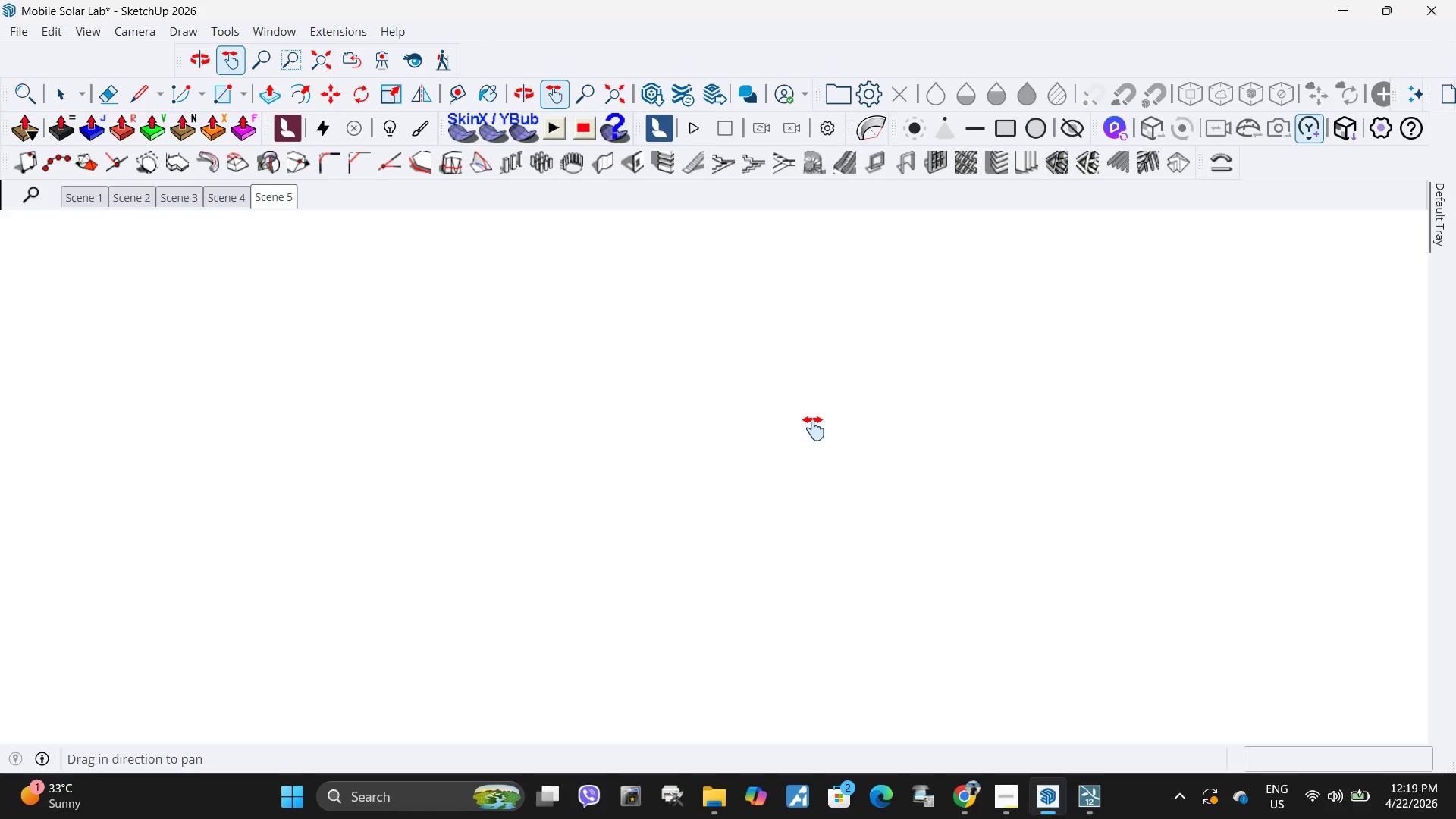 
left_click_drag(start_coordinate=[814, 428], to_coordinate=[1407, 435])
 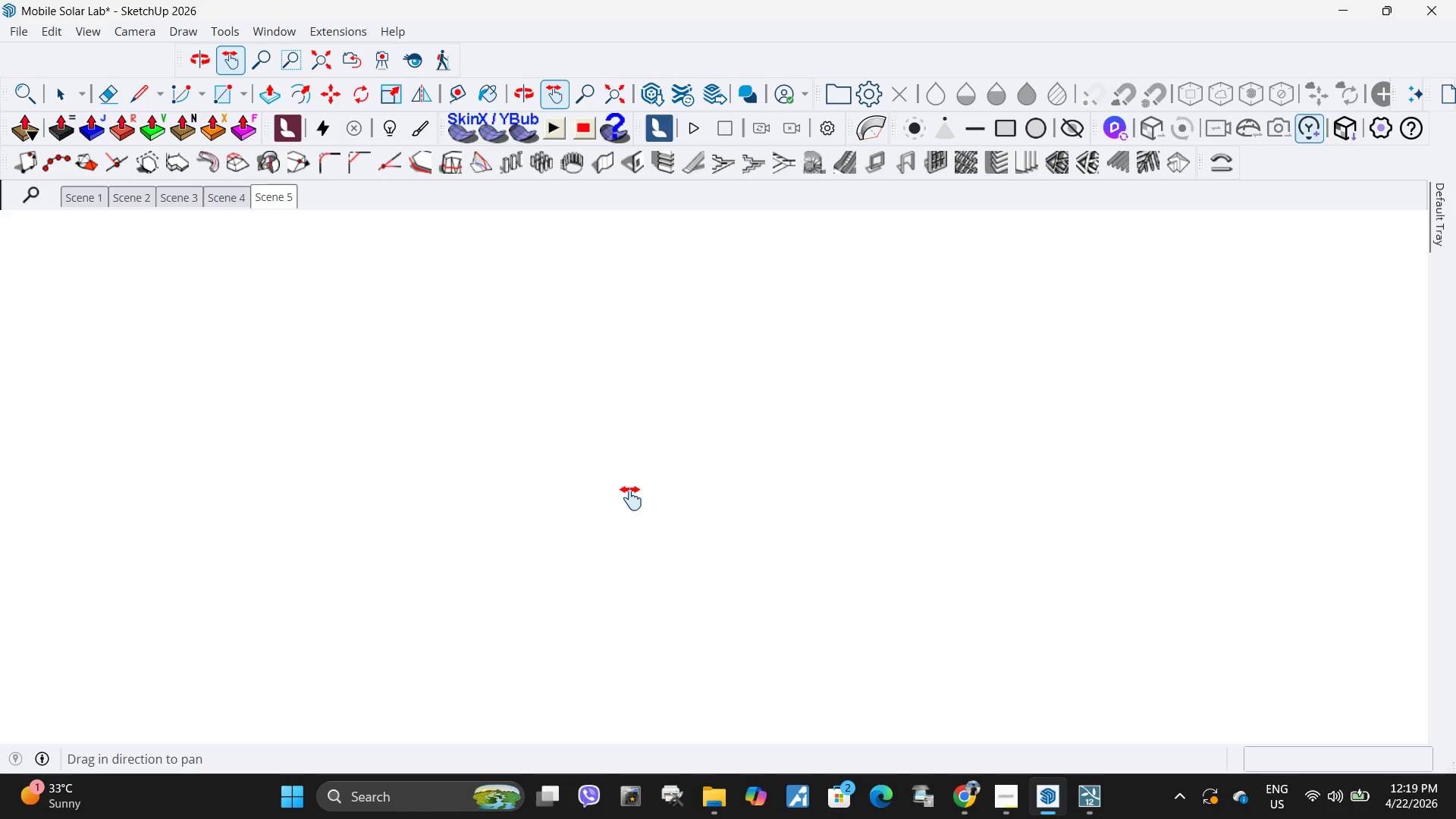 
left_click_drag(start_coordinate=[529, 504], to_coordinate=[673, 493])
 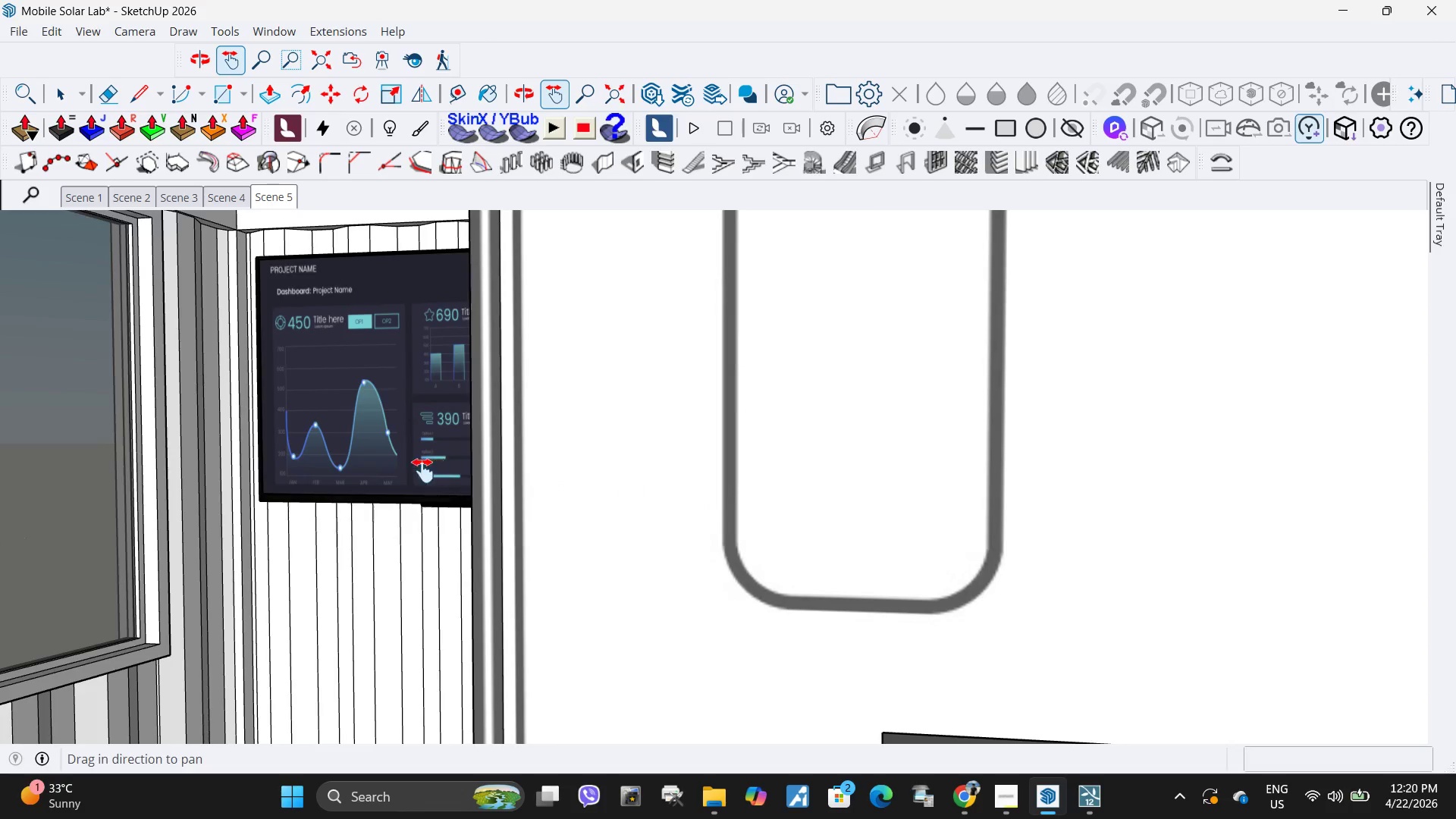 
scroll: coordinate [693, 466], scroll_direction: up, amount: 41.0
 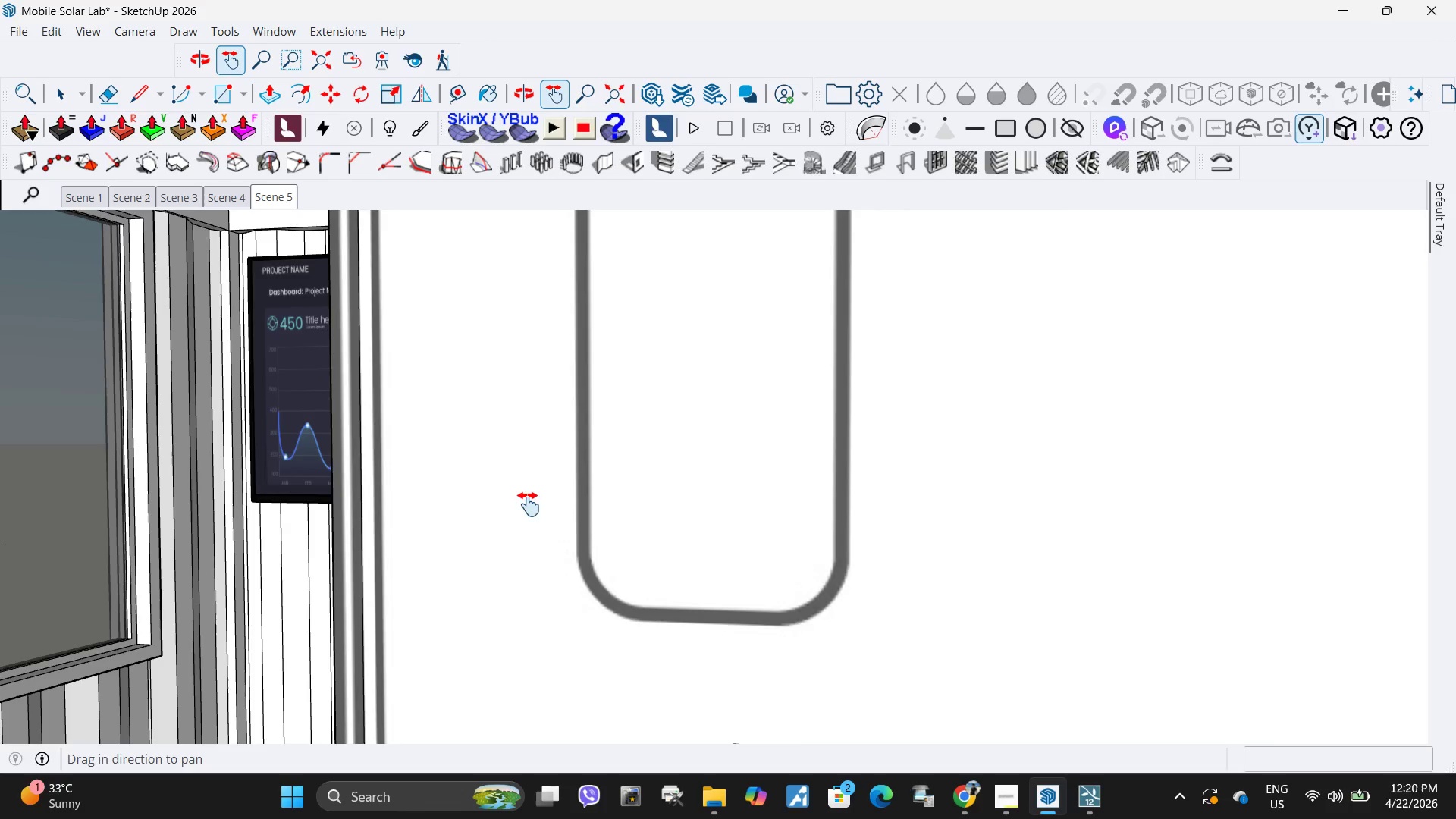 
left_click_drag(start_coordinate=[424, 472], to_coordinate=[1008, 494])
 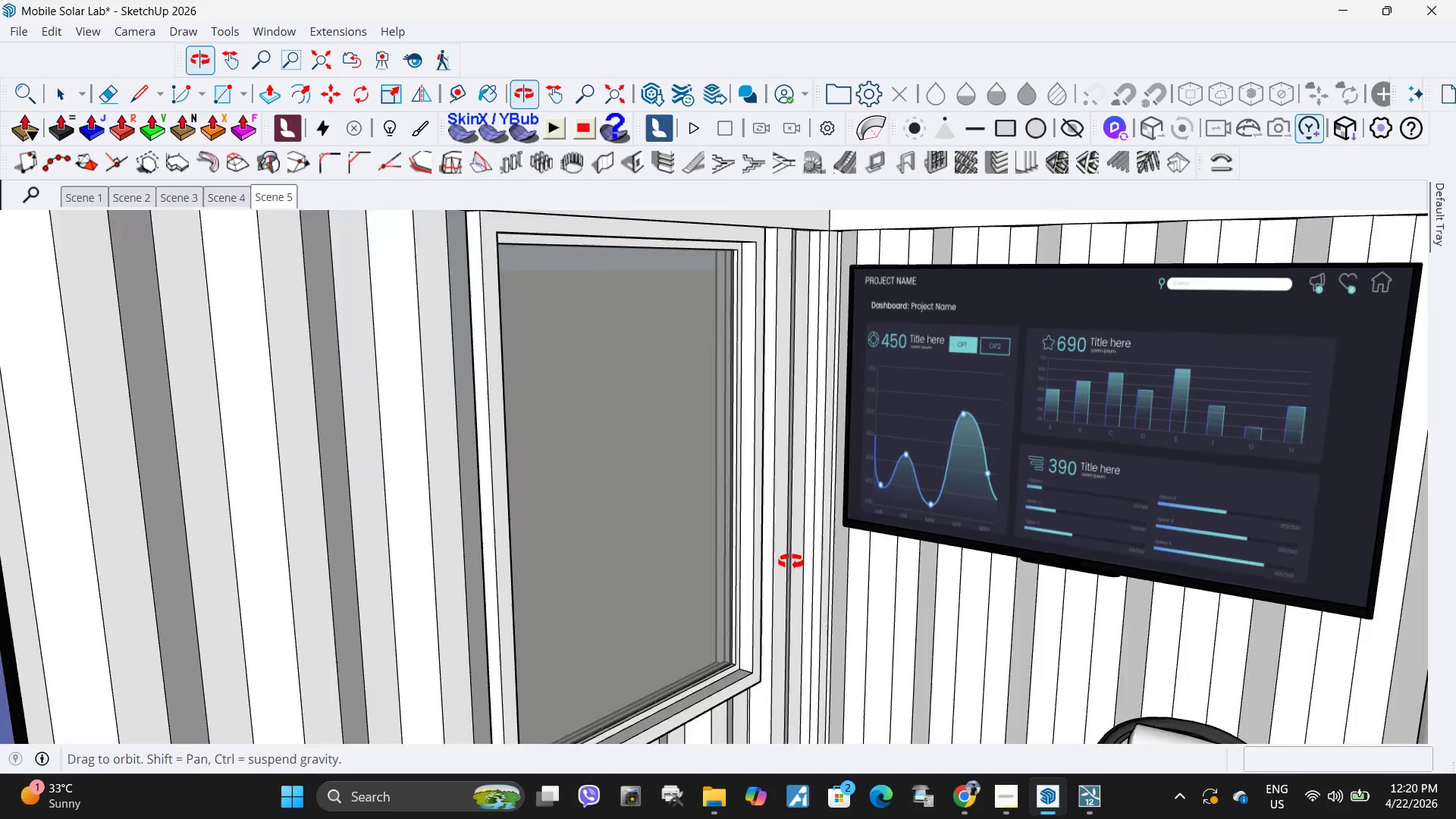 
scroll: coordinate [798, 559], scroll_direction: up, amount: 4.0
 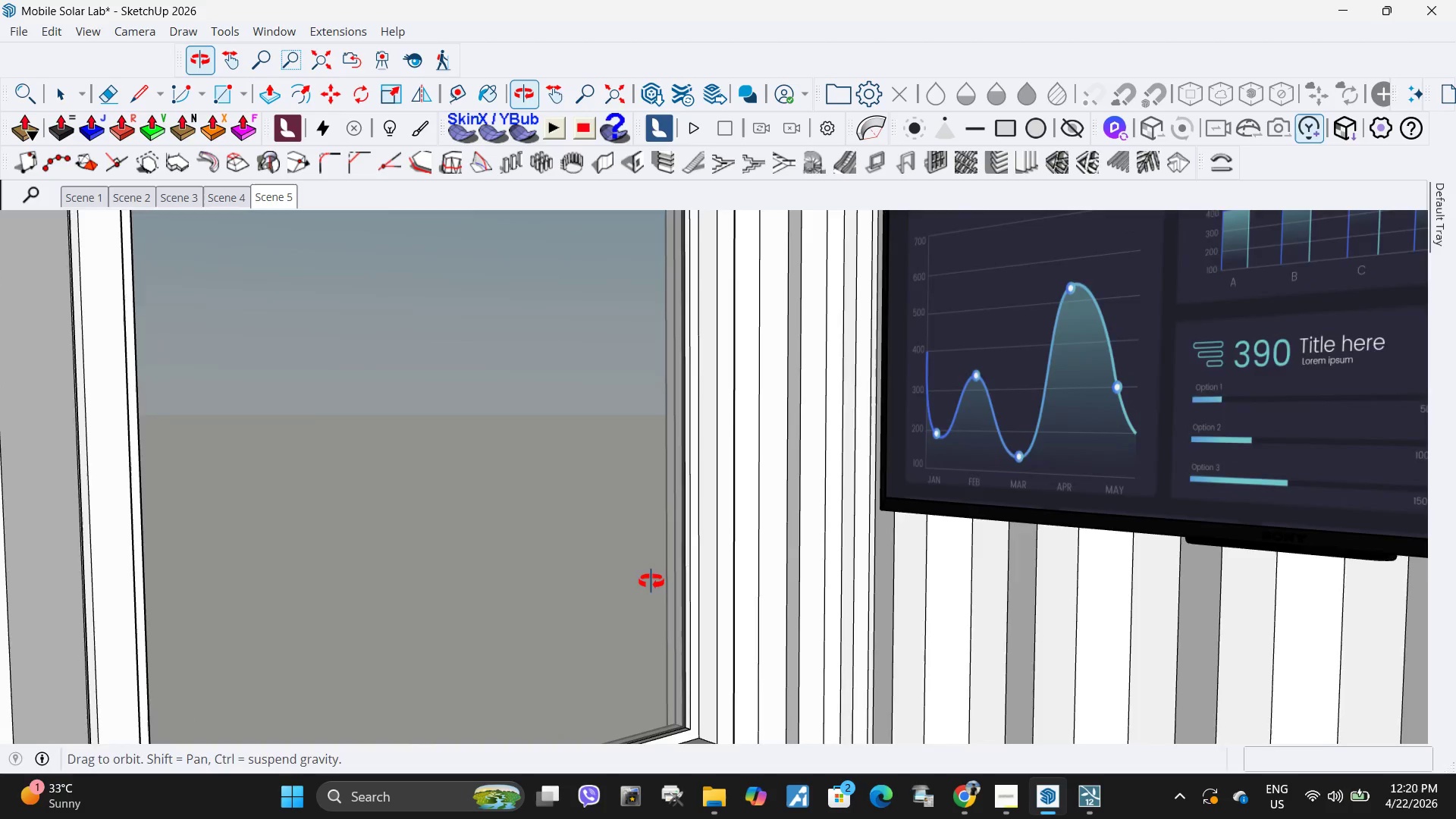 
left_click_drag(start_coordinate=[543, 590], to_coordinate=[996, 435])
 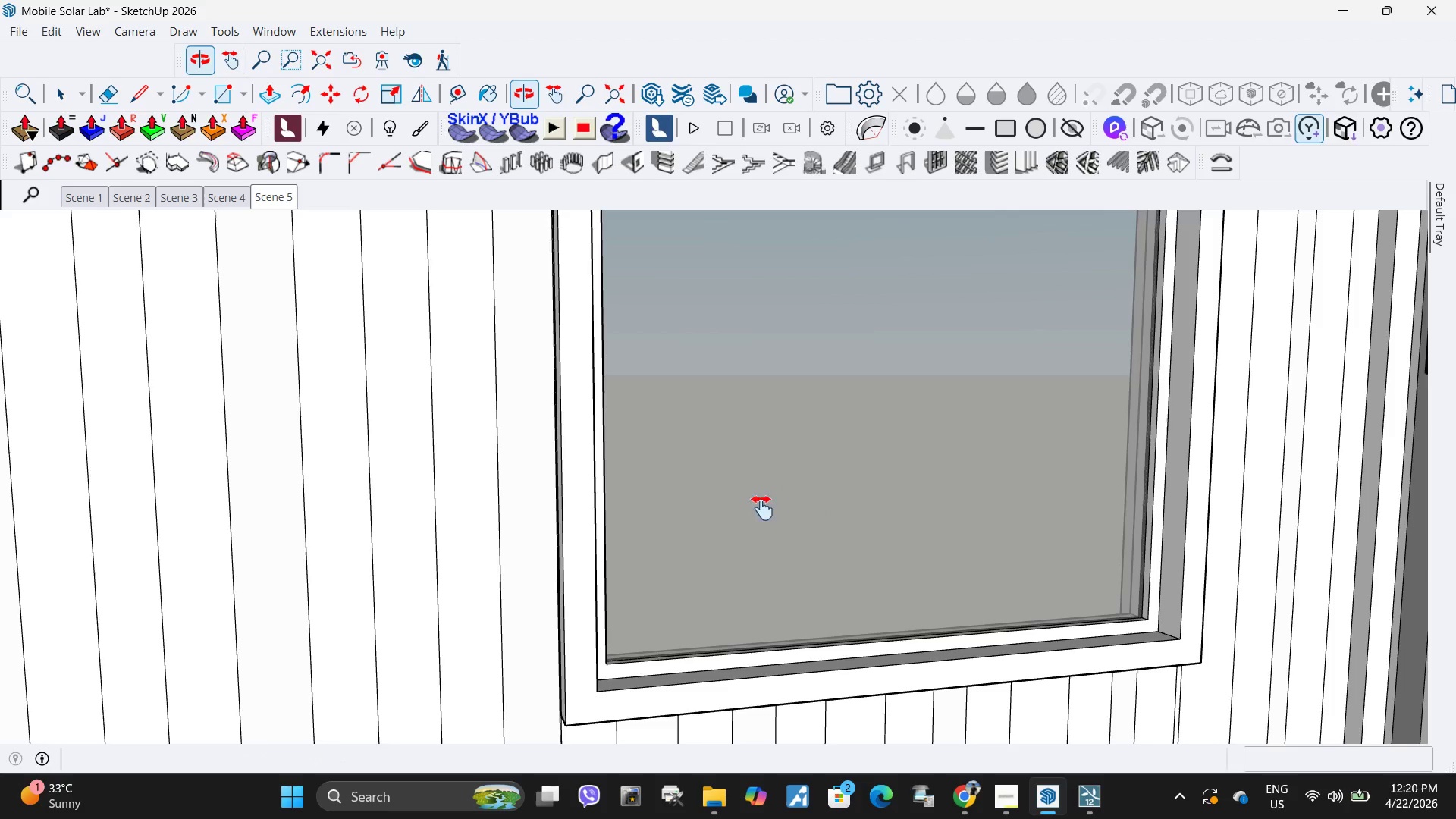 
left_click_drag(start_coordinate=[487, 482], to_coordinate=[759, 339])
 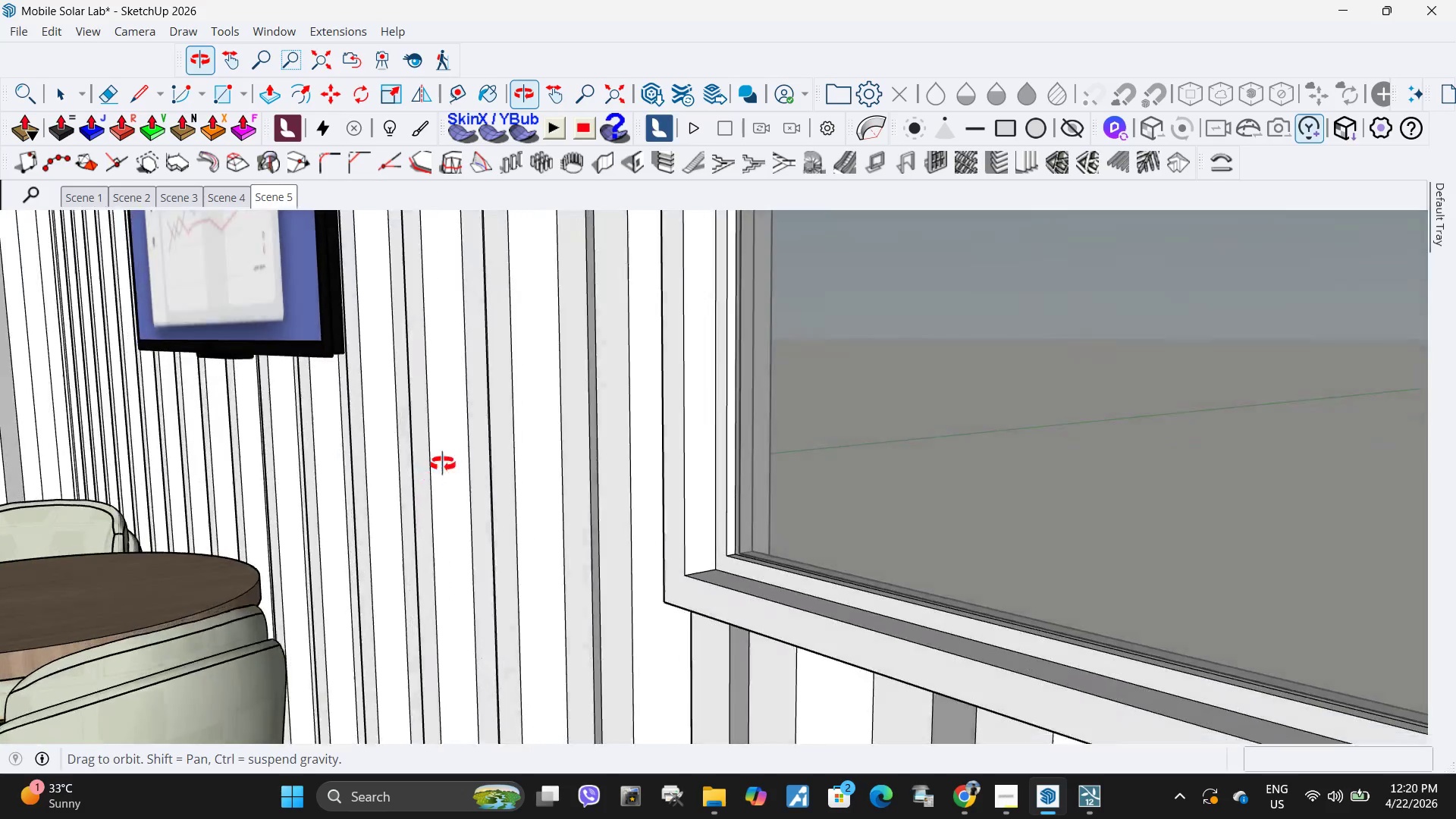 
left_click_drag(start_coordinate=[289, 457], to_coordinate=[651, 455])
 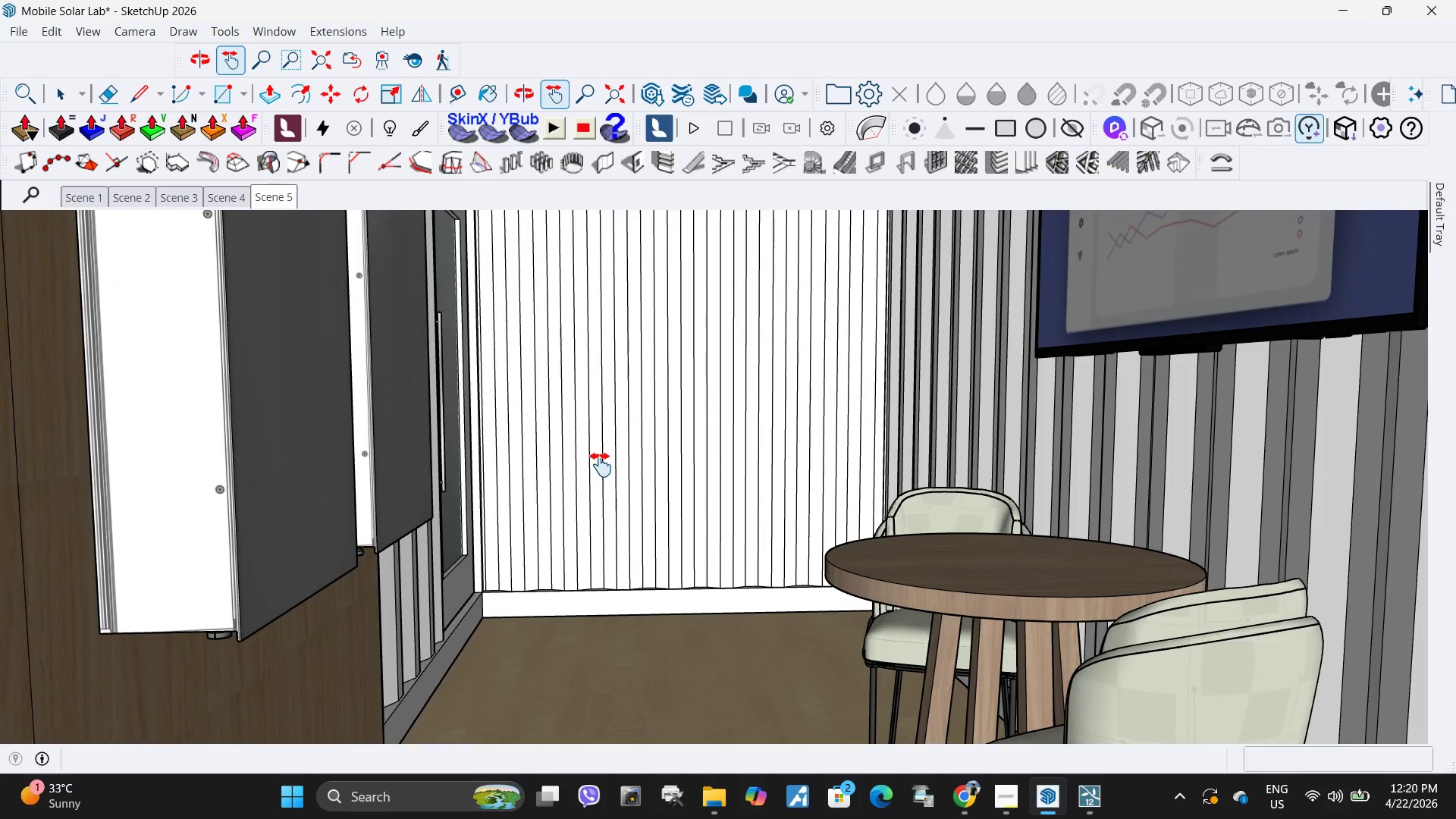 
scroll: coordinate [612, 472], scroll_direction: down, amount: 1.0
 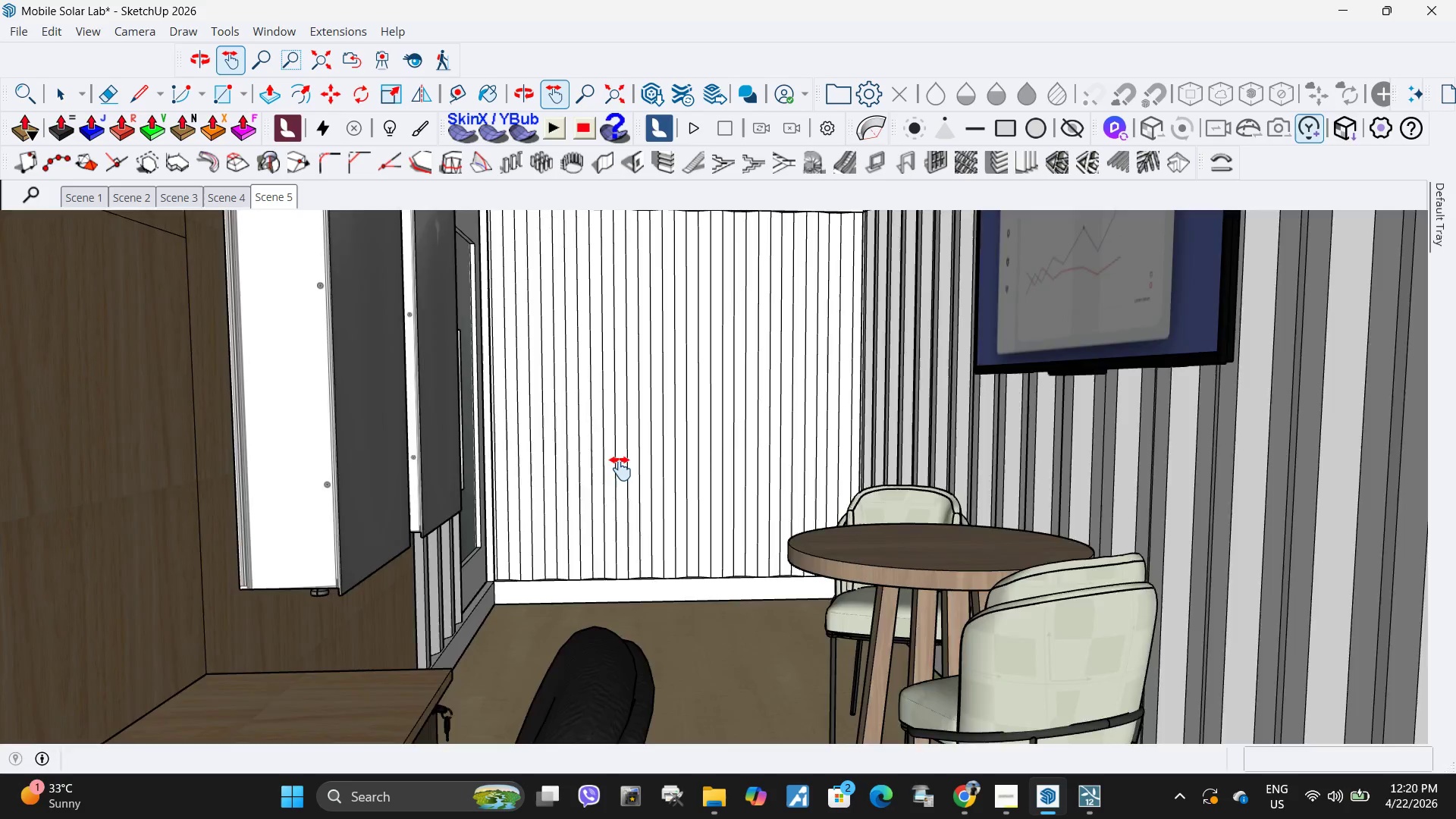 
scroll: coordinate [620, 469], scroll_direction: none, amount: 0.0
 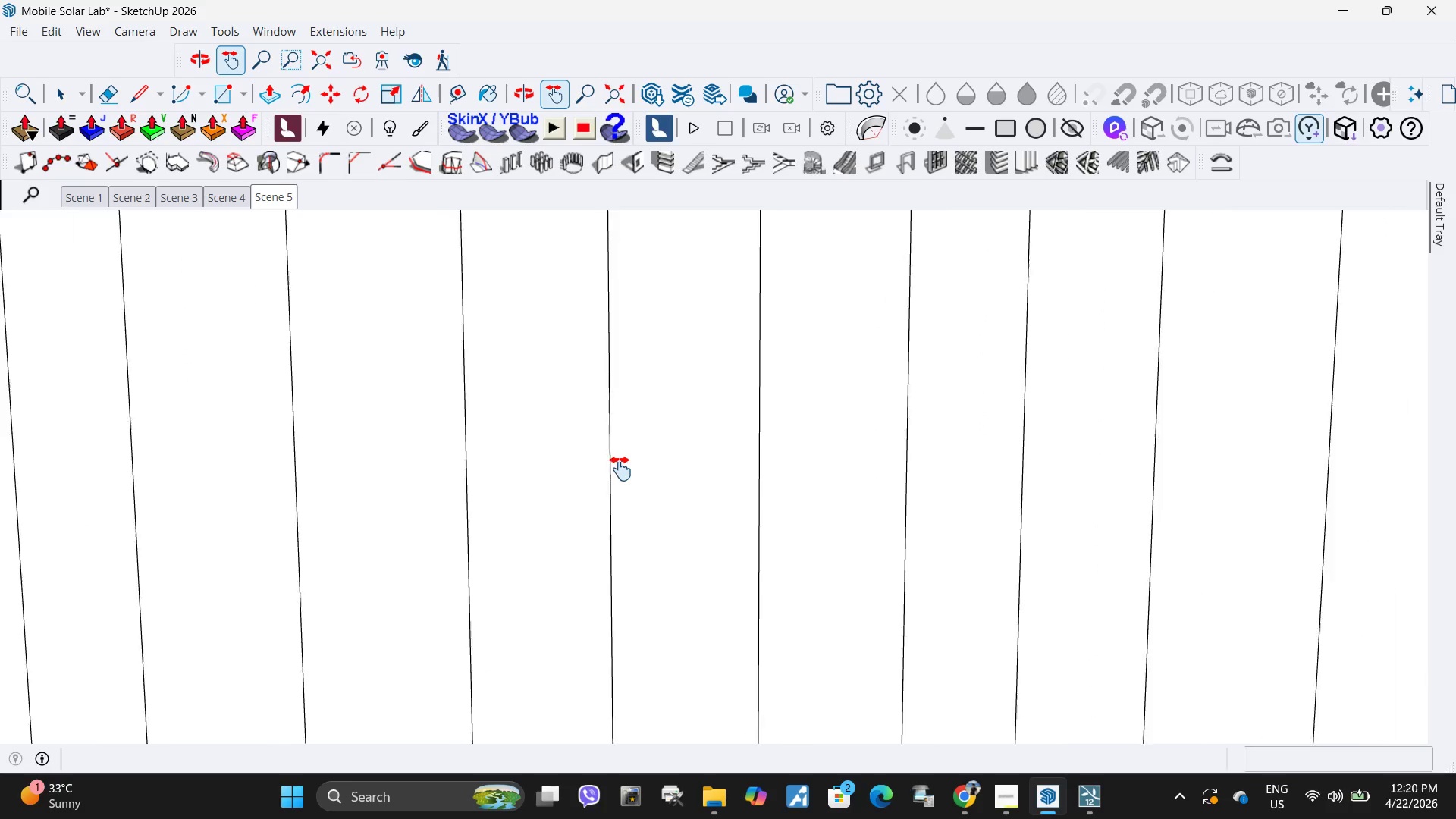 
scroll: coordinate [445, 356], scroll_direction: down, amount: 29.0
 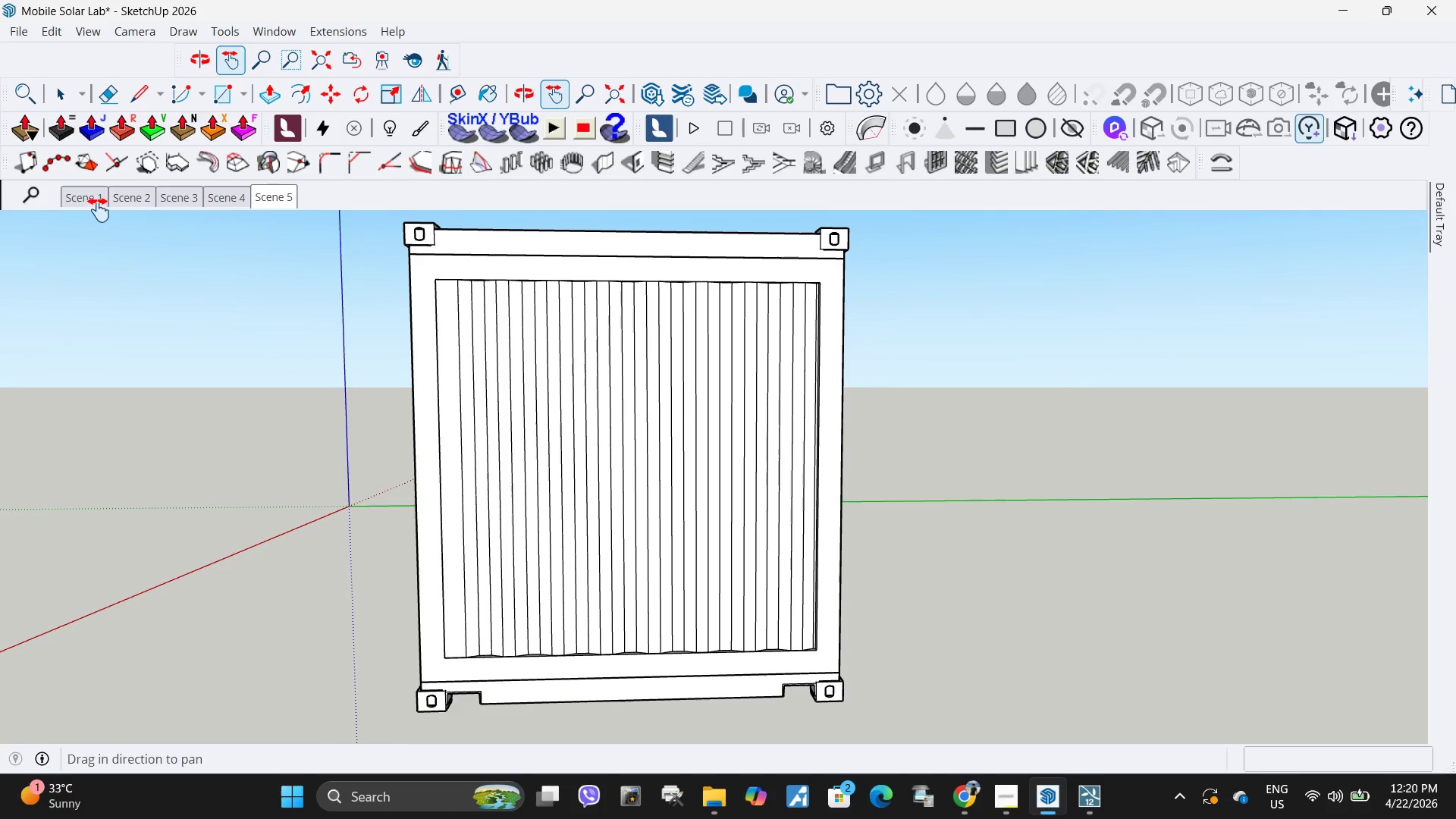 
double_click([86, 195])
 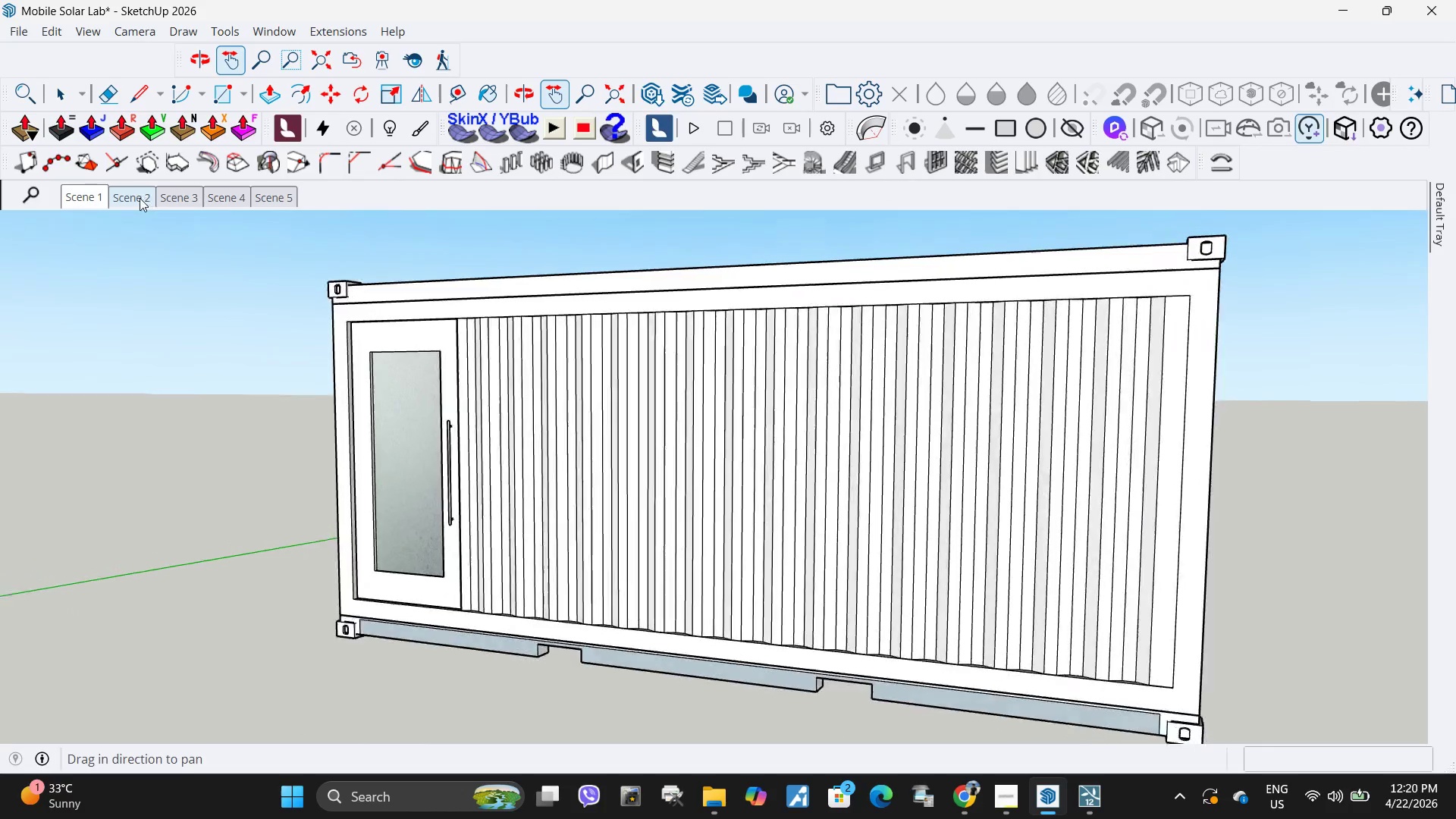 
left_click([138, 197])
 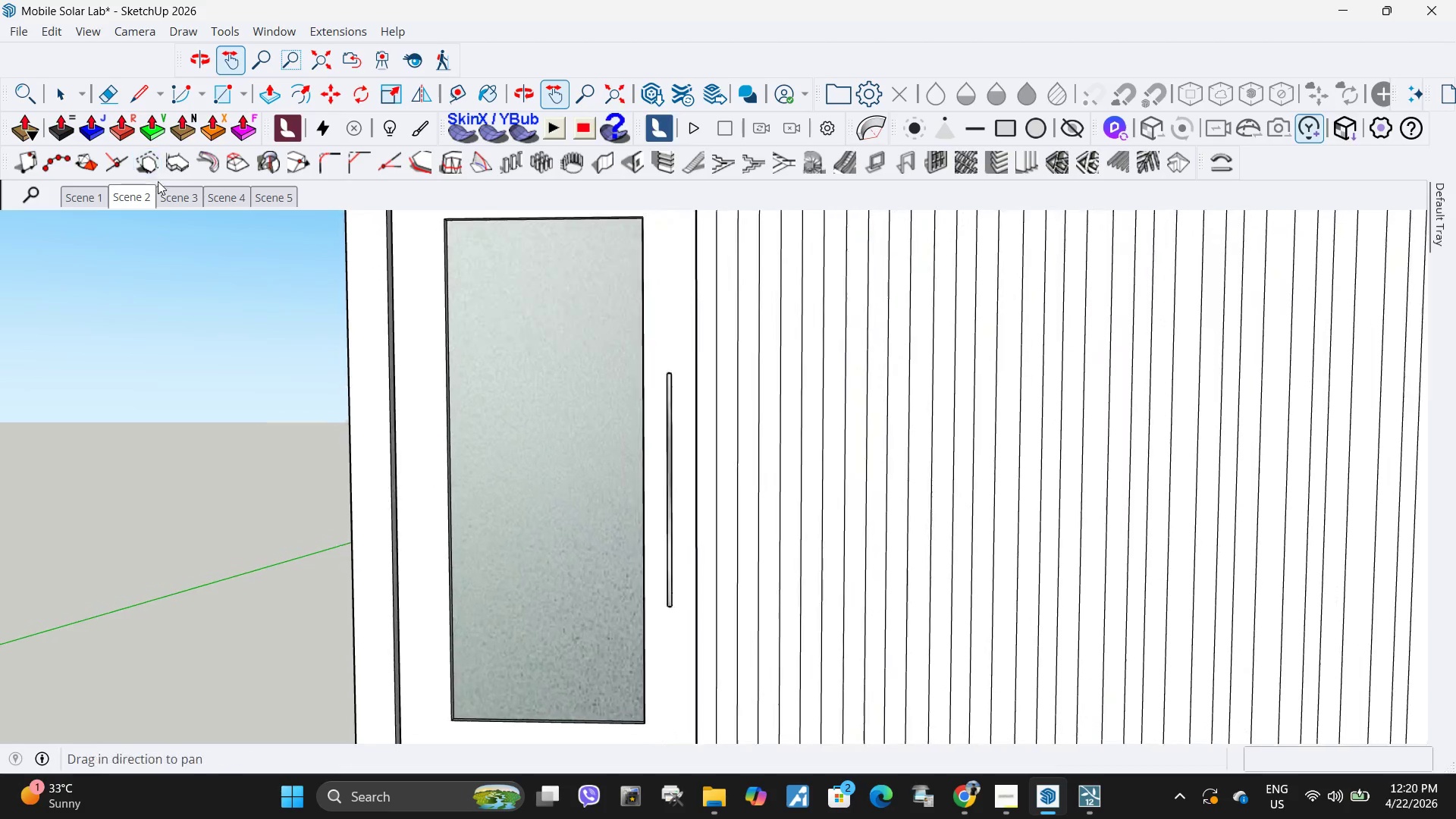 
left_click([192, 199])
 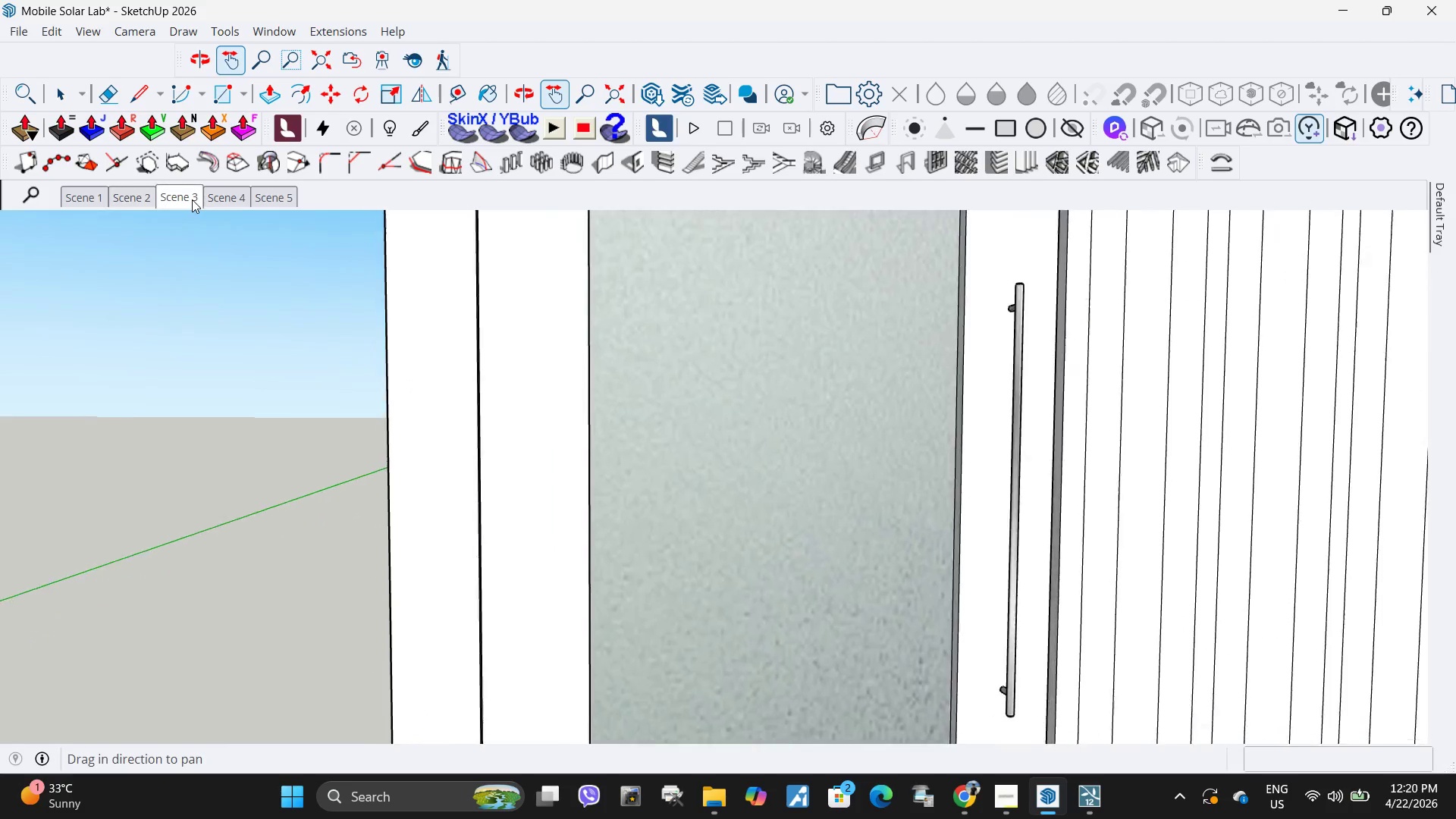 
mouse_move([241, 182])
 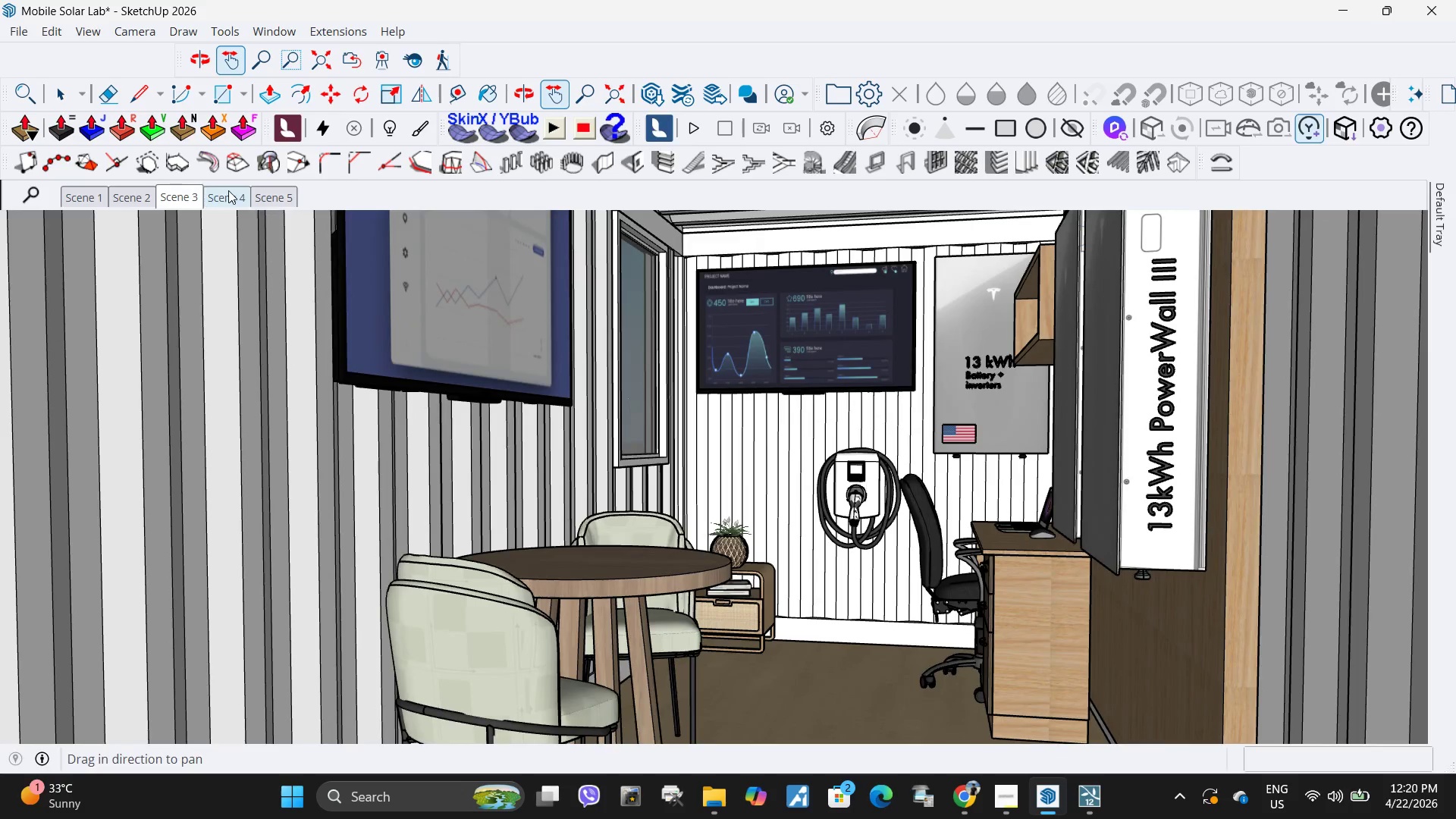 
left_click([232, 199])
 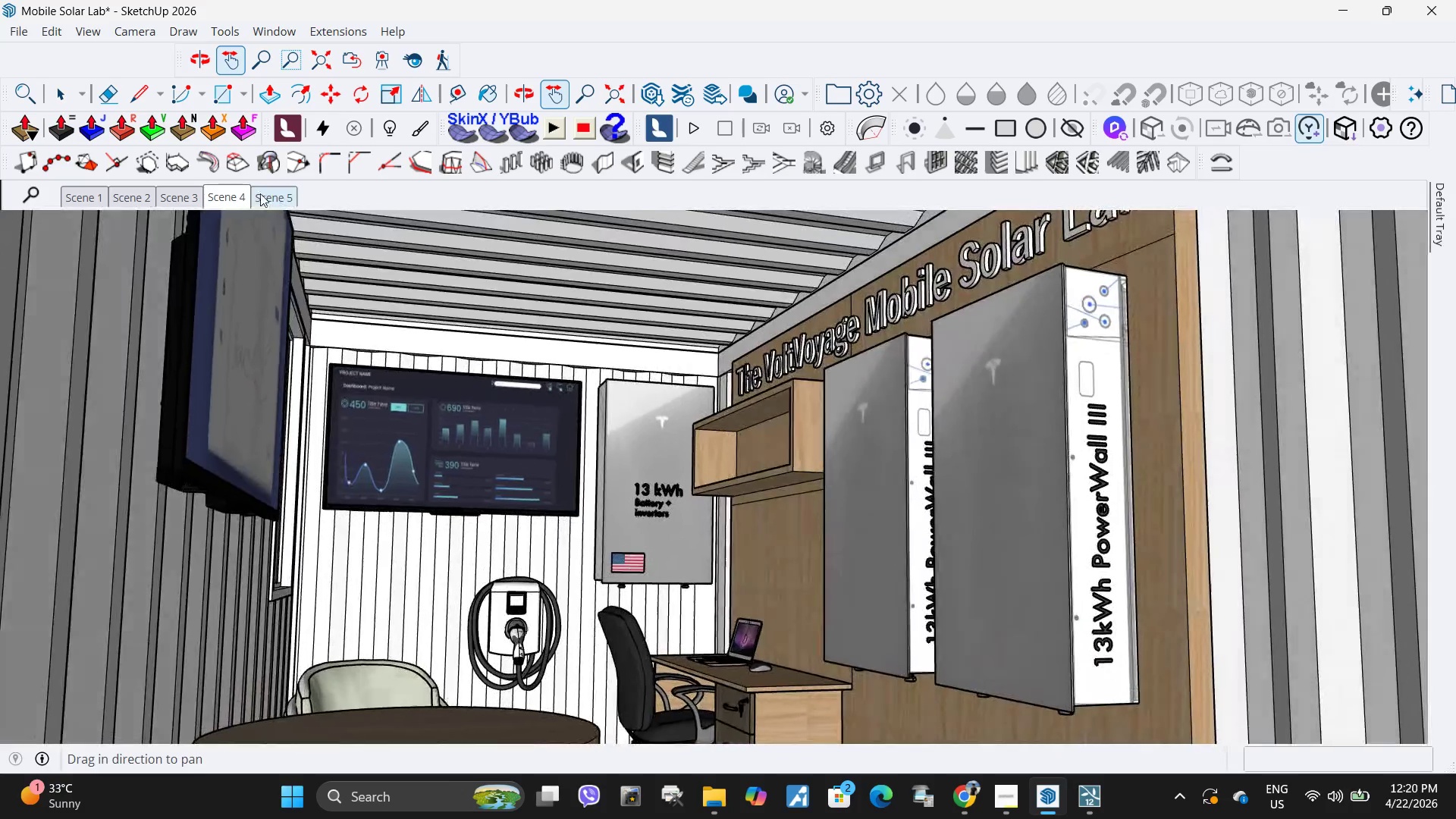 
left_click([273, 194])
 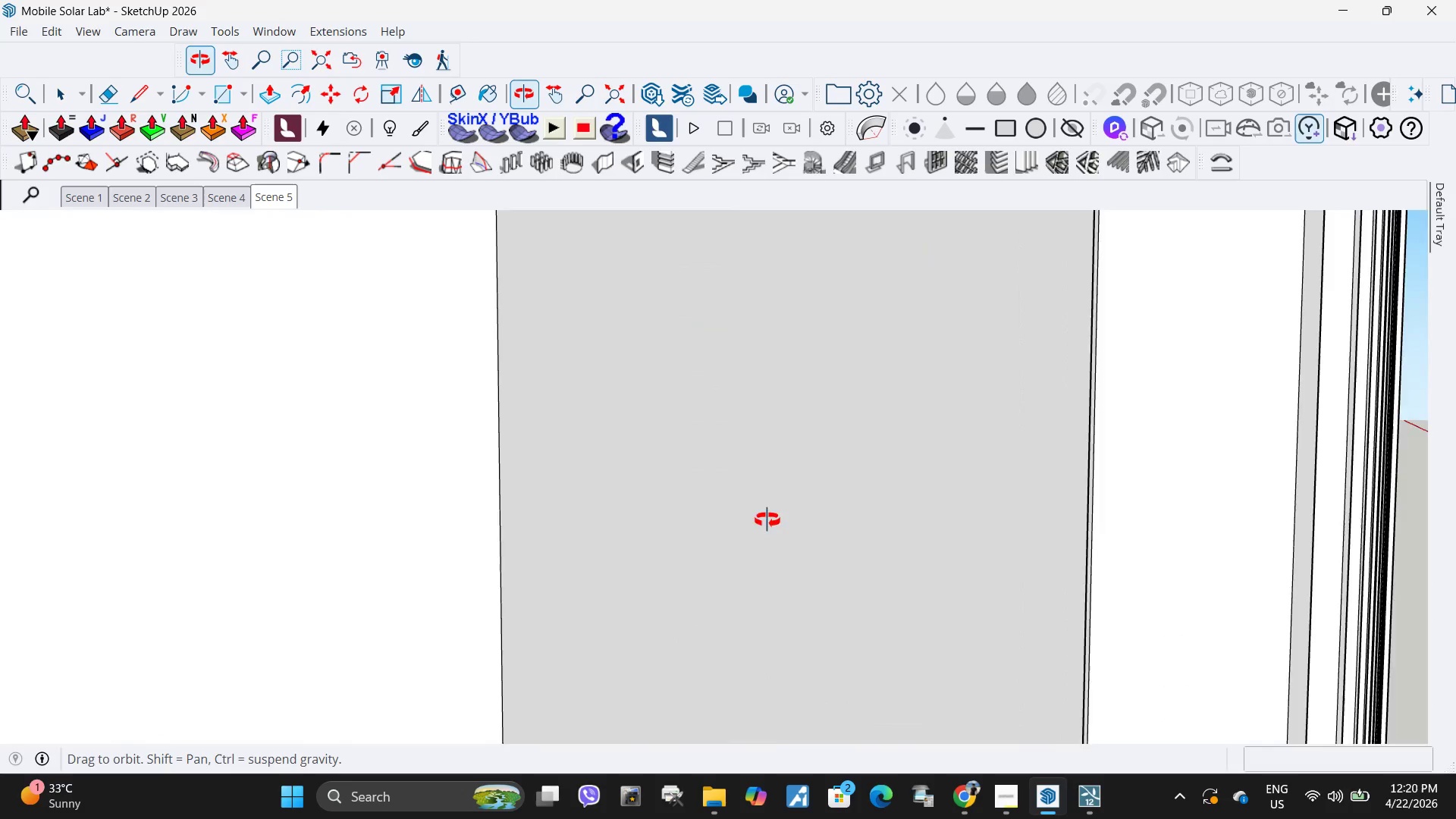 
left_click_drag(start_coordinate=[640, 510], to_coordinate=[862, 502])
 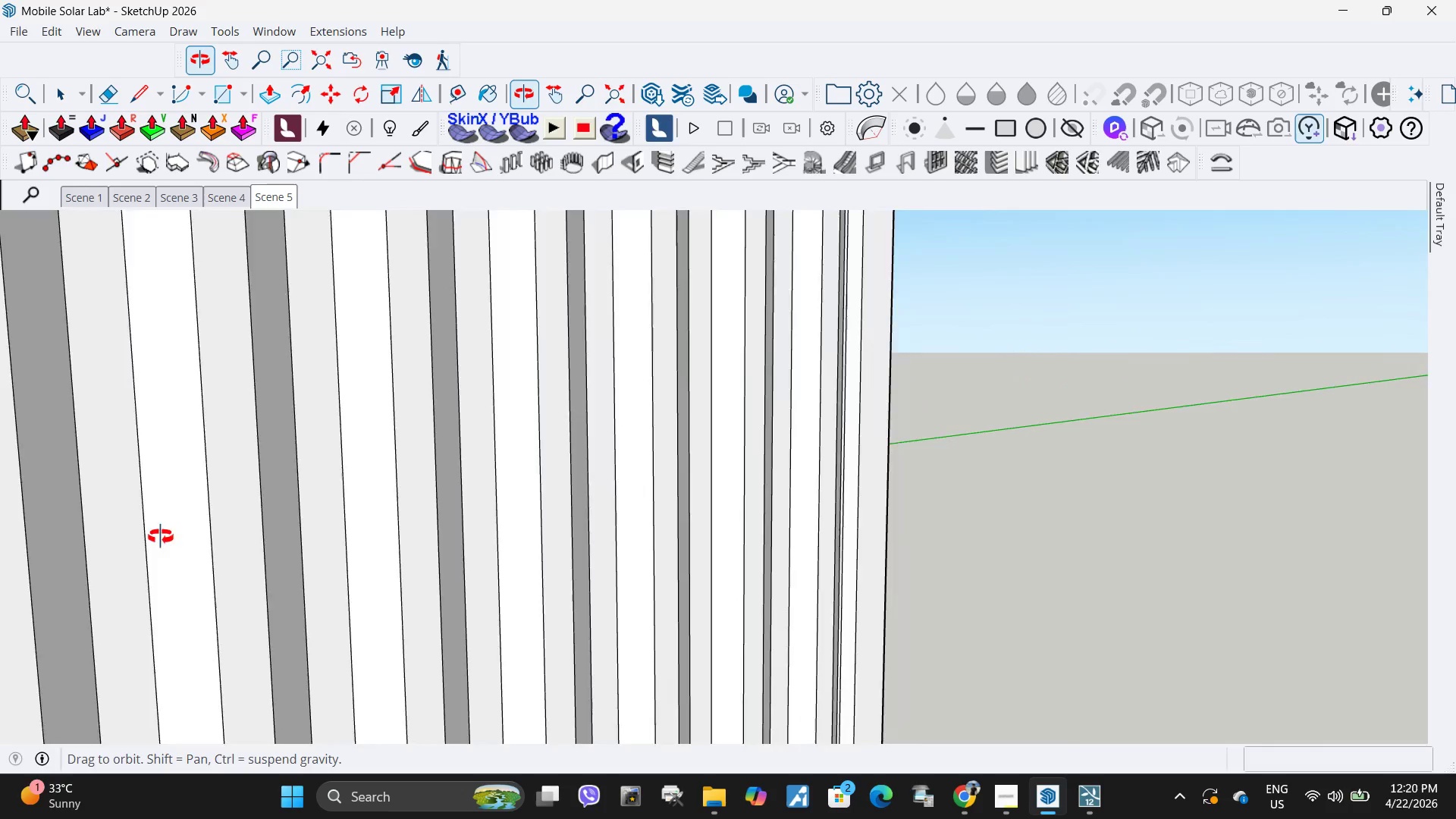 
left_click_drag(start_coordinate=[303, 494], to_coordinate=[850, 422])
 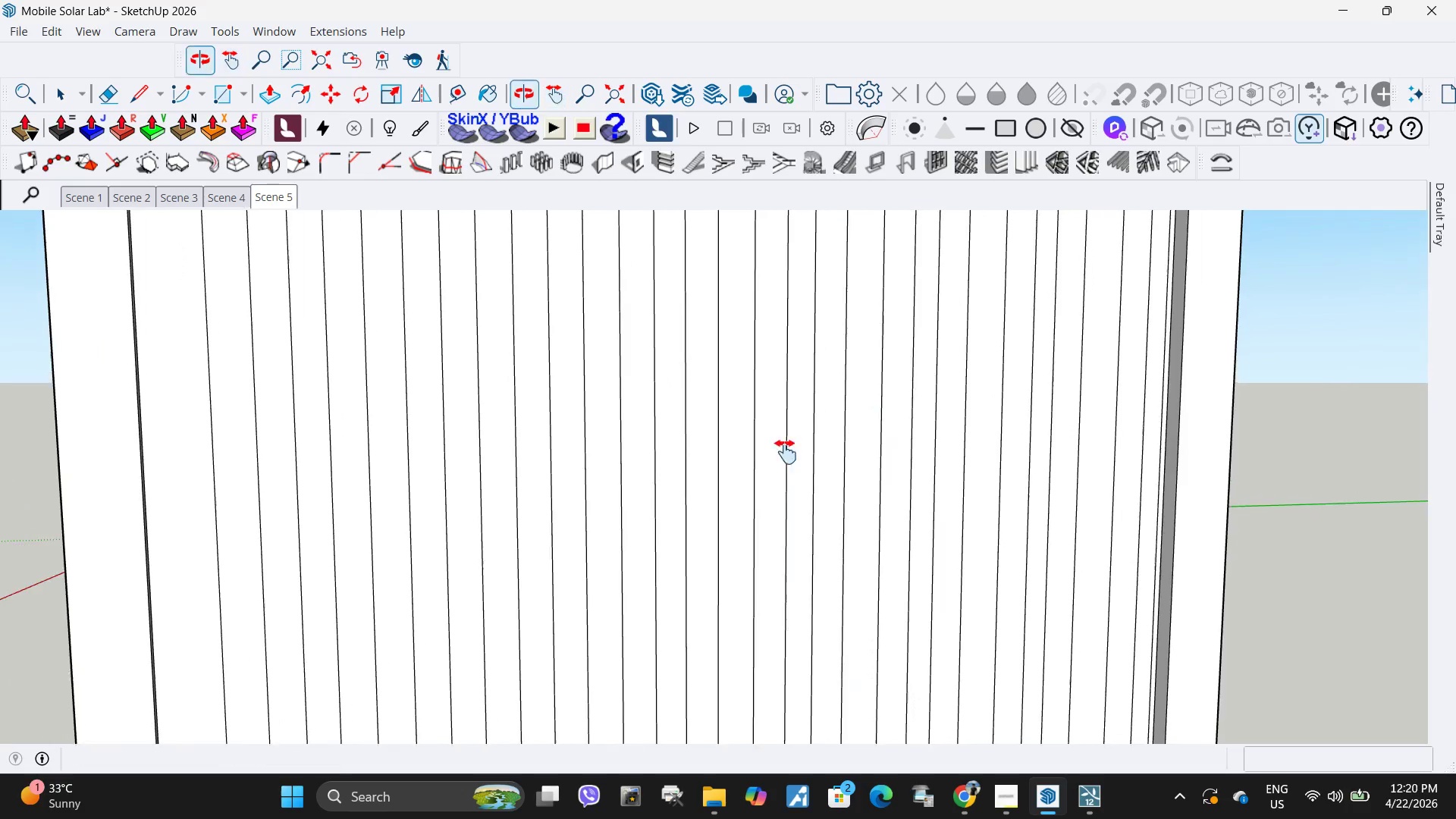 
wait(7.31)
 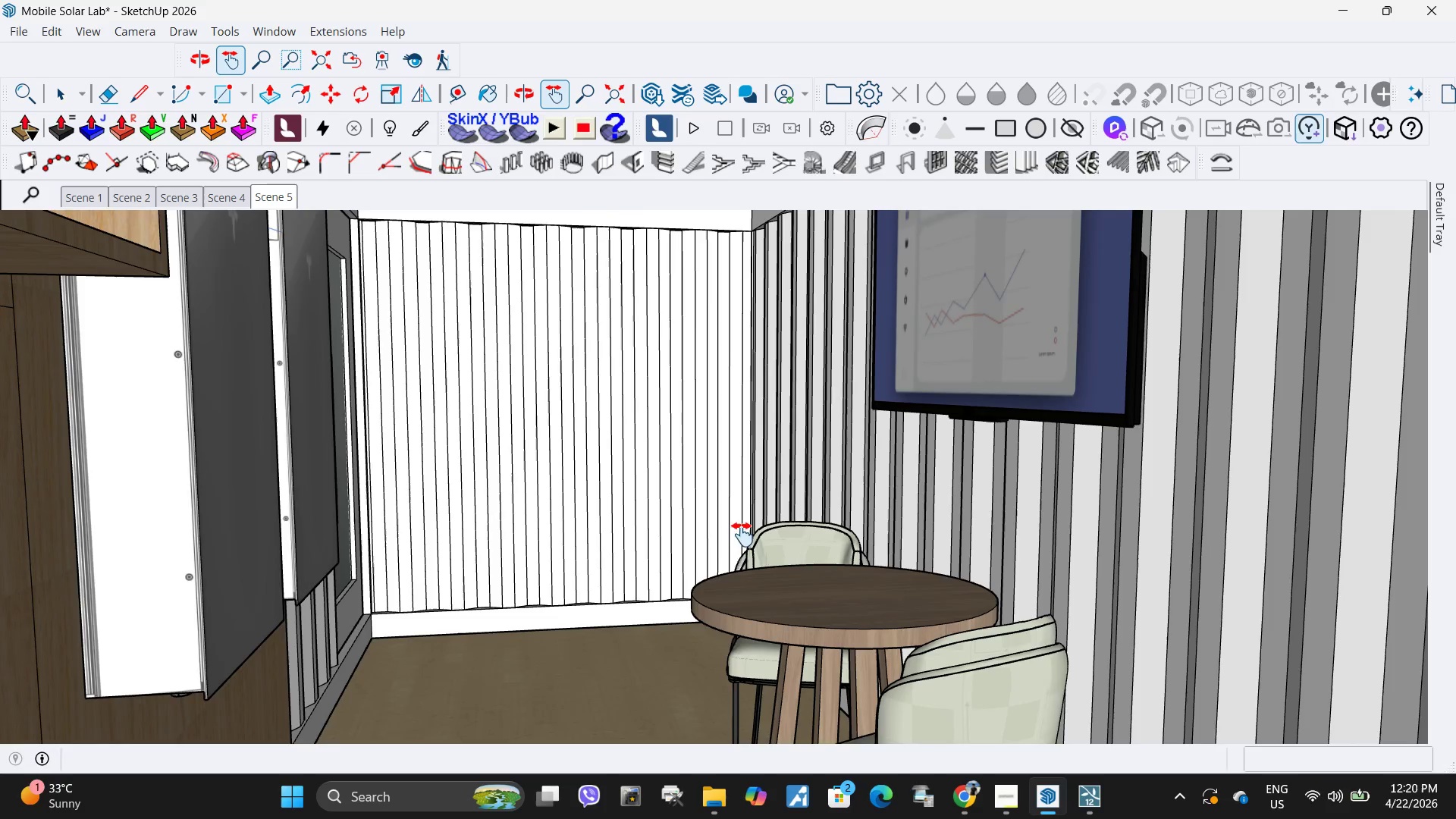 
left_click_drag(start_coordinate=[745, 535], to_coordinate=[752, 566])
 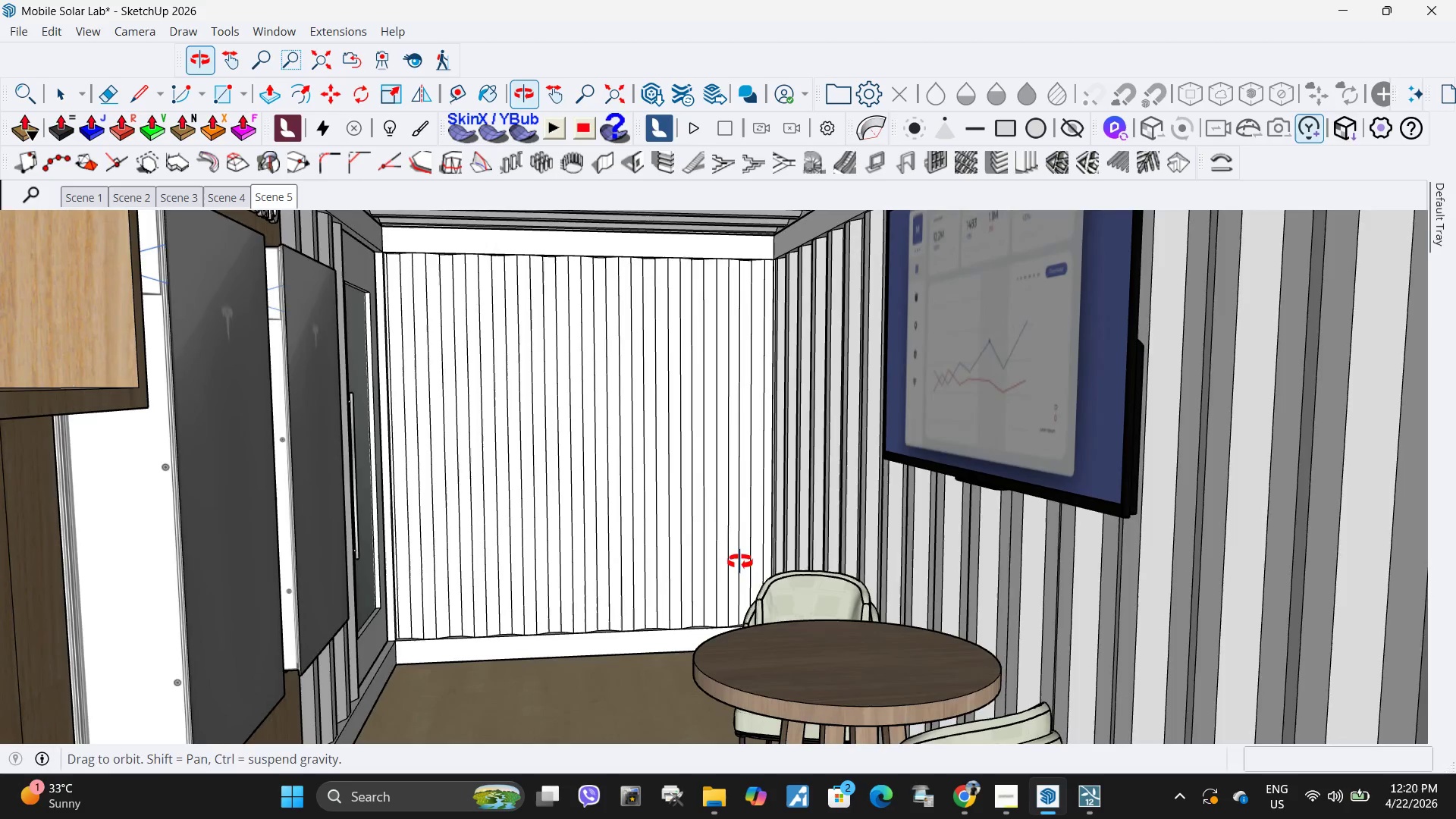 
scroll: coordinate [559, 461], scroll_direction: up, amount: 130.0
 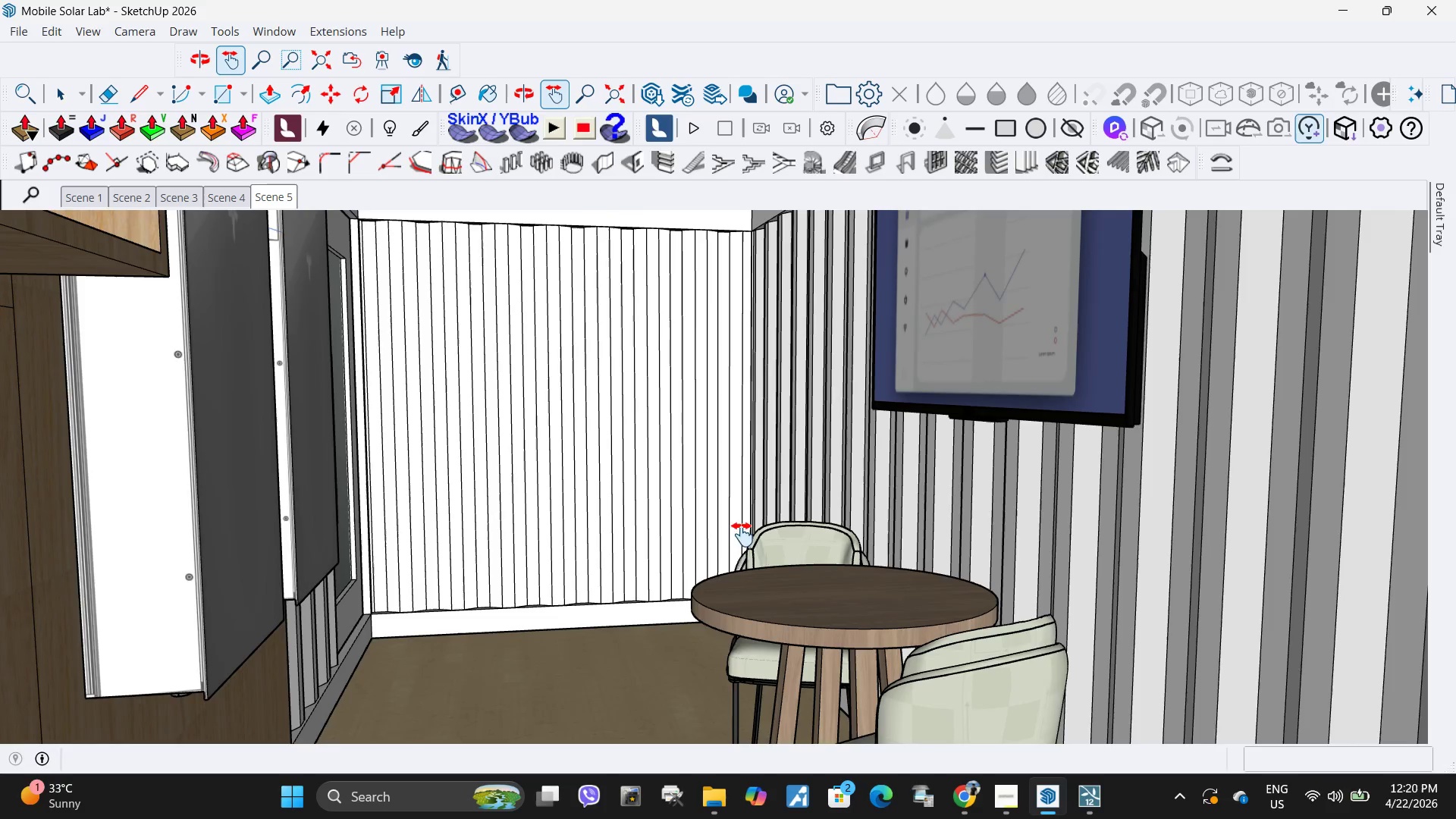 
left_click_drag(start_coordinate=[857, 447], to_coordinate=[836, 482])
 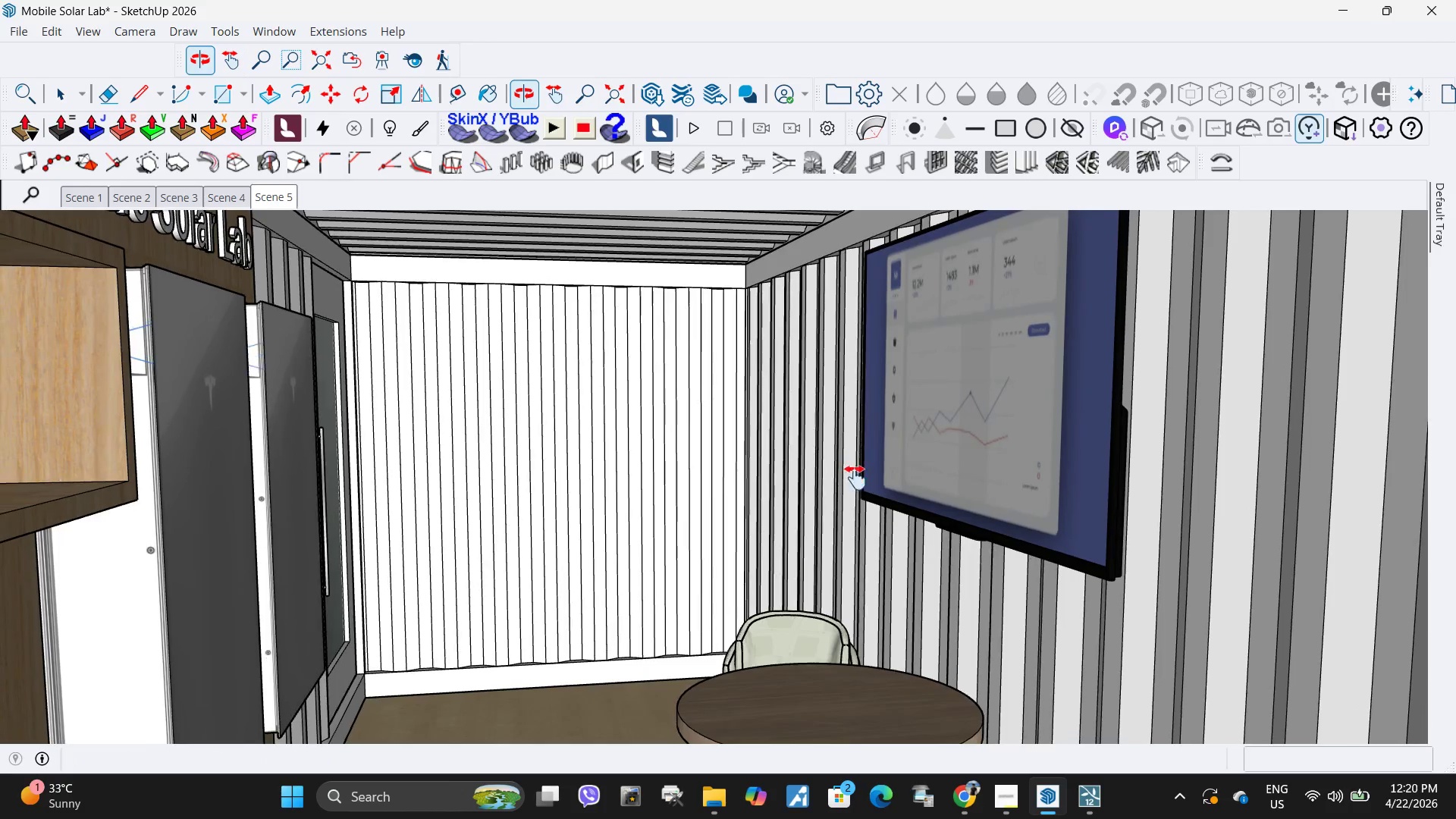 
left_click_drag(start_coordinate=[945, 441], to_coordinate=[915, 351])
 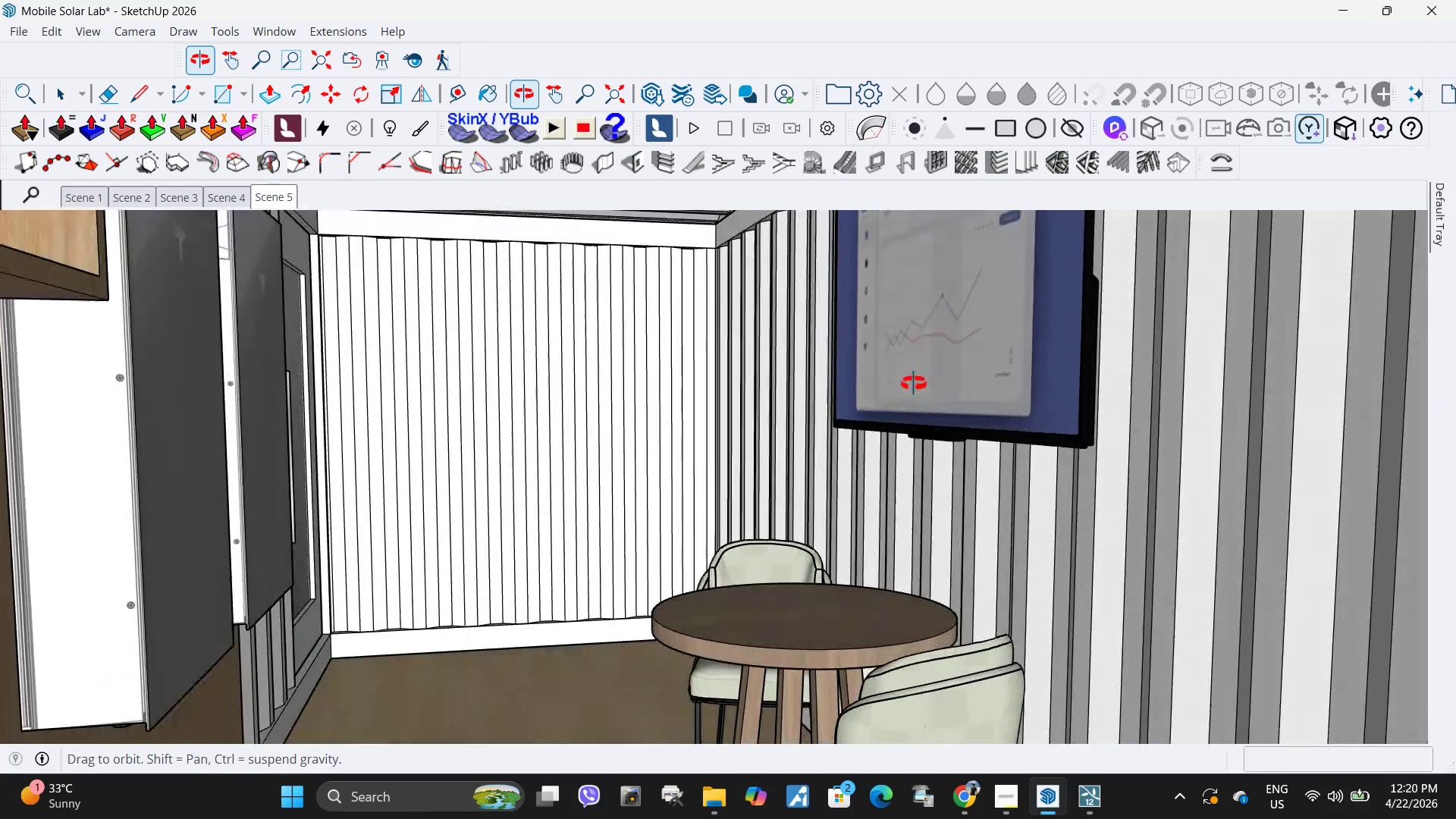 
left_click_drag(start_coordinate=[914, 378], to_coordinate=[899, 406])
 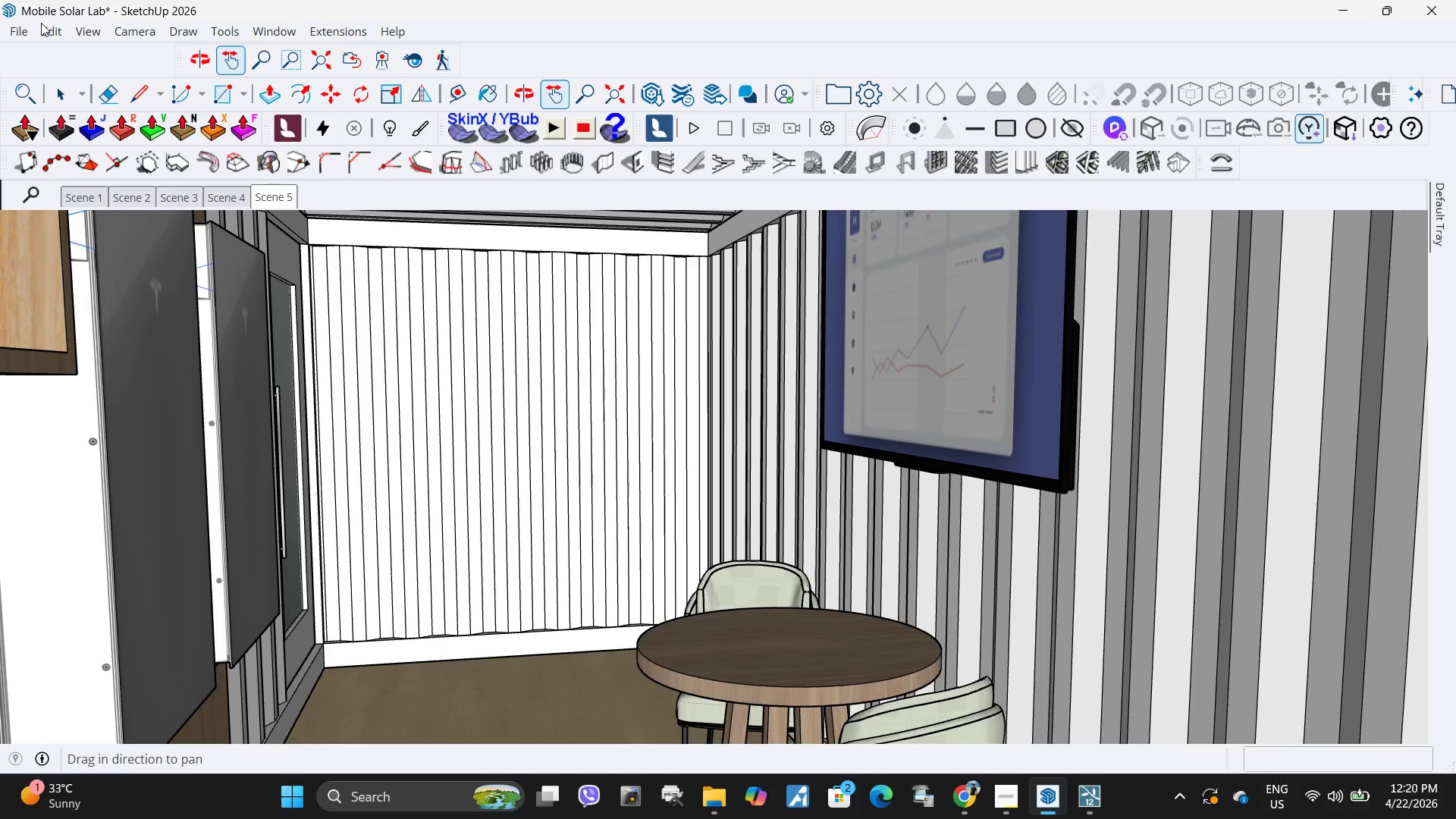 
left_click([19, 29])
 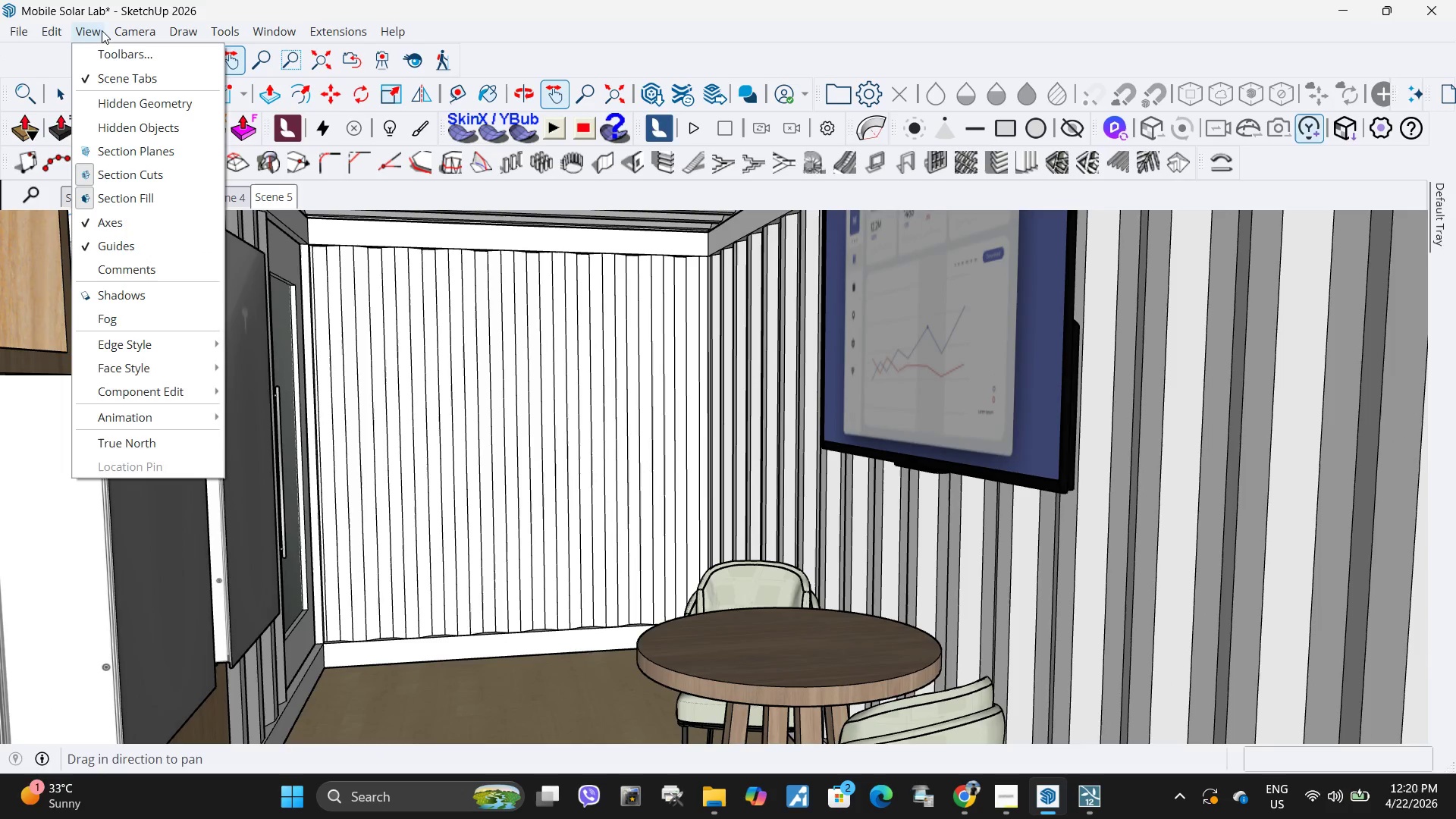 
left_click([96, 30])
 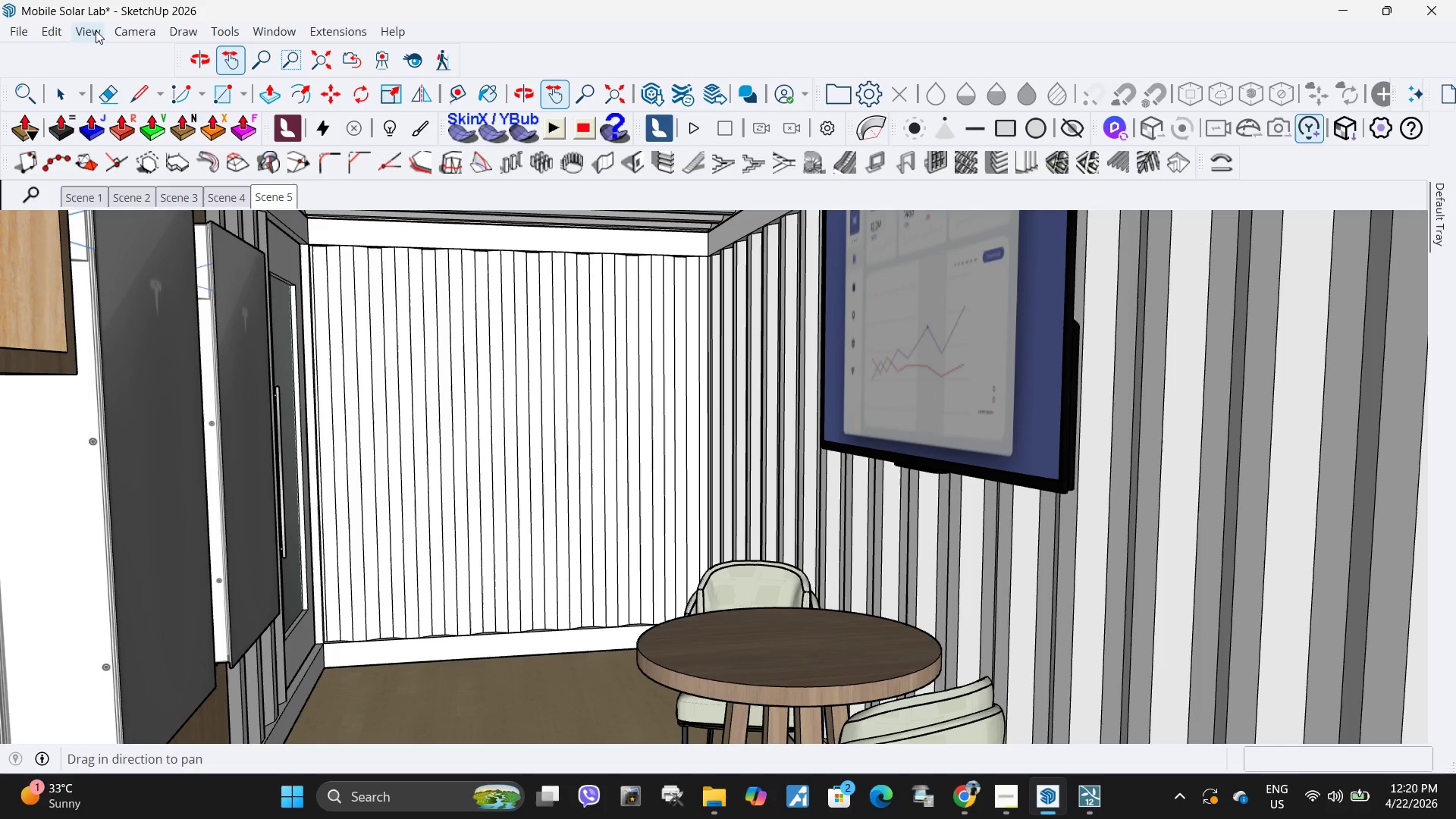 
left_click([94, 30])
 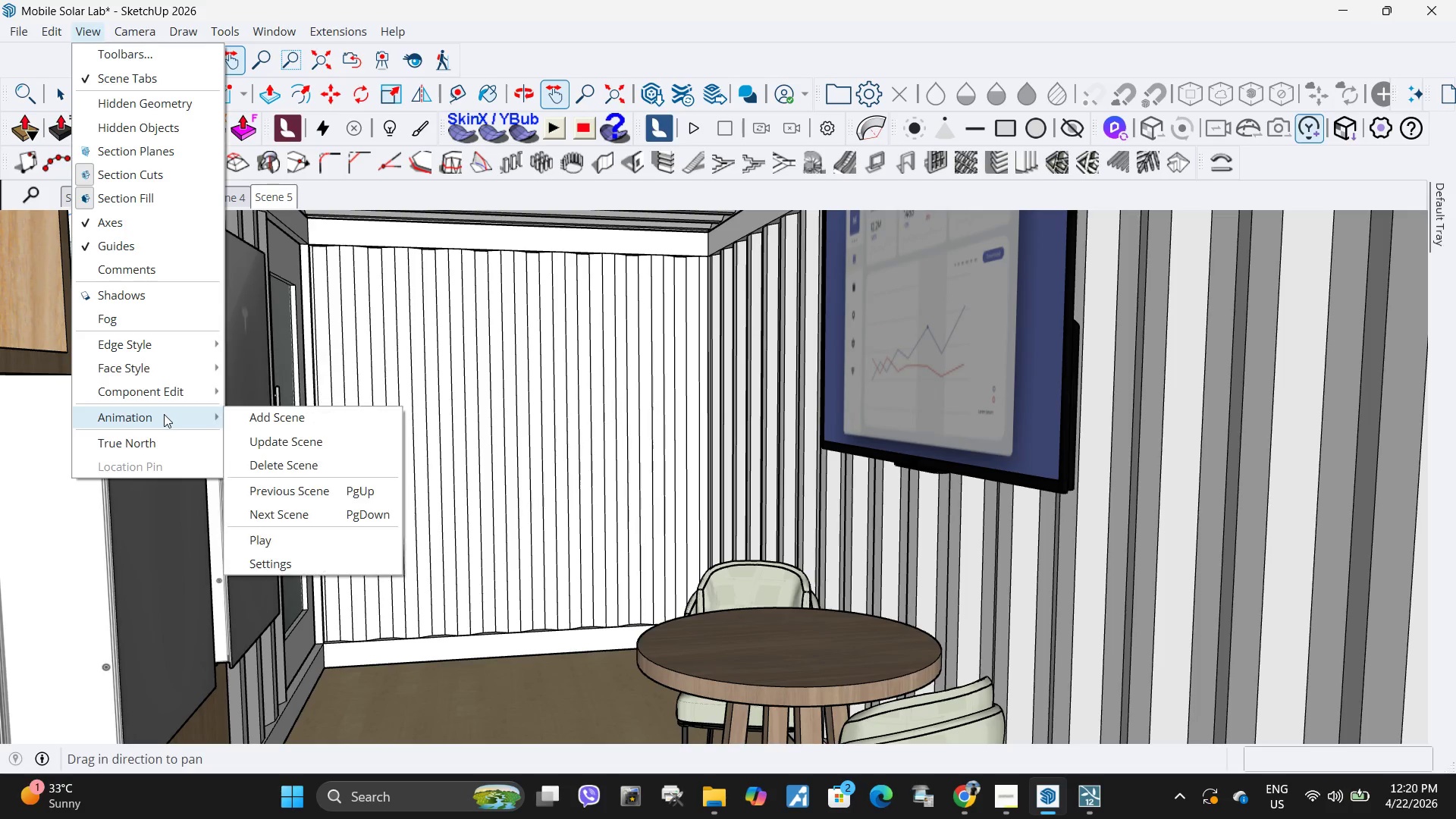 
left_click([256, 416])
 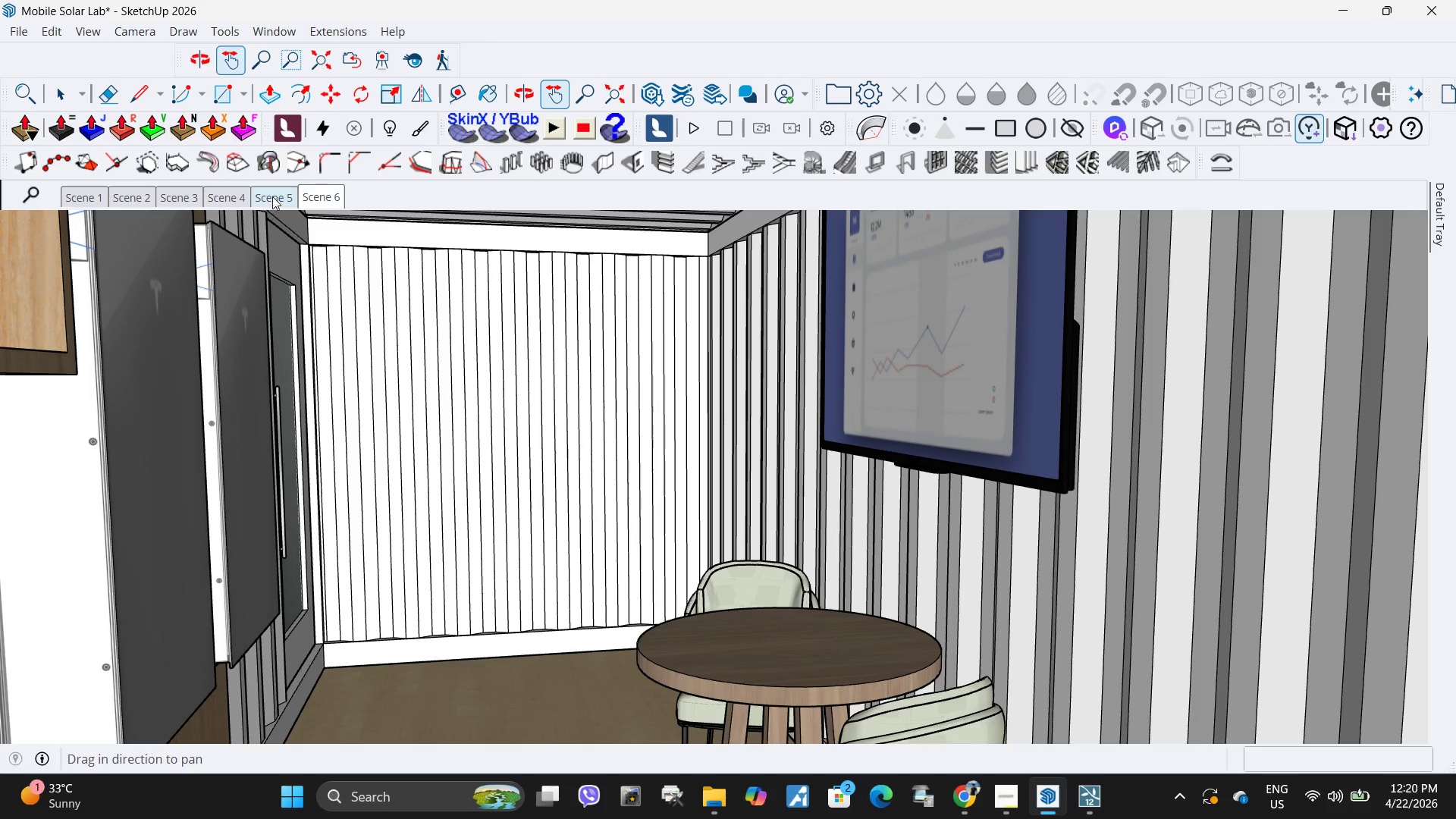 
left_click([271, 196])
 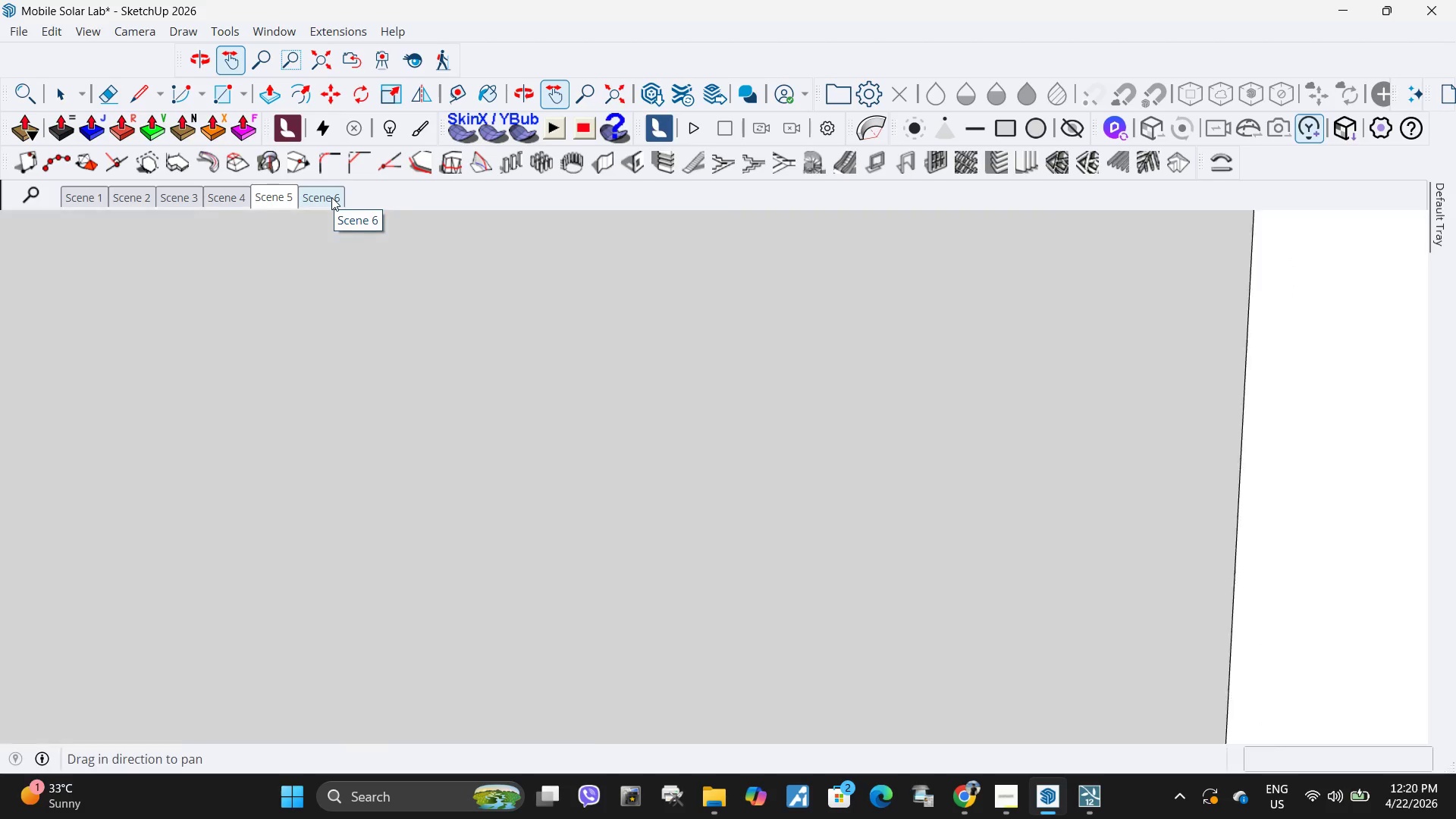 
left_click([331, 197])
 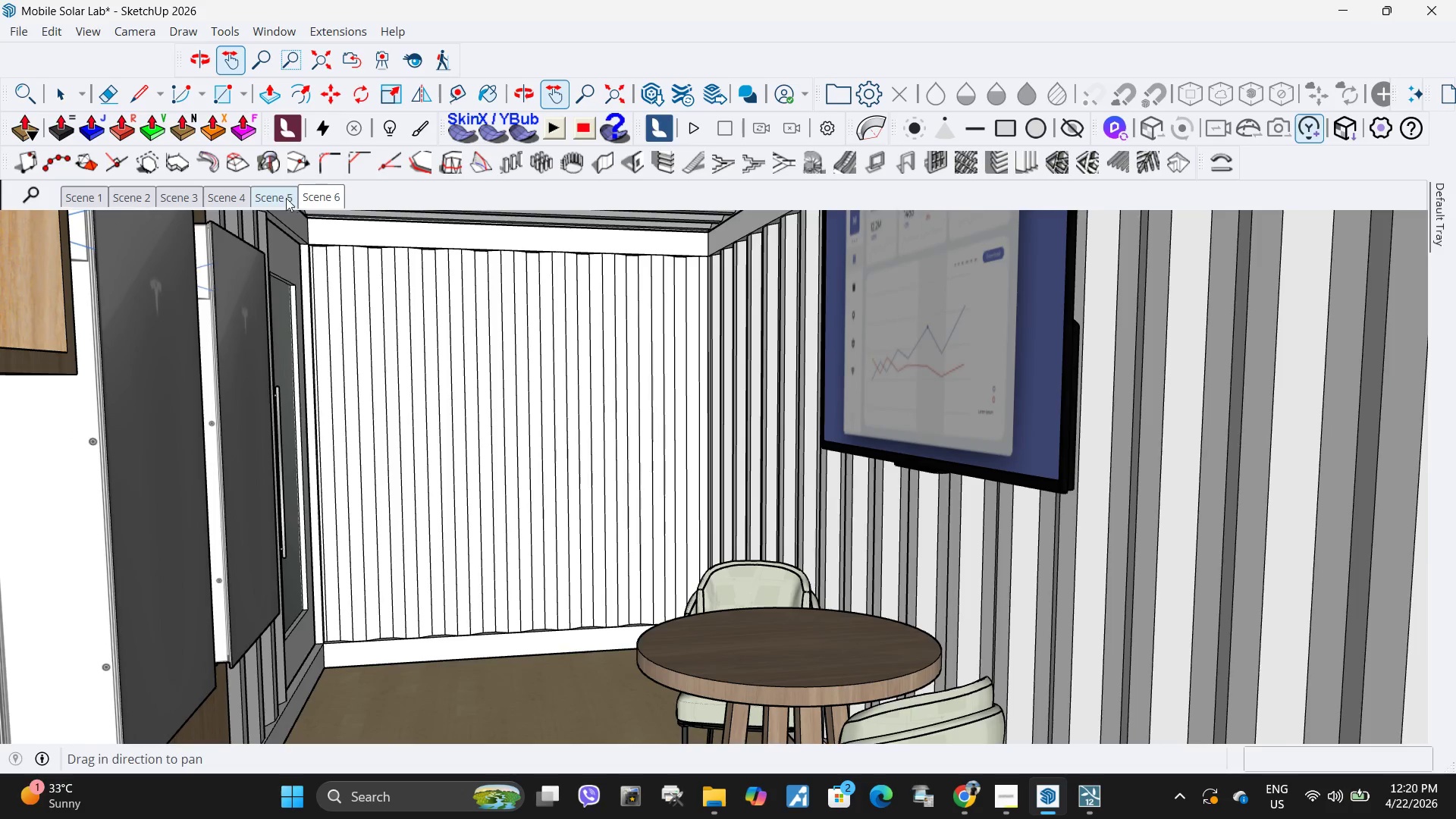 
left_click([271, 195])
 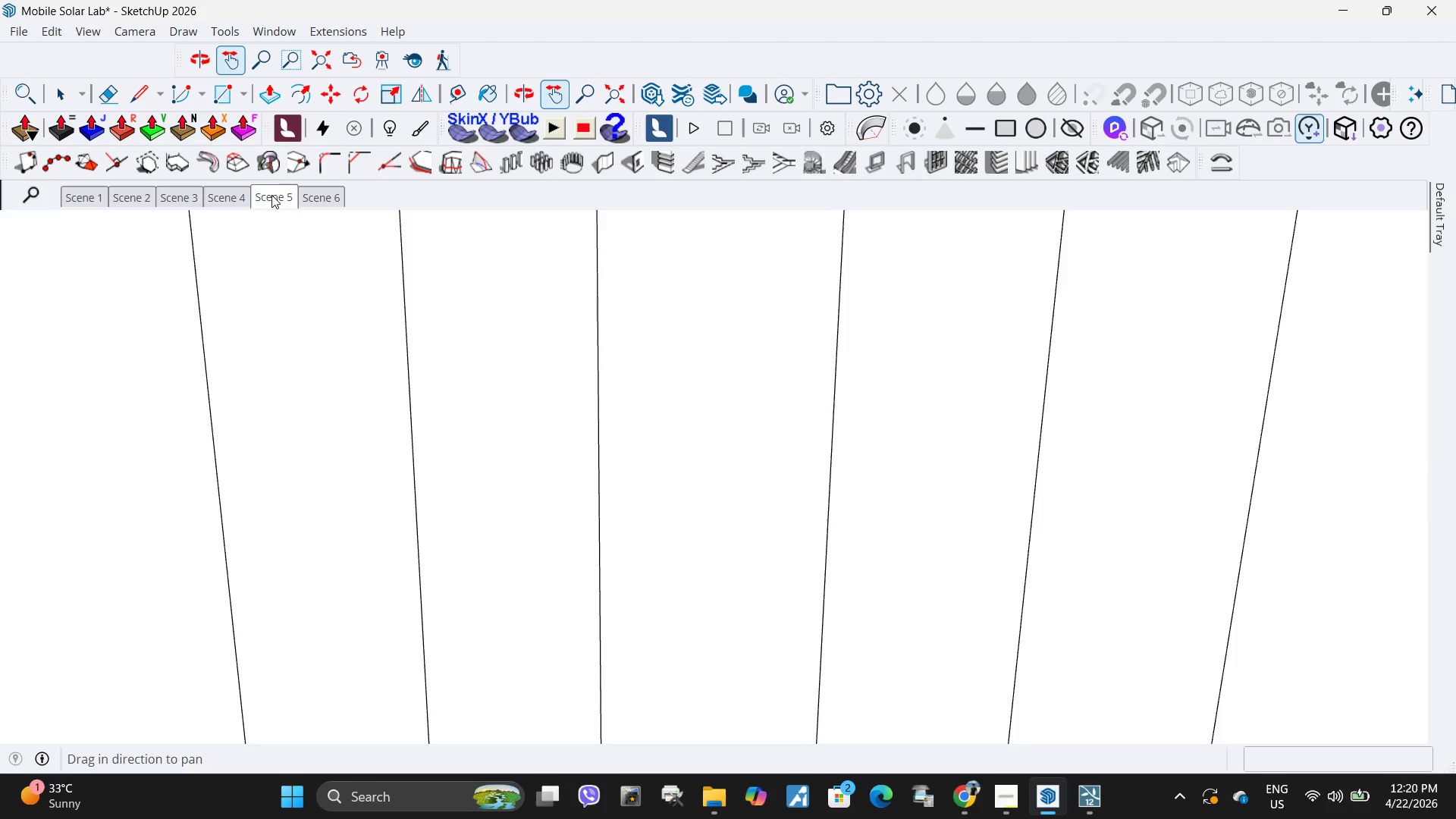 
left_click([228, 196])
 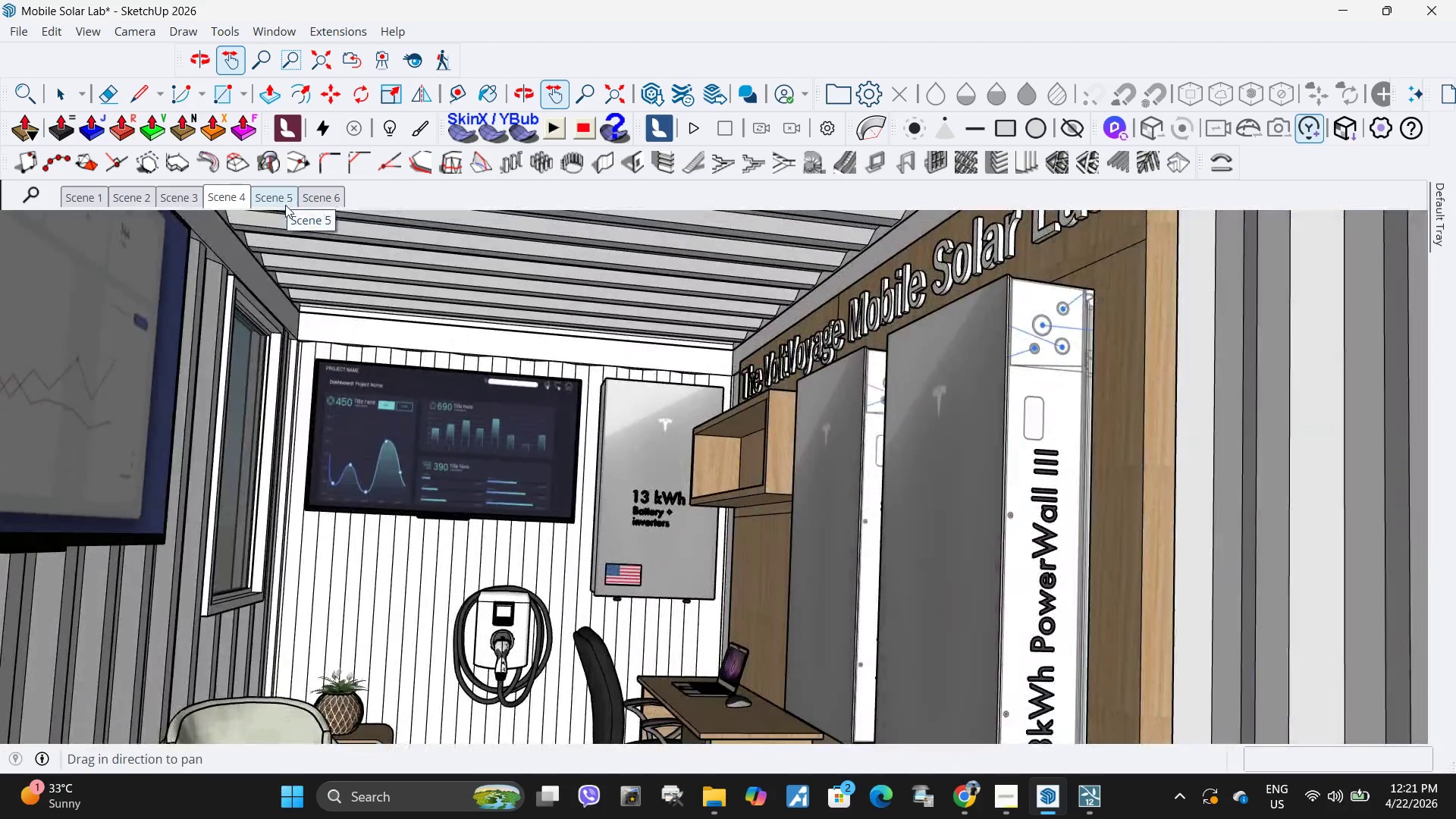 
left_click([274, 199])
 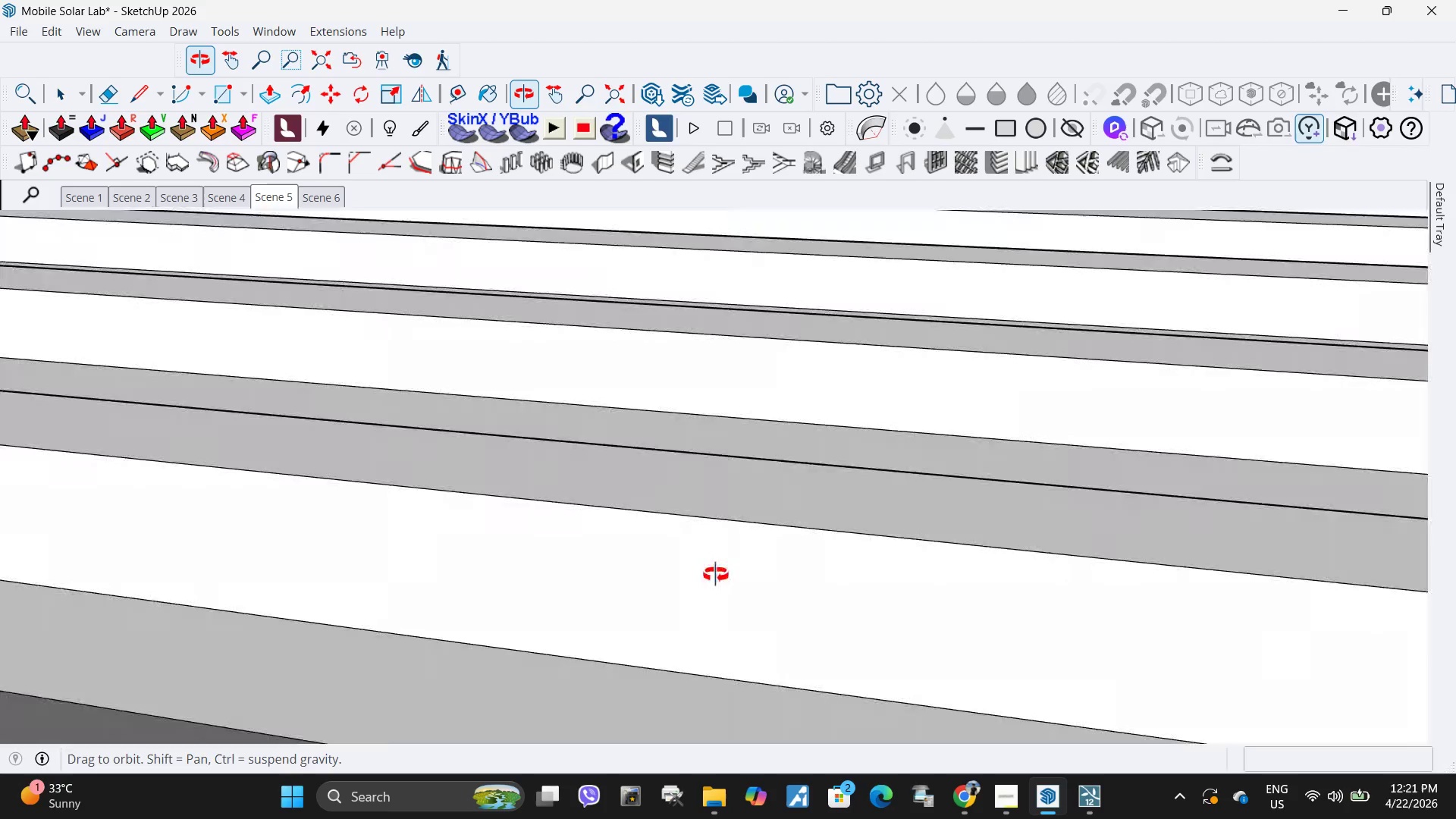 
scroll: coordinate [666, 413], scroll_direction: down, amount: 4.0
 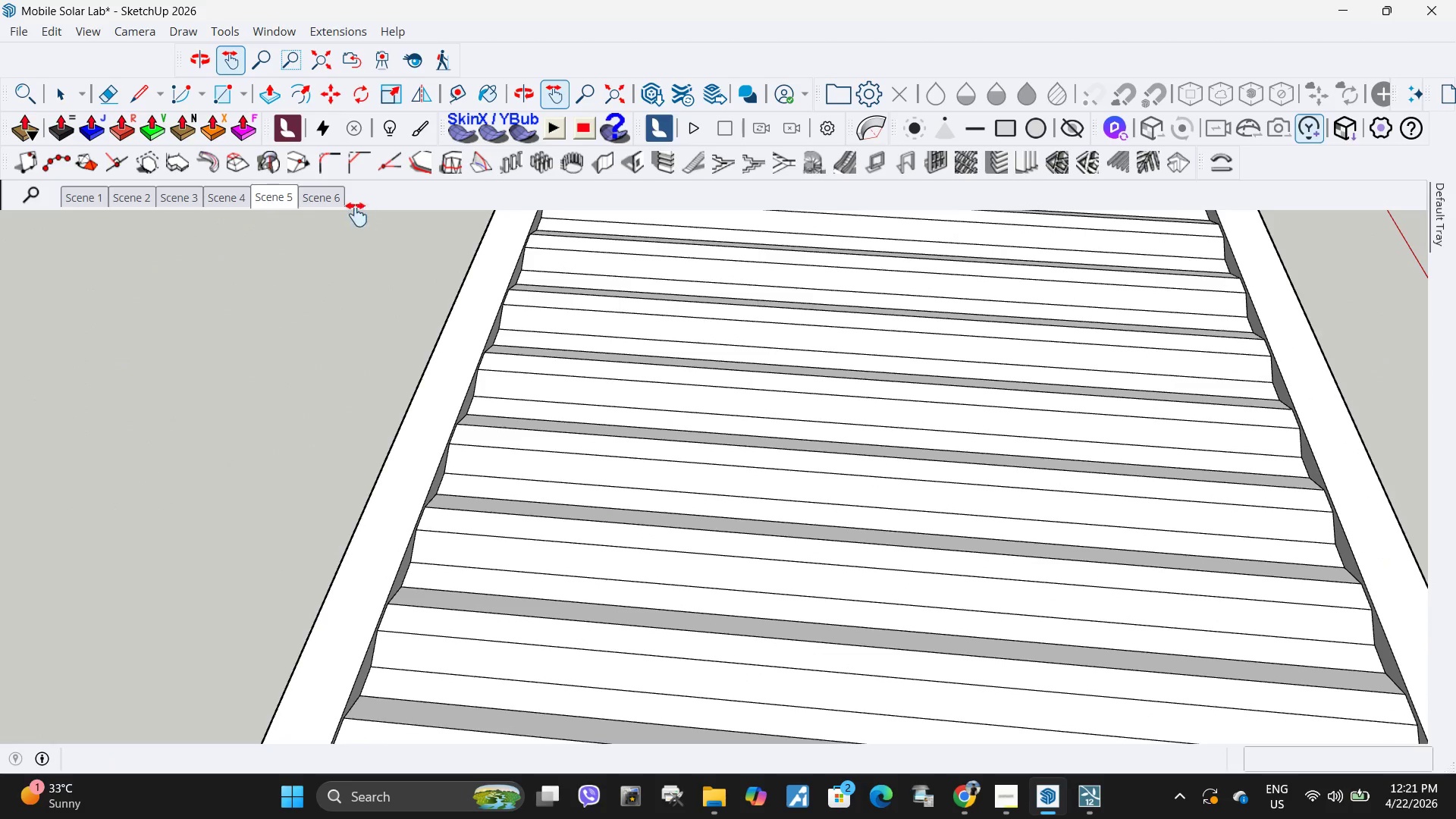 
left_click([327, 203])
 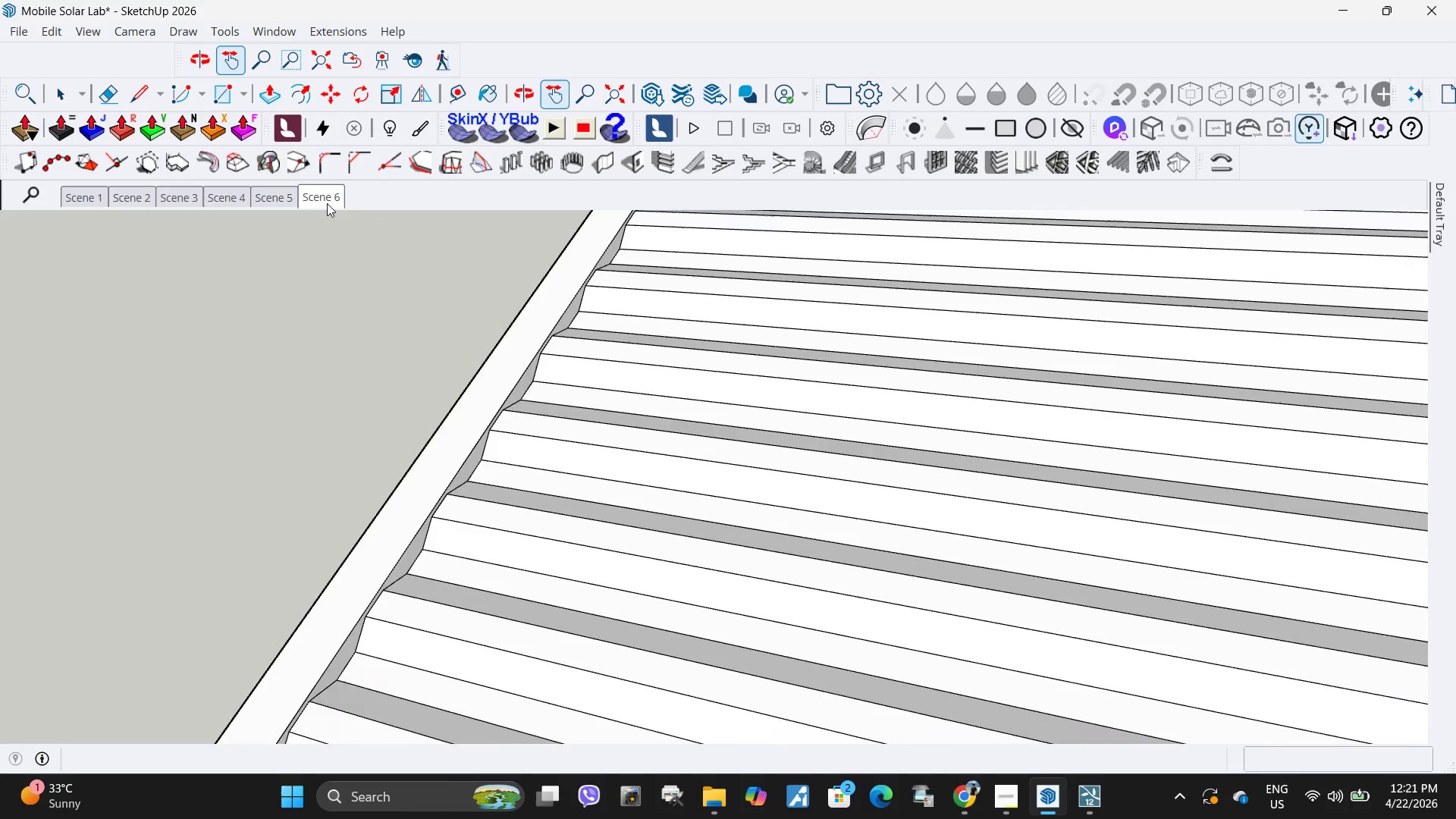 
right_click([326, 202])
 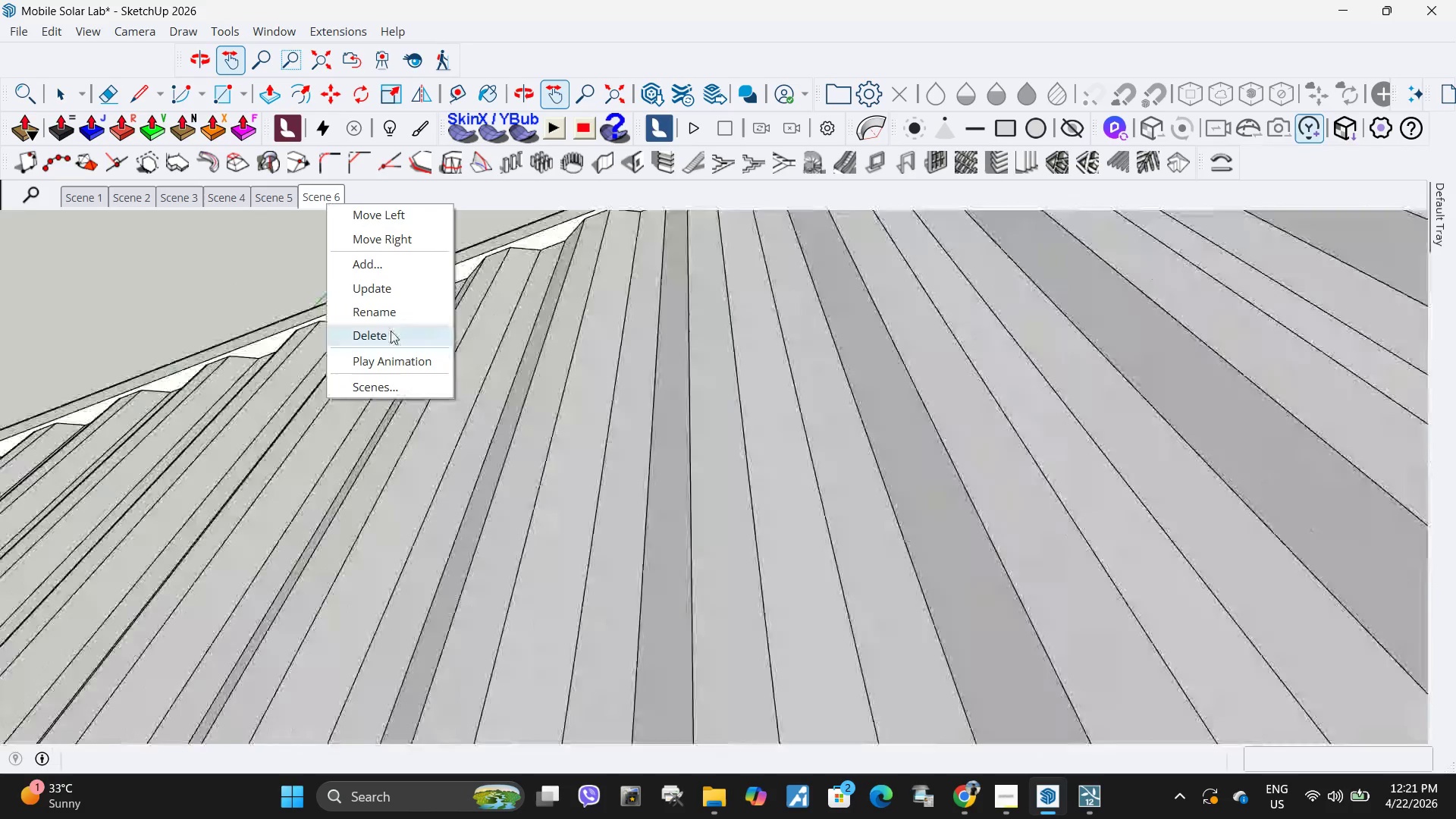 
left_click([388, 341])
 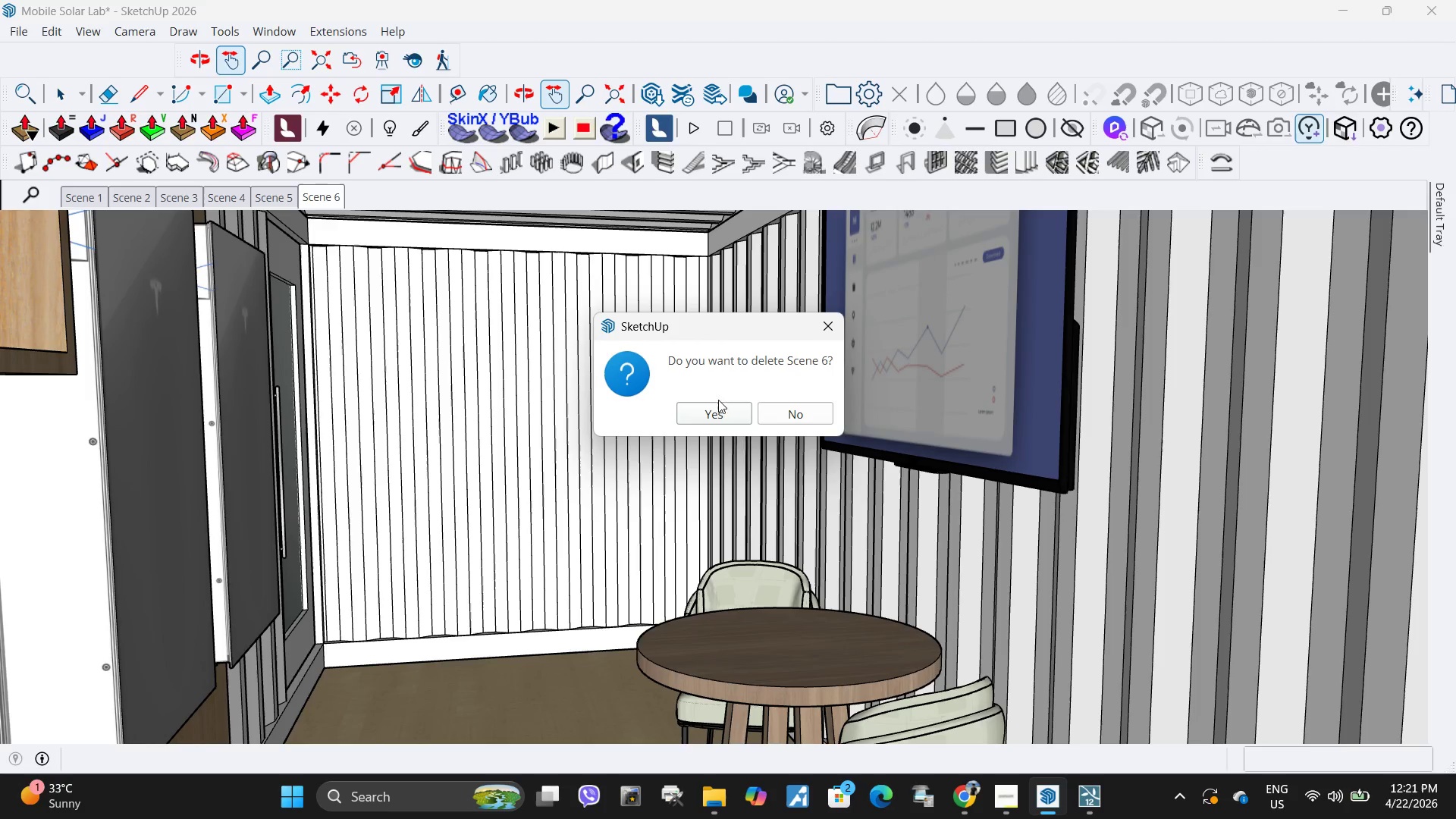 
left_click([718, 413])
 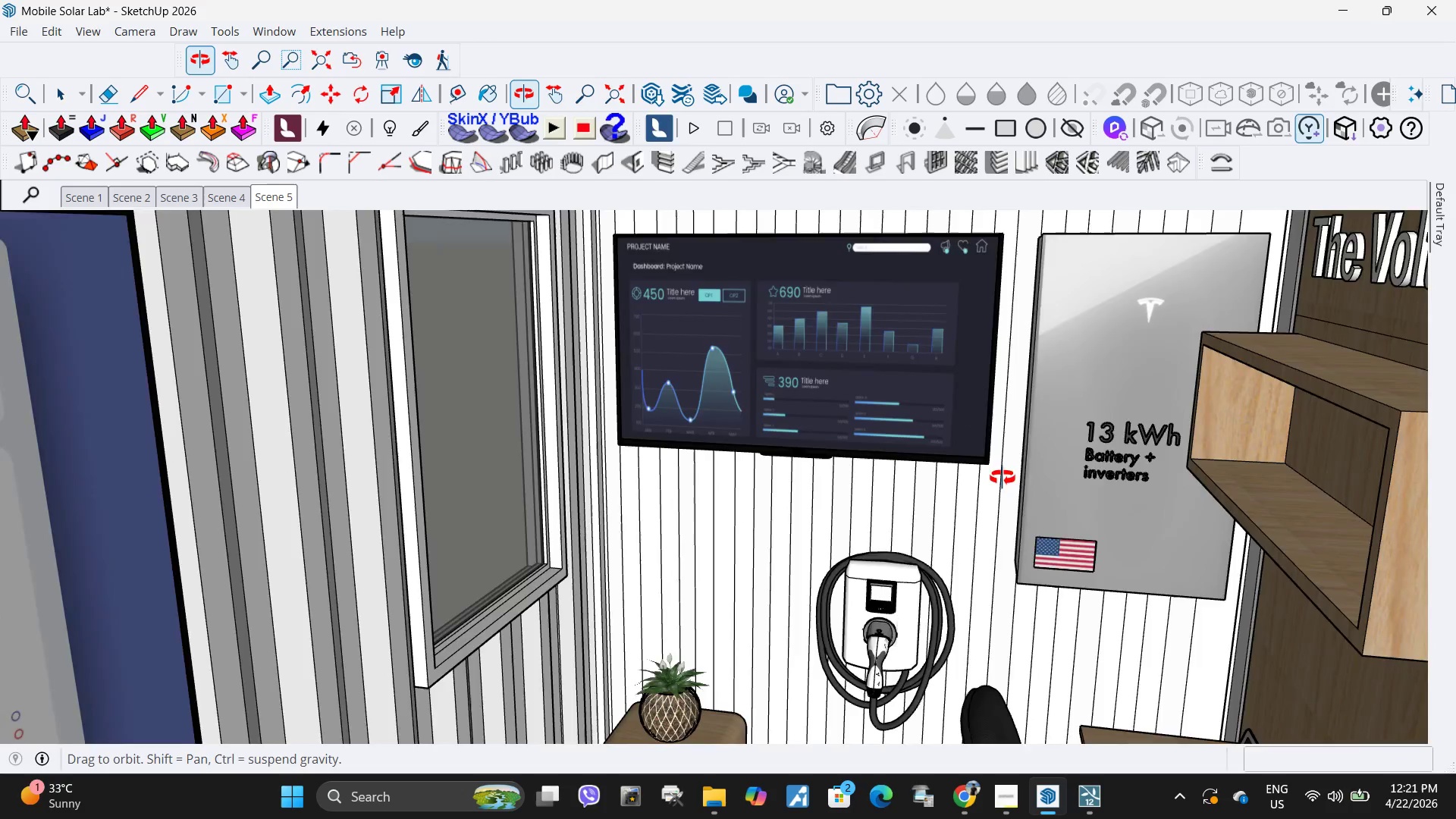 
left_click_drag(start_coordinate=[992, 534], to_coordinate=[871, 548])
 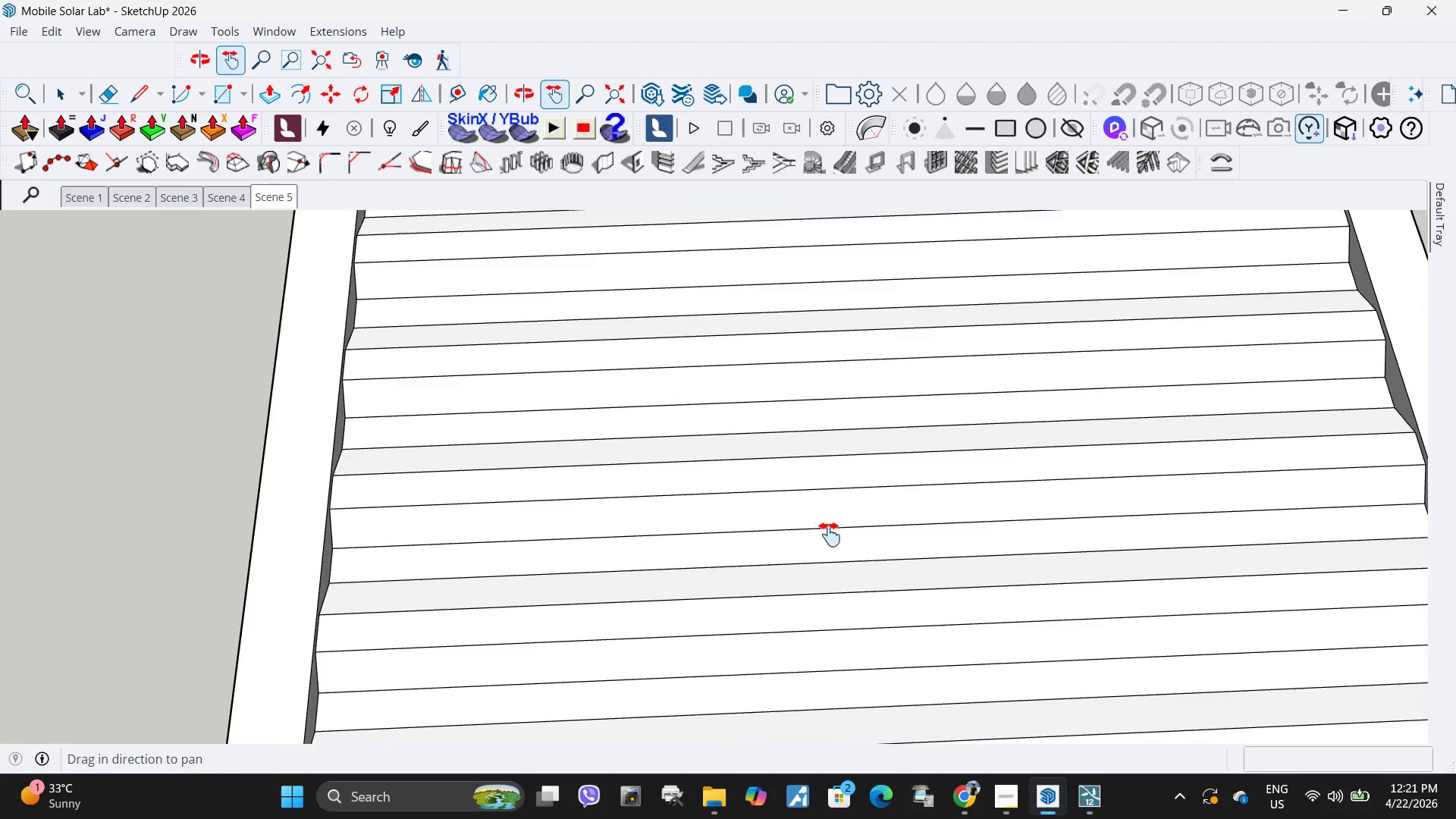 
scroll: coordinate [838, 520], scroll_direction: down, amount: 7.0
 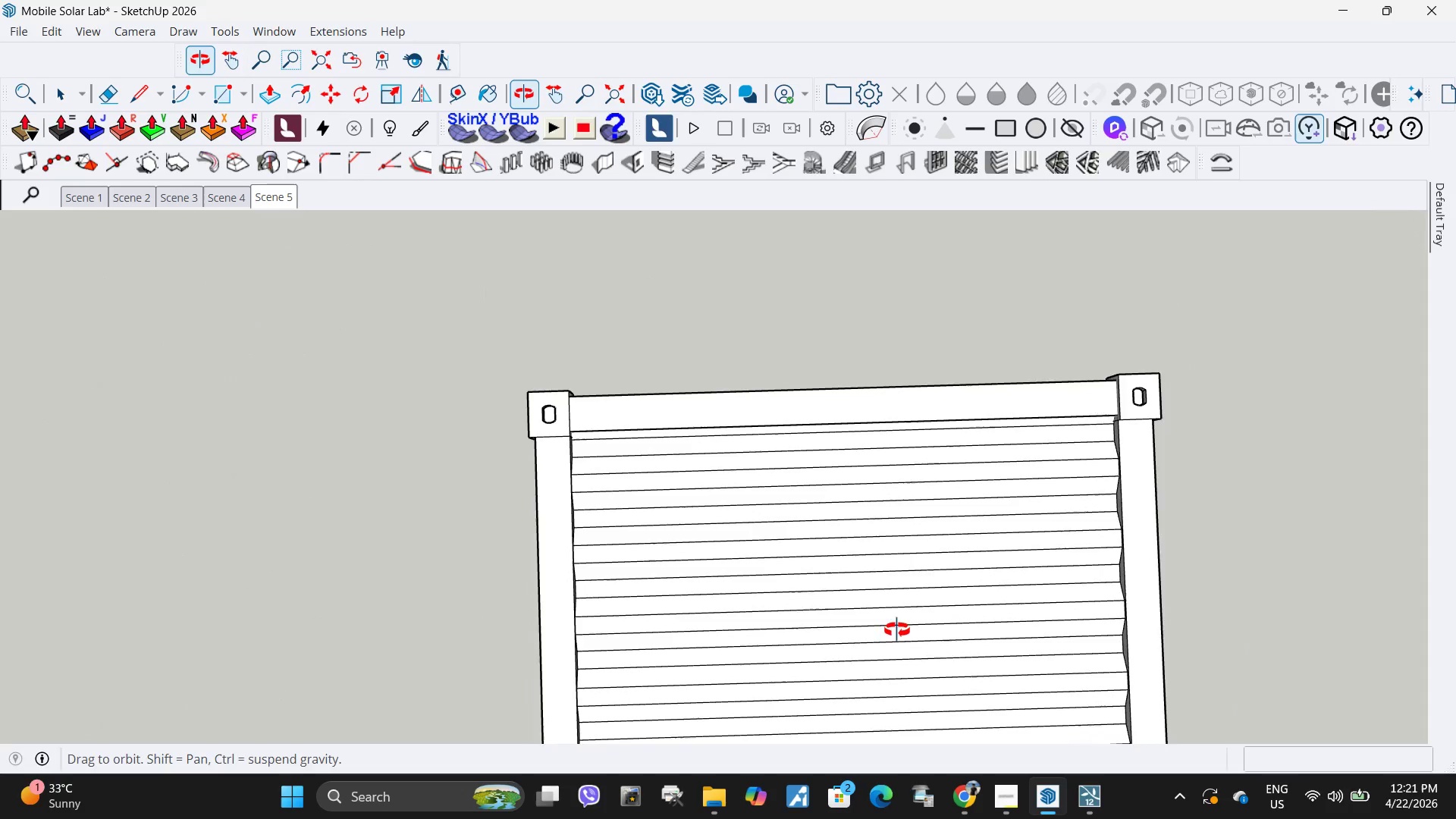 
left_click_drag(start_coordinate=[976, 574], to_coordinate=[850, 500])
 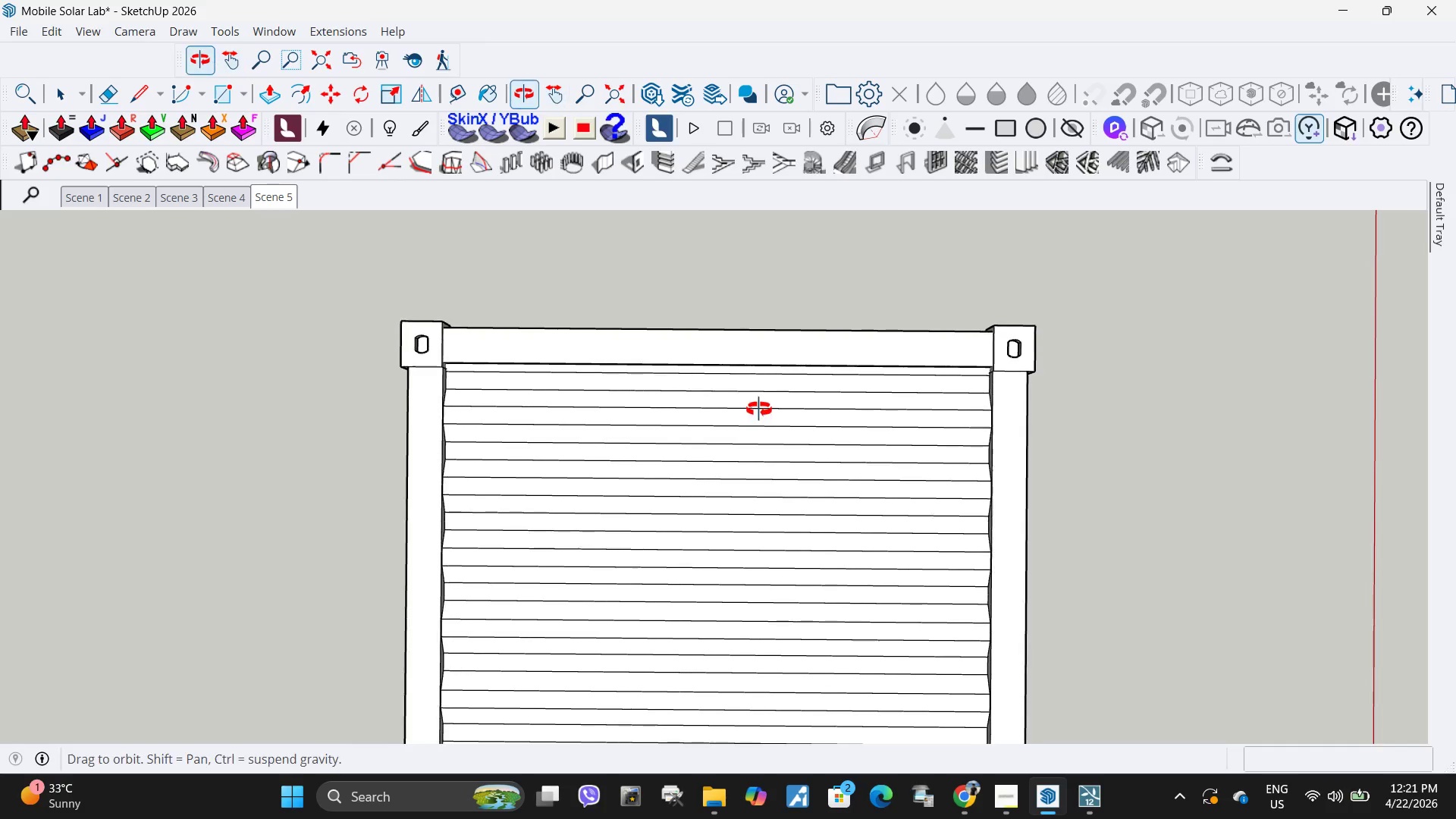 
left_click([128, 28])
 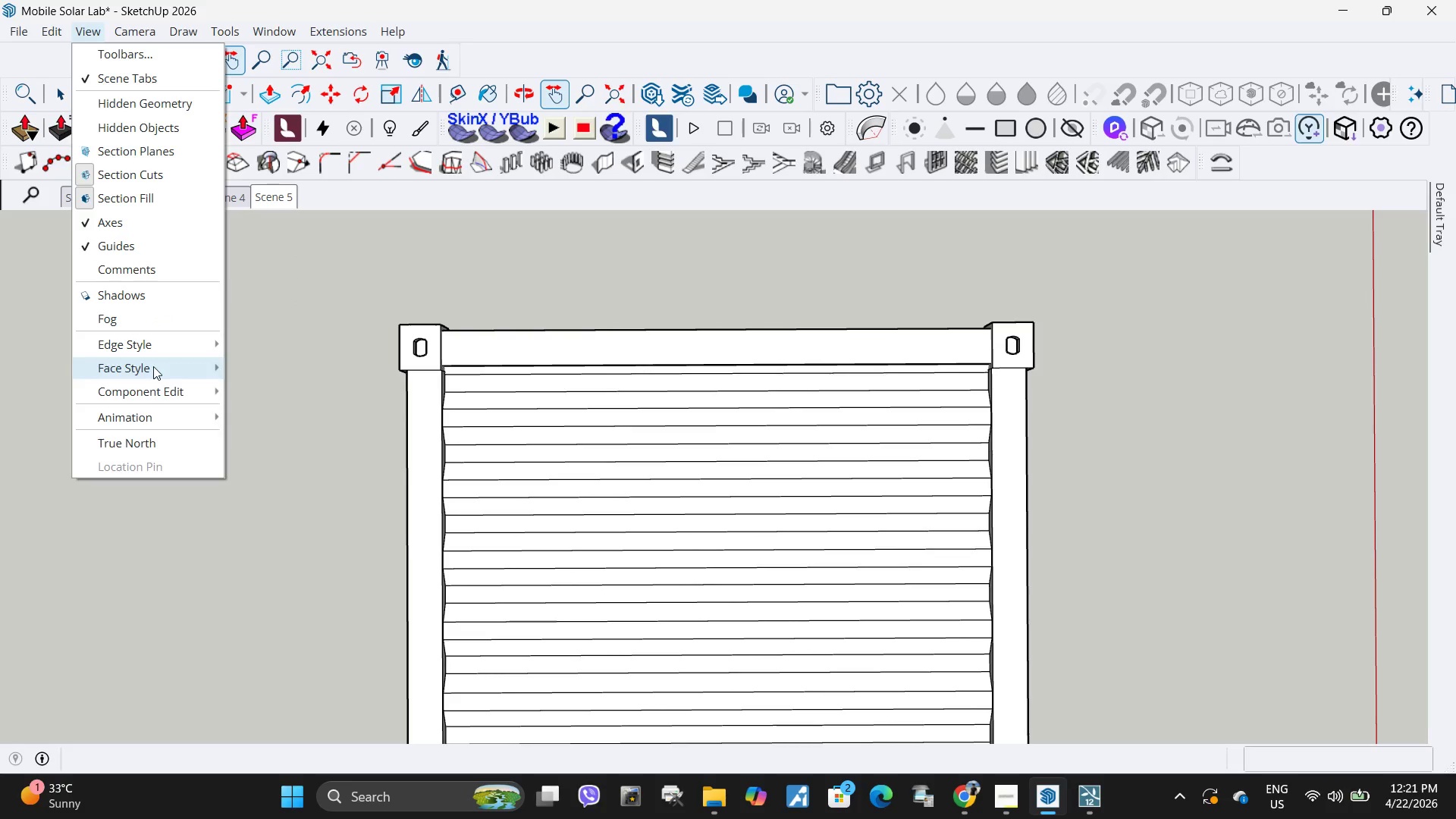 
wait(5.69)
 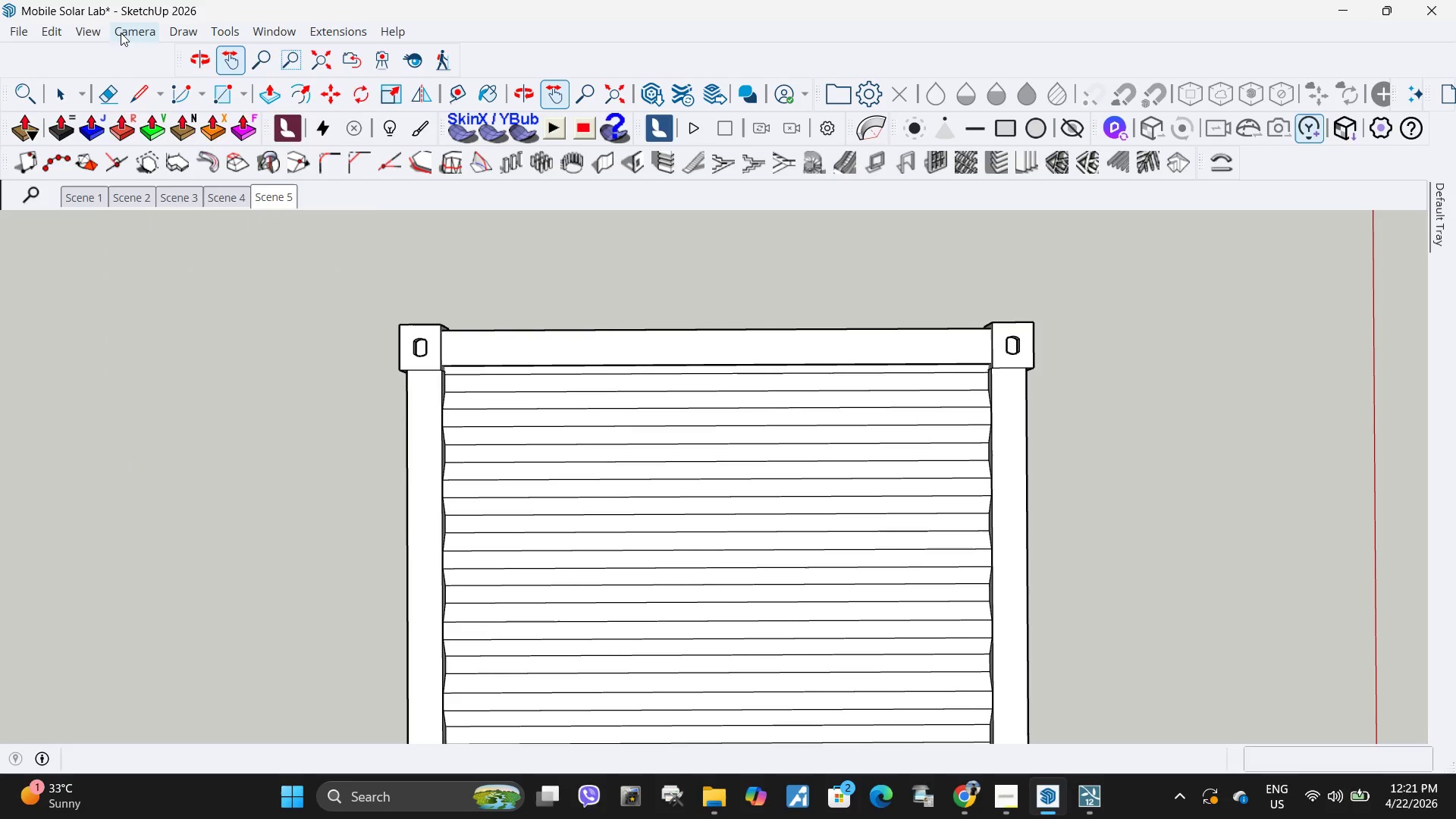 
left_click([286, 421])
 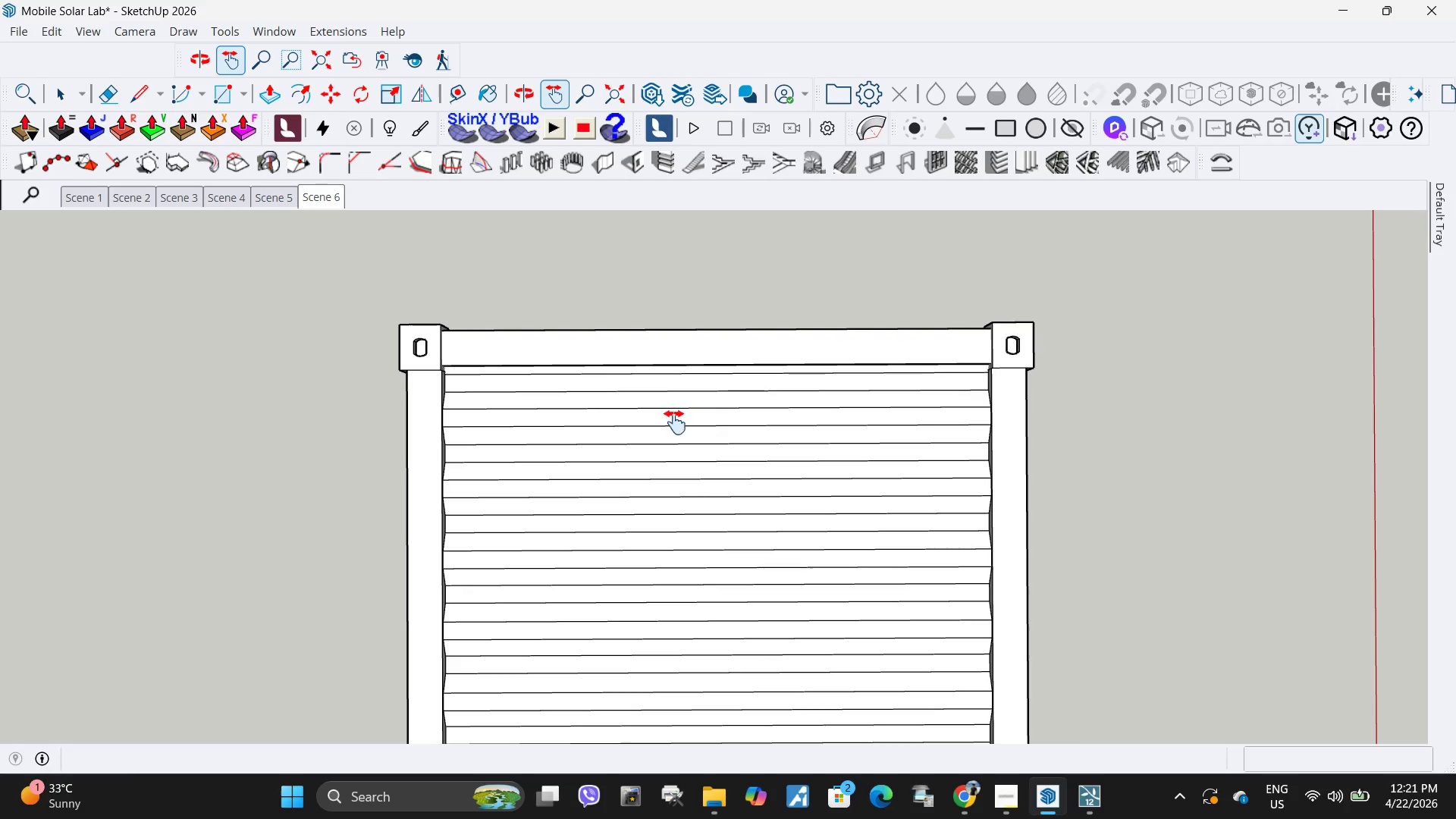 
key(Space)
 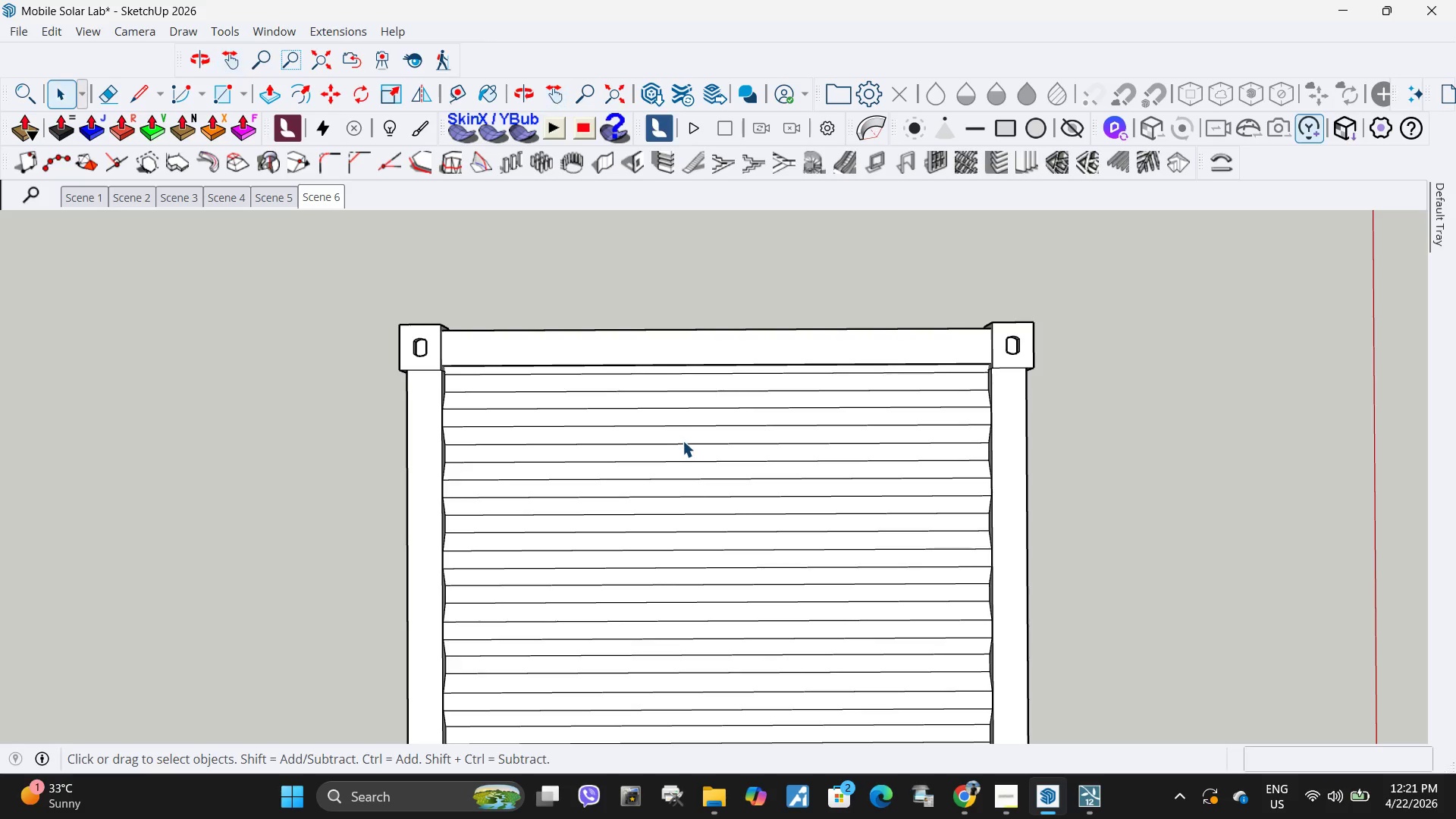 
left_click([682, 441])
 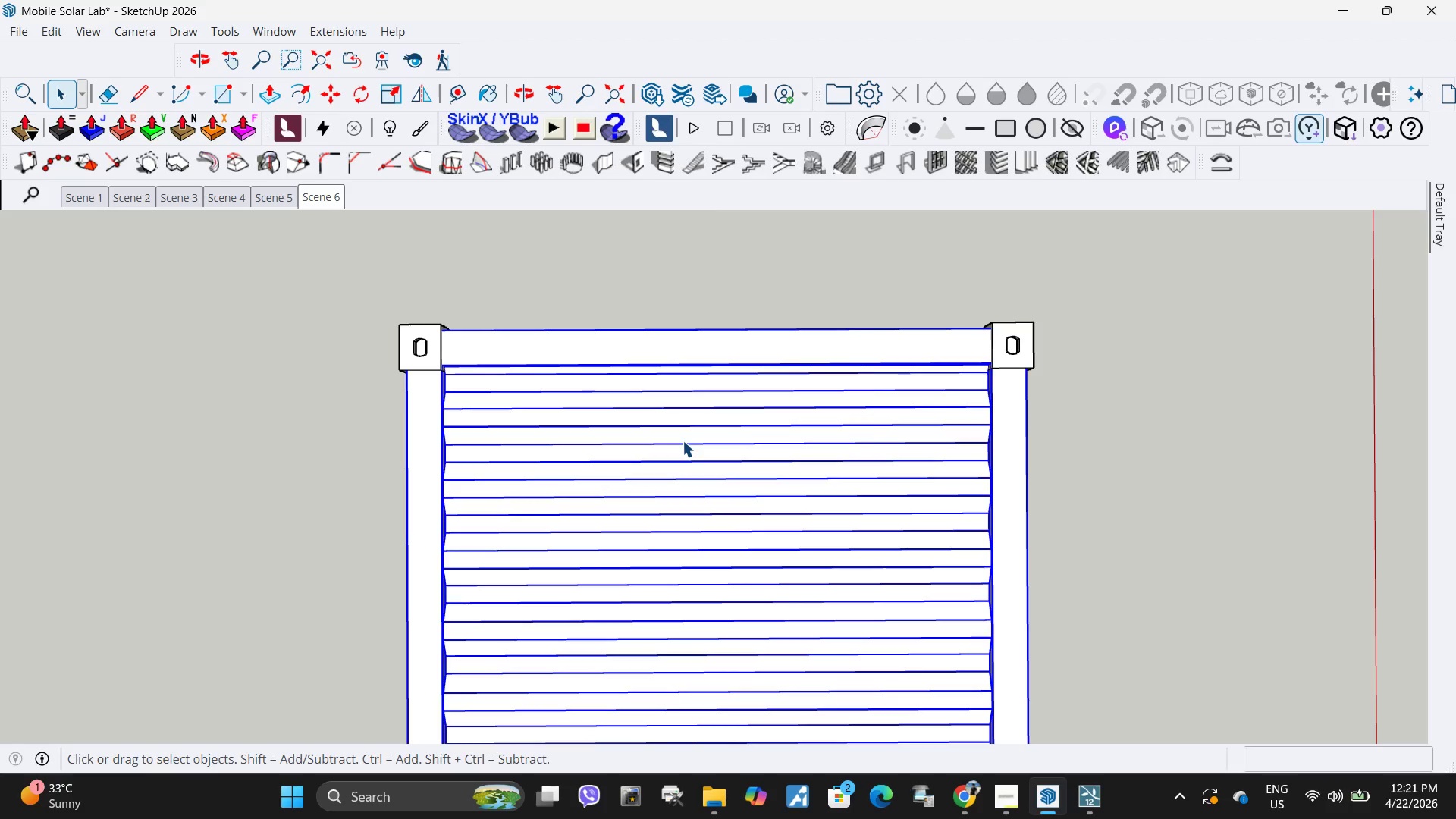 
right_click([682, 441])
 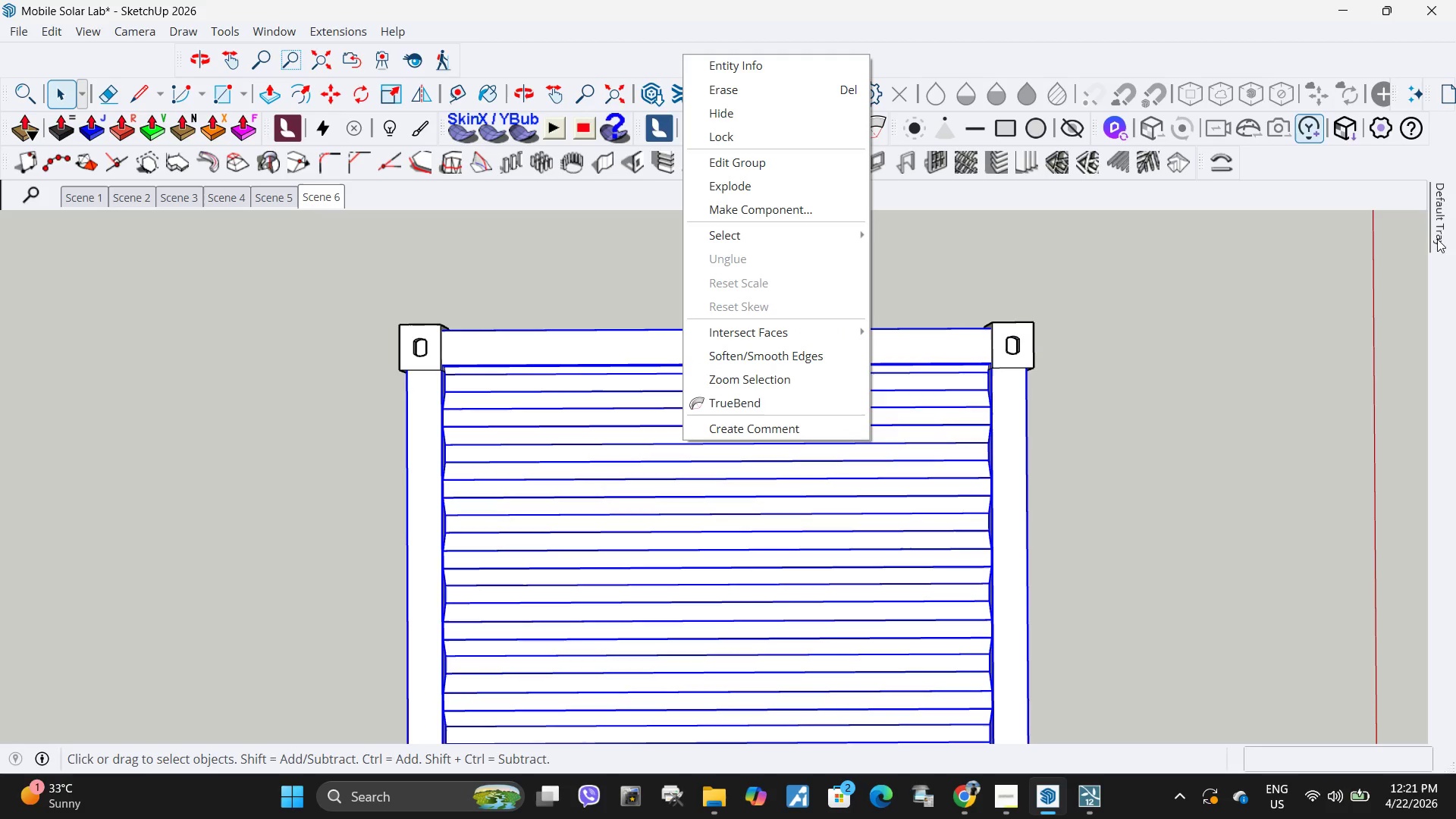 
left_click([1438, 229])
 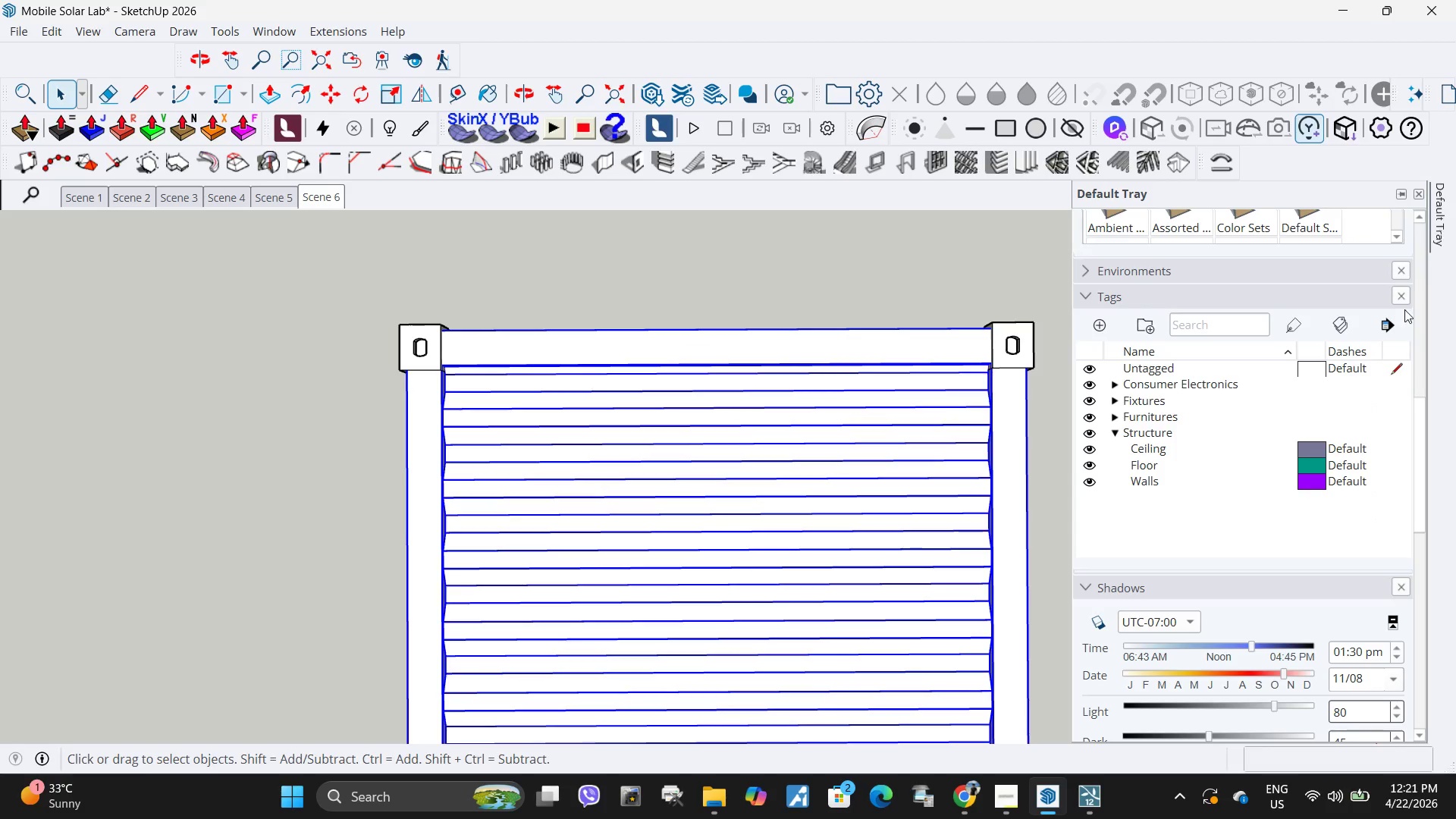 
scroll: coordinate [1307, 453], scroll_direction: down, amount: 3.0
 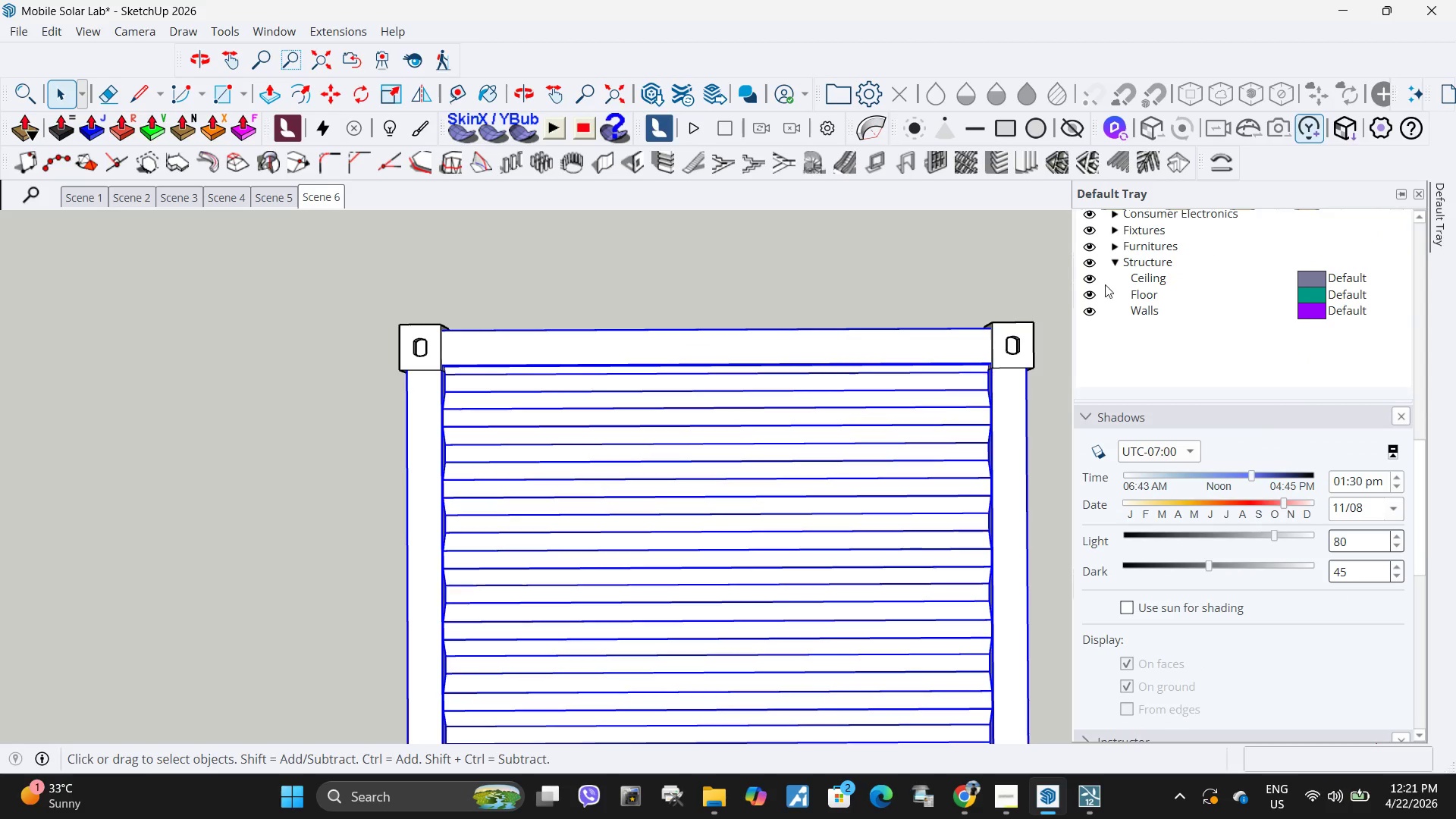 
left_click([1092, 277])
 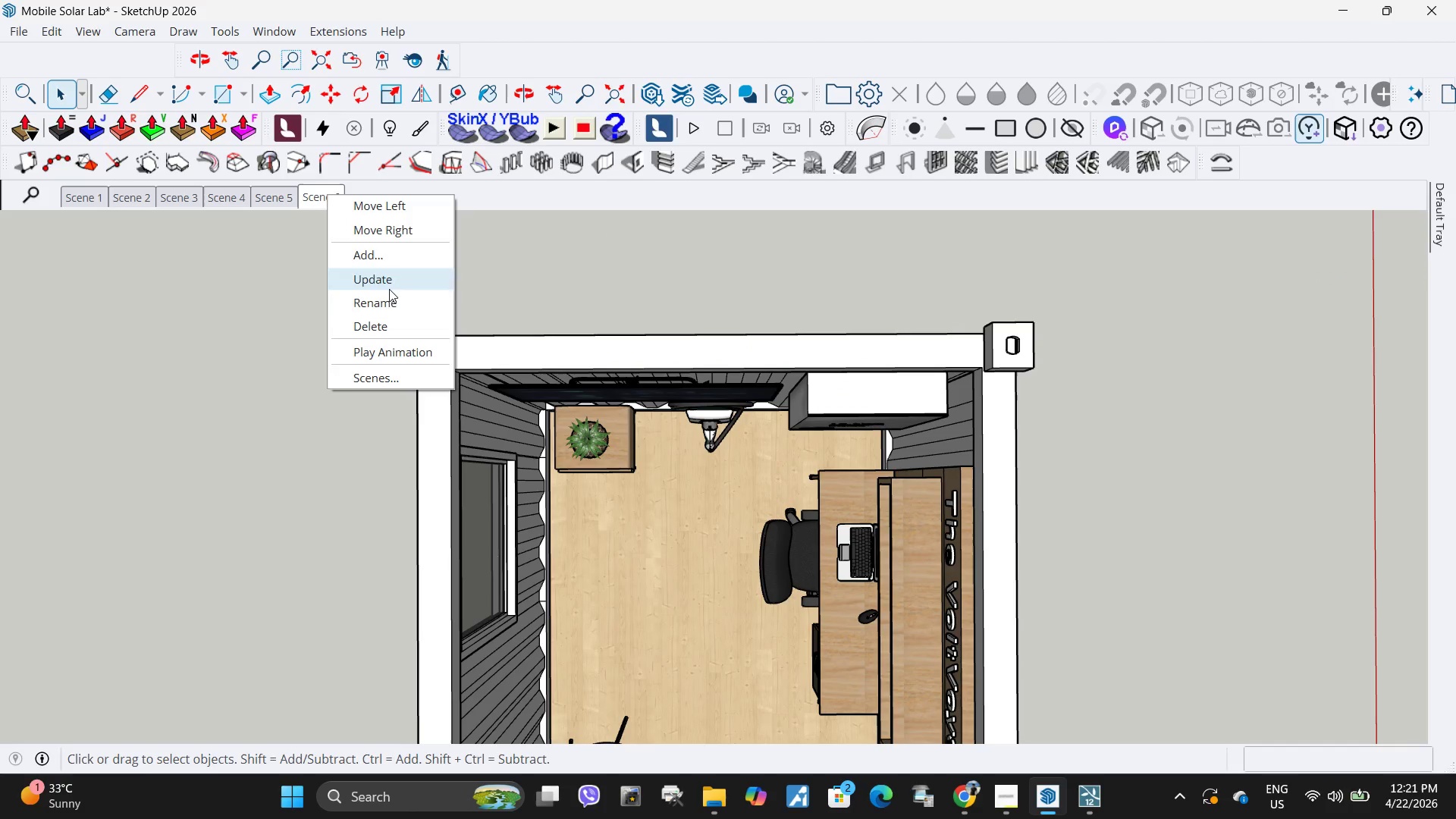 
left_click([387, 277])
 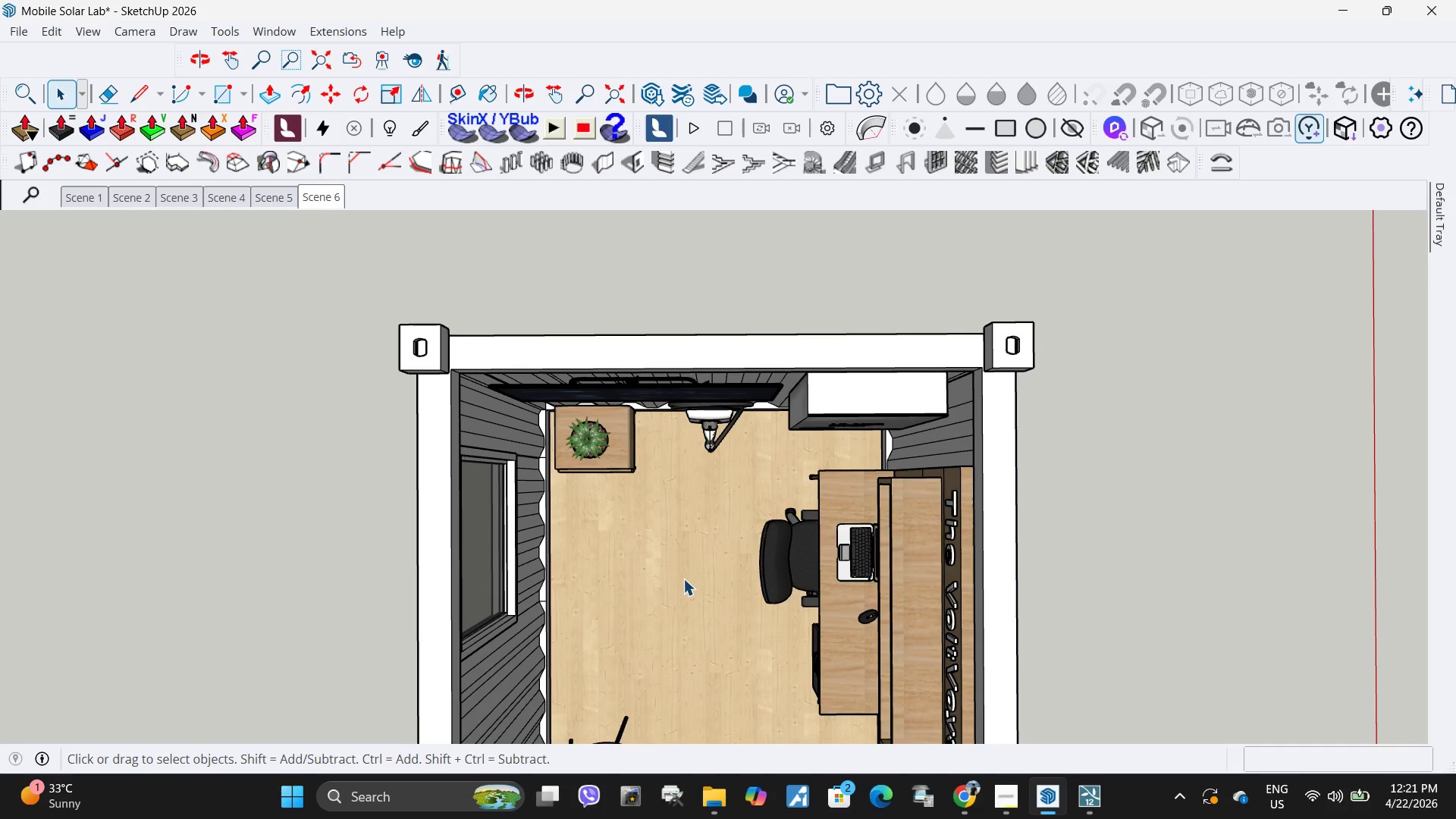 
key(H)
 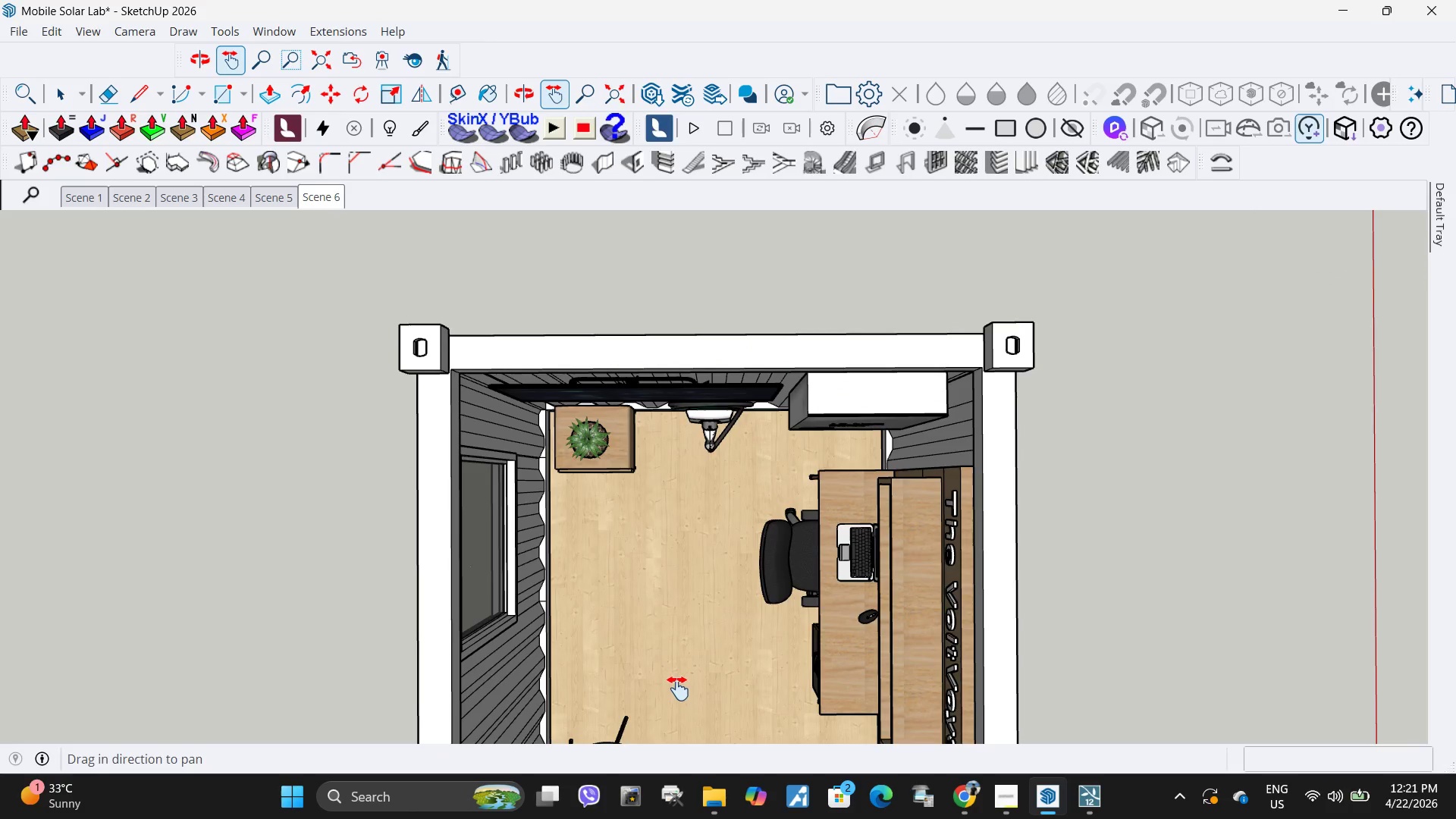 
left_click_drag(start_coordinate=[678, 690], to_coordinate=[695, 554])
 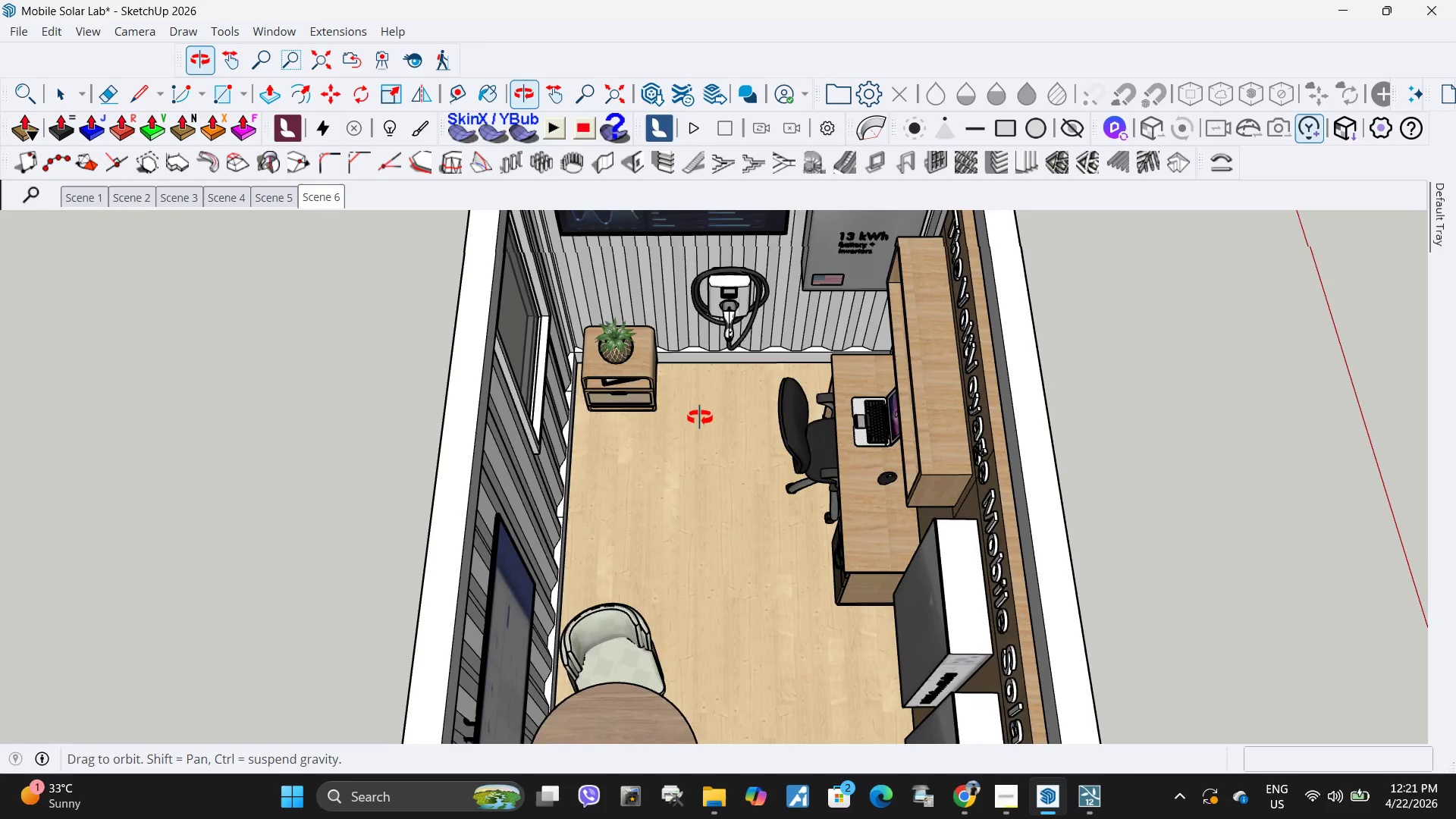 
left_click_drag(start_coordinate=[704, 372], to_coordinate=[699, 472])
 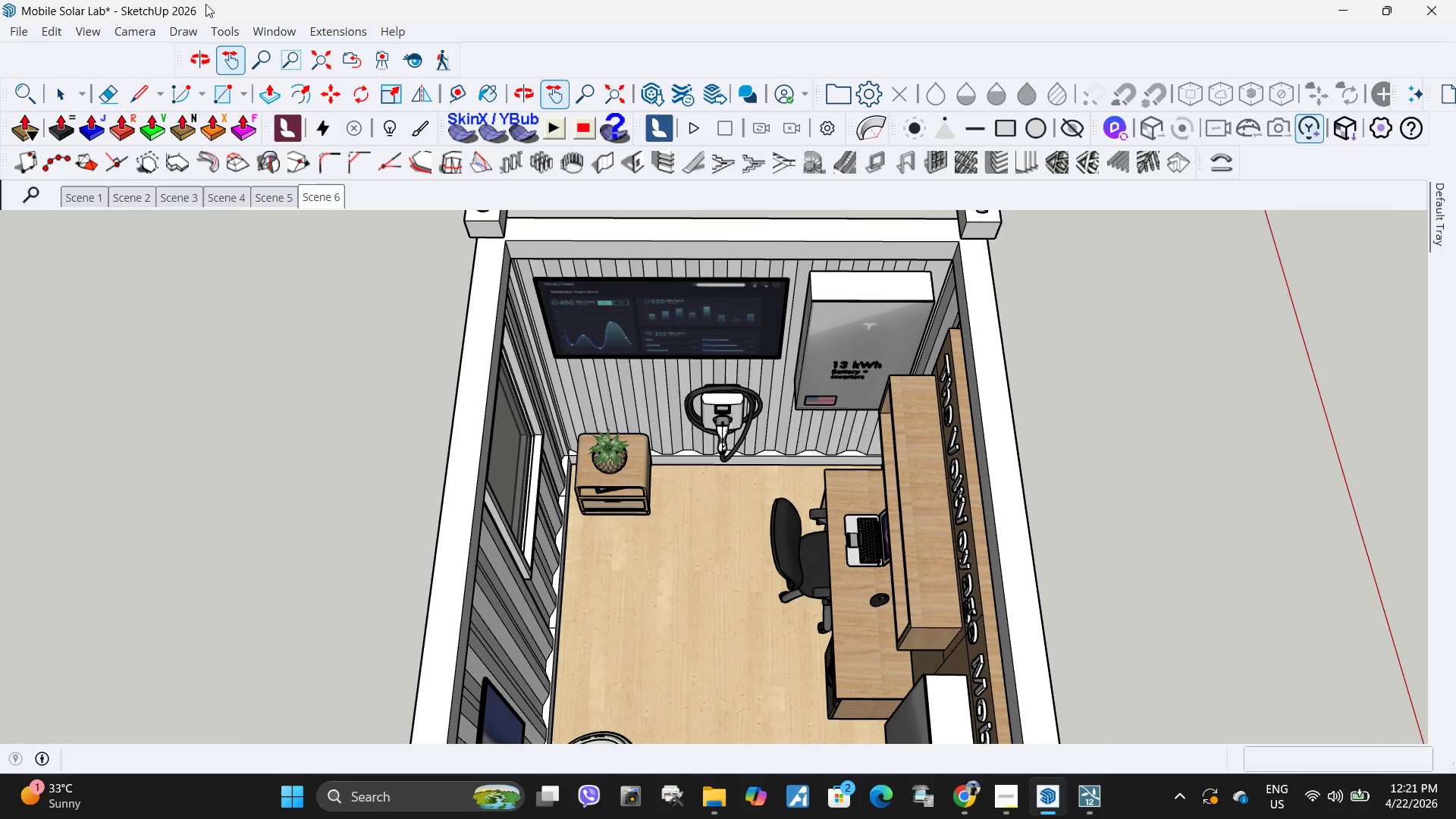 
left_click([130, 30])
 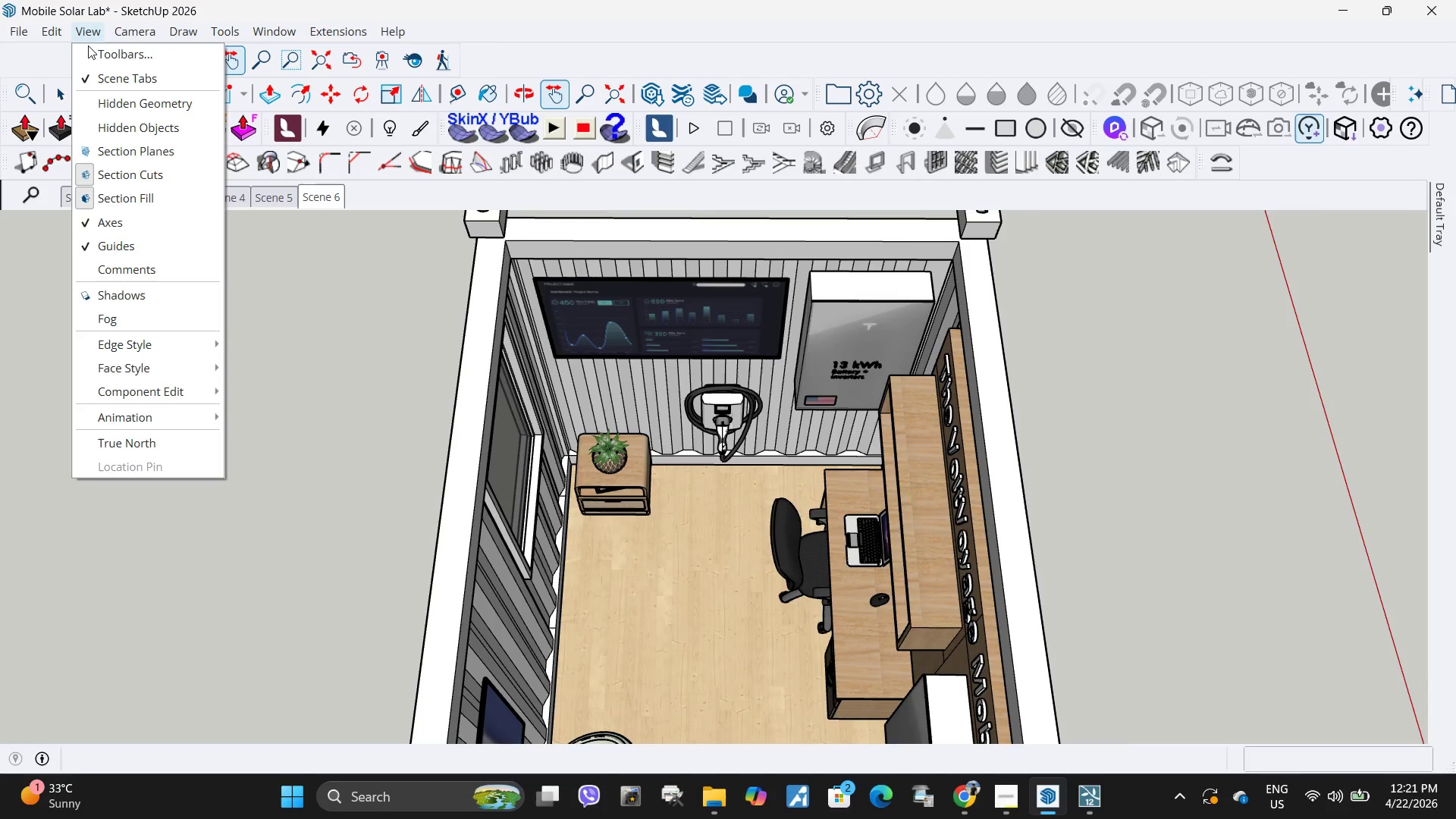 
wait(5.16)
 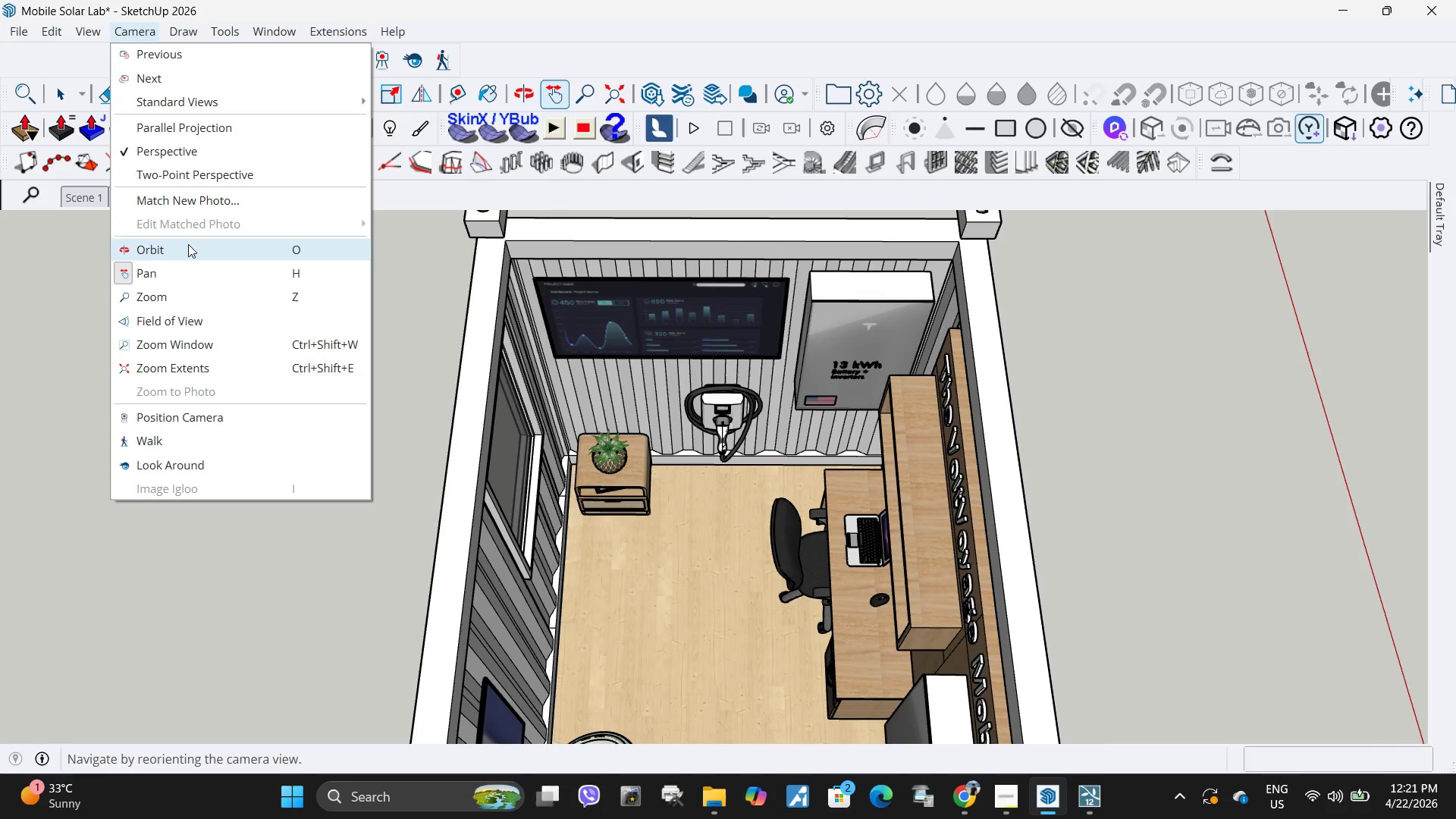 
left_click([271, 422])
 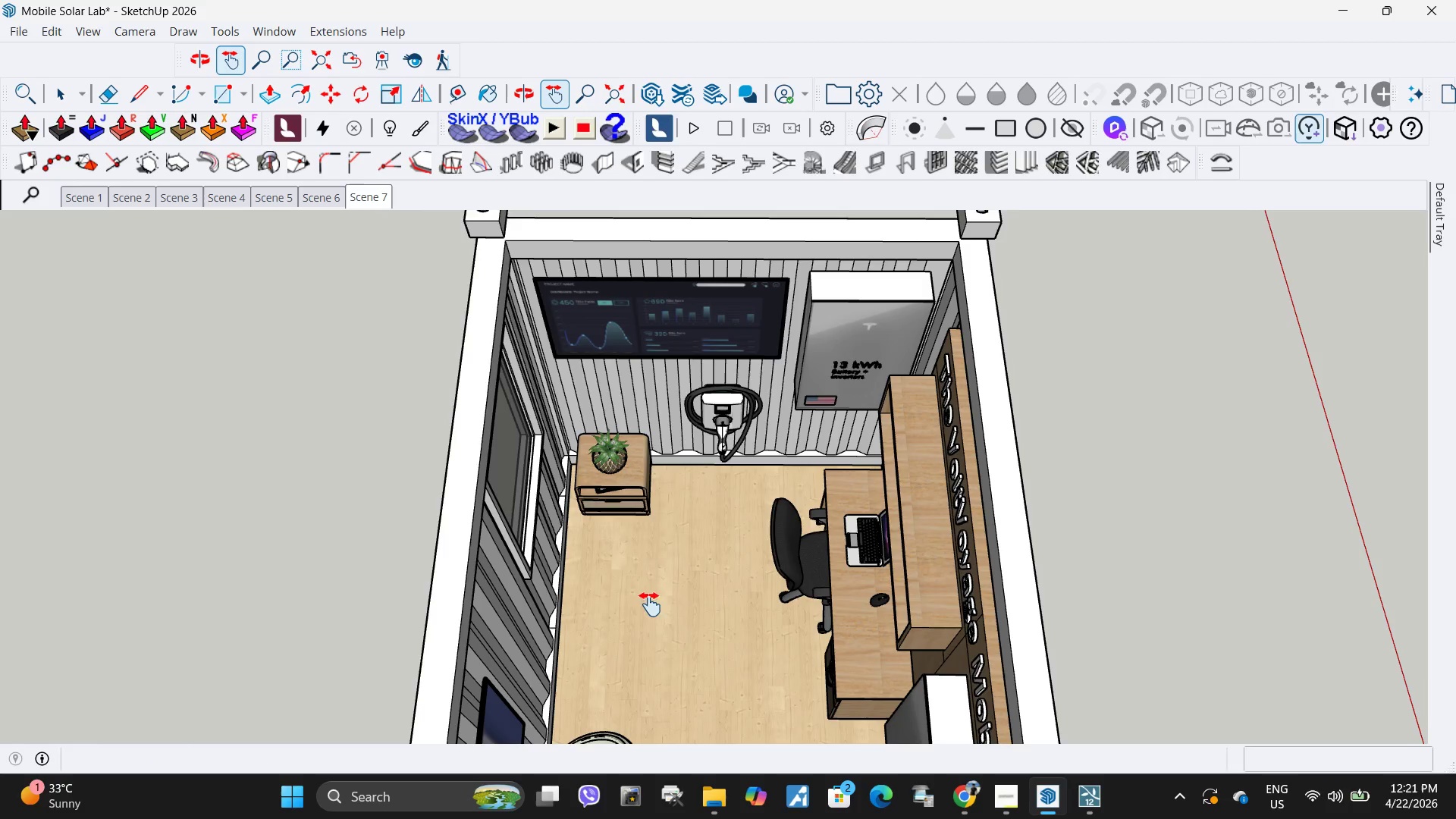 
left_click_drag(start_coordinate=[735, 668], to_coordinate=[732, 363])
 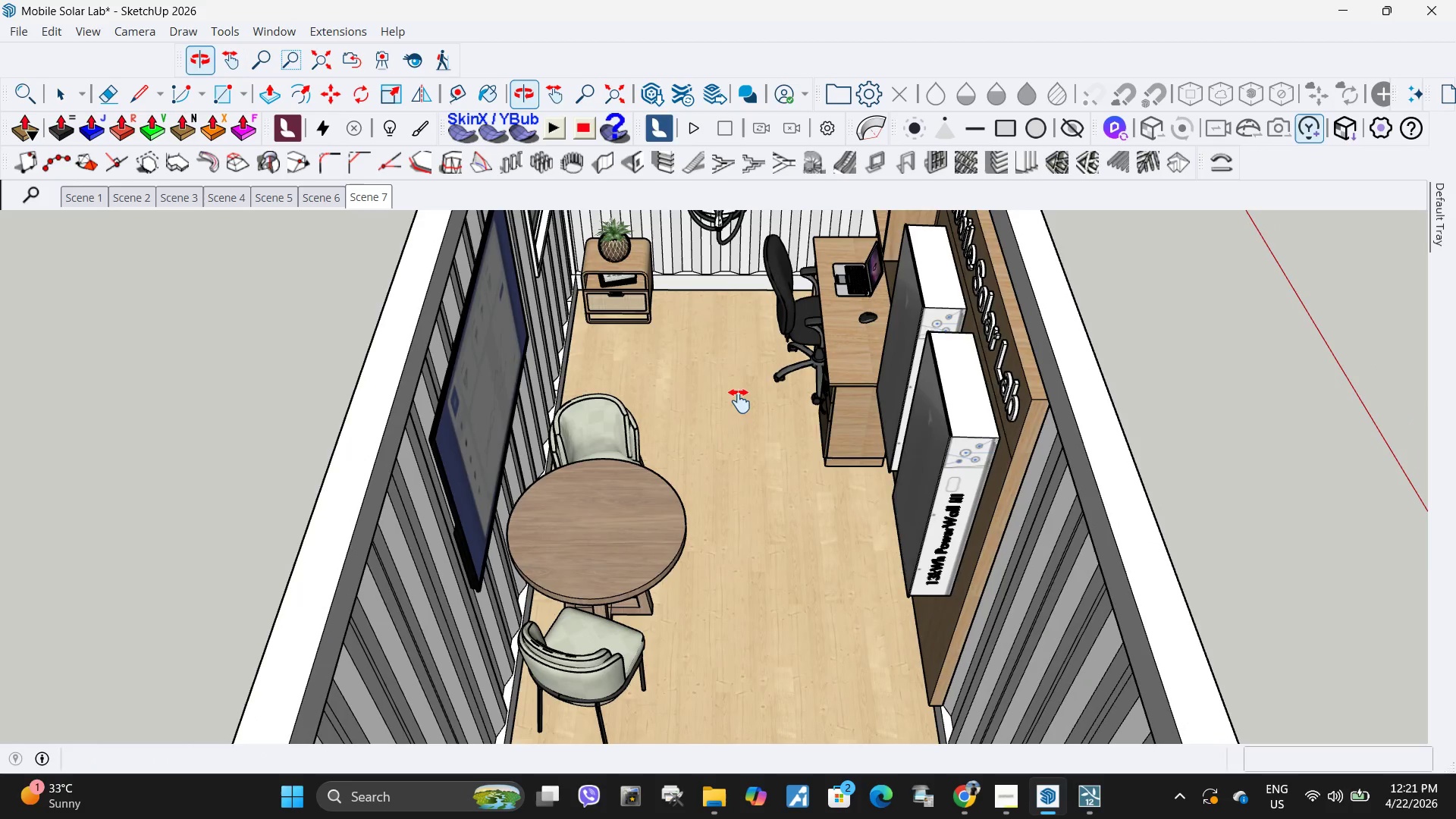 
scroll: coordinate [733, 401], scroll_direction: down, amount: 3.0
 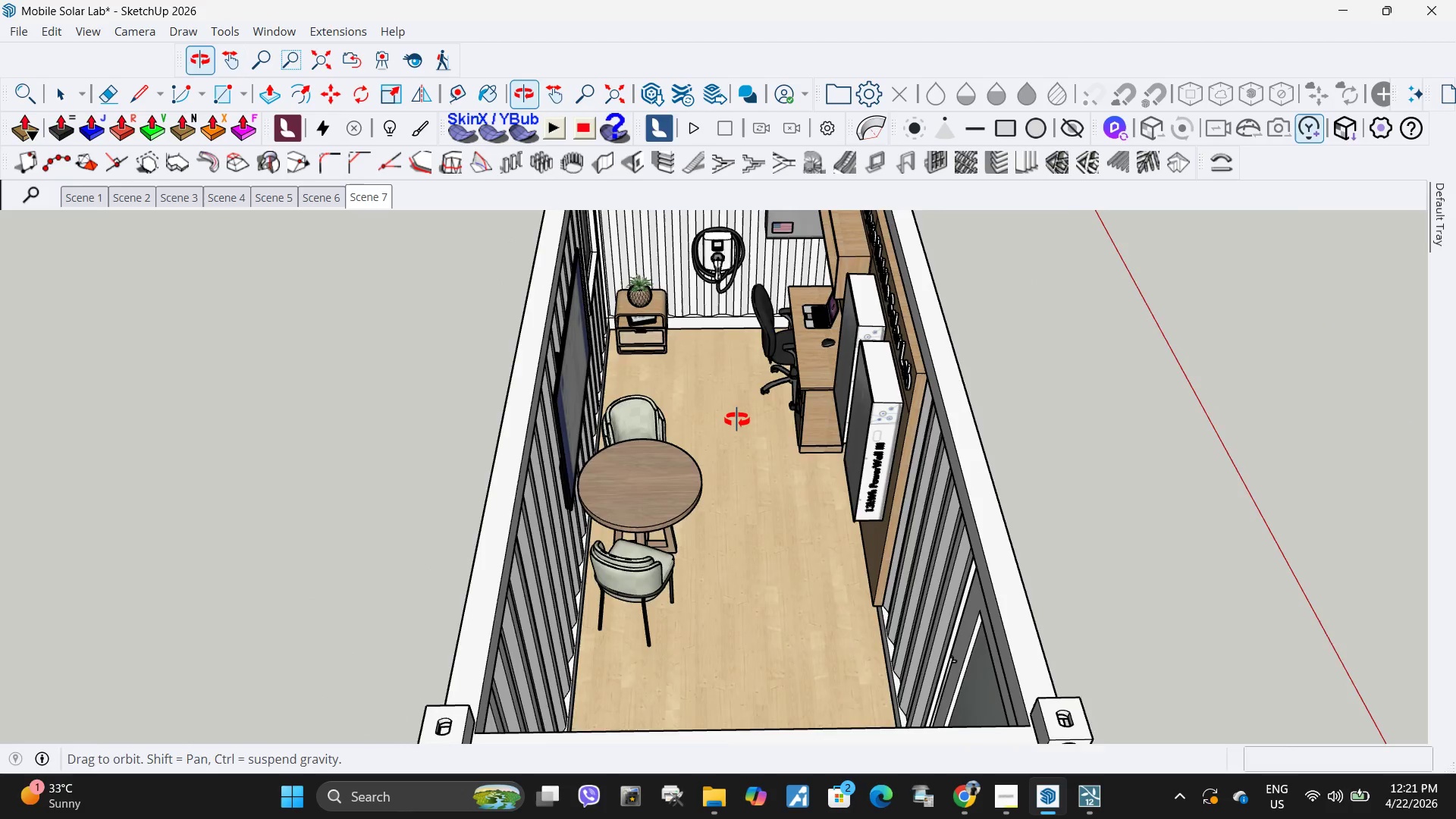 
left_click_drag(start_coordinate=[737, 402], to_coordinate=[738, 446])
 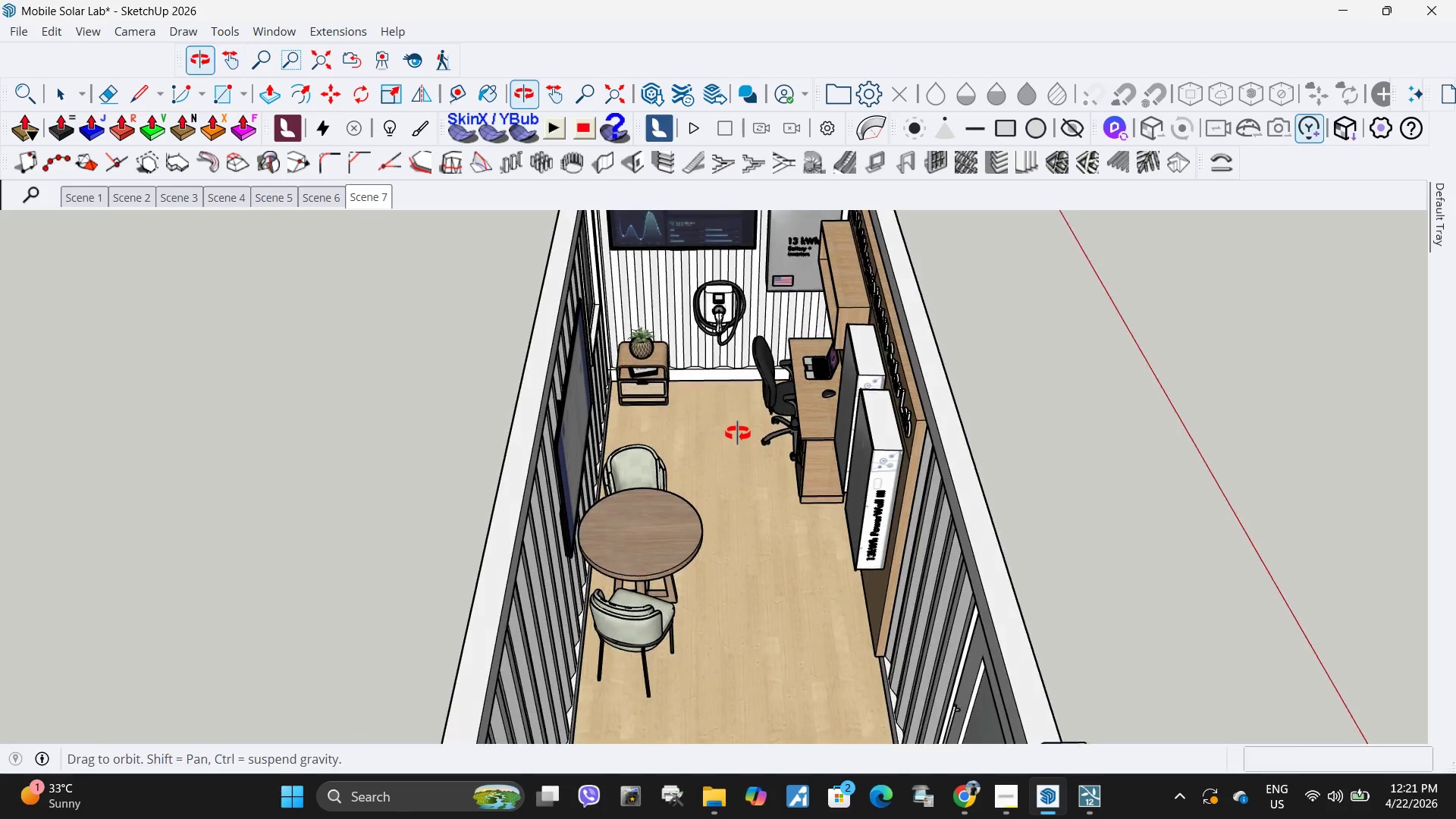 
left_click_drag(start_coordinate=[740, 420], to_coordinate=[740, 434])
 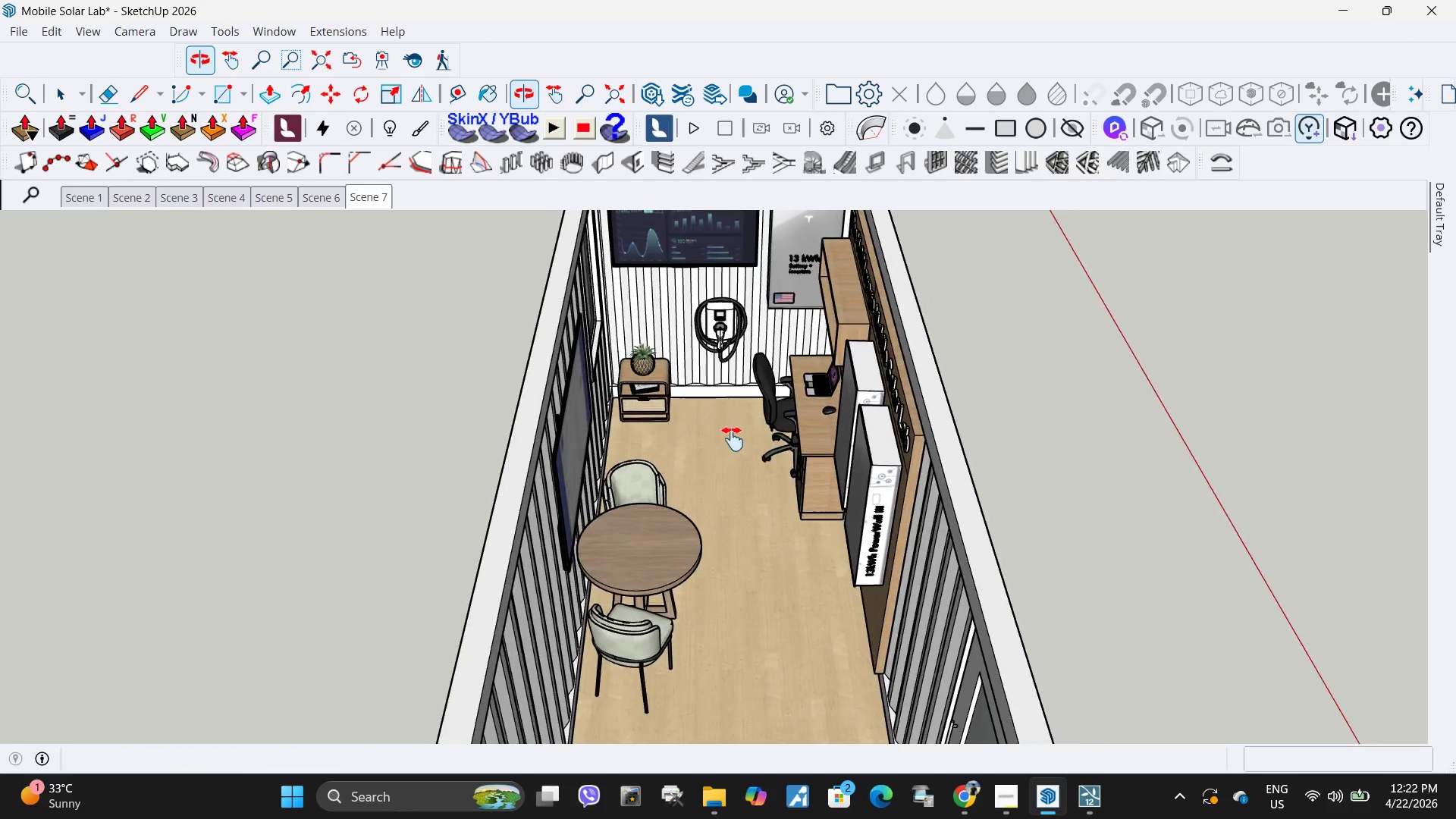 
scroll: coordinate [726, 475], scroll_direction: up, amount: 1.0
 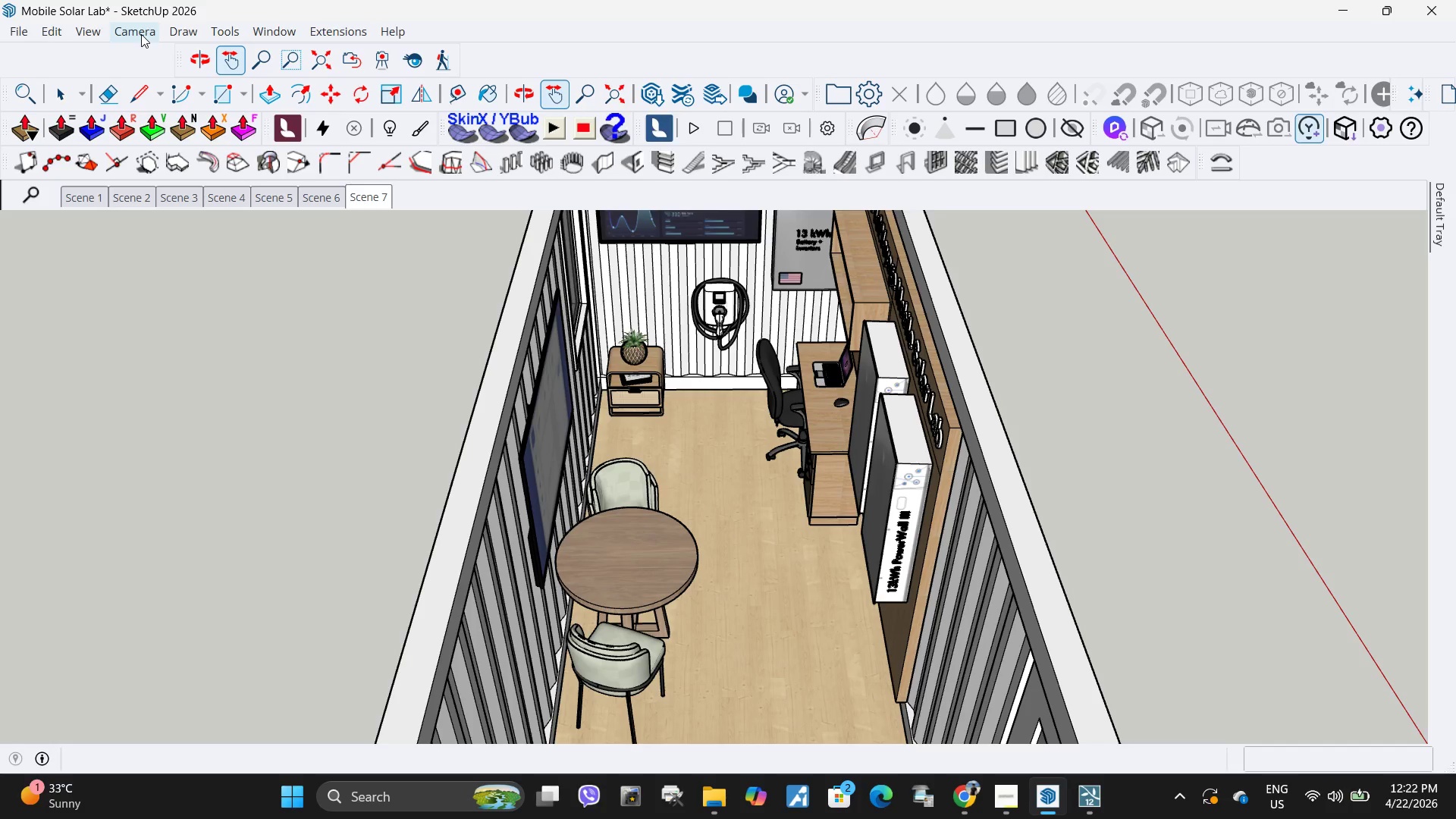 
left_click([91, 39])
 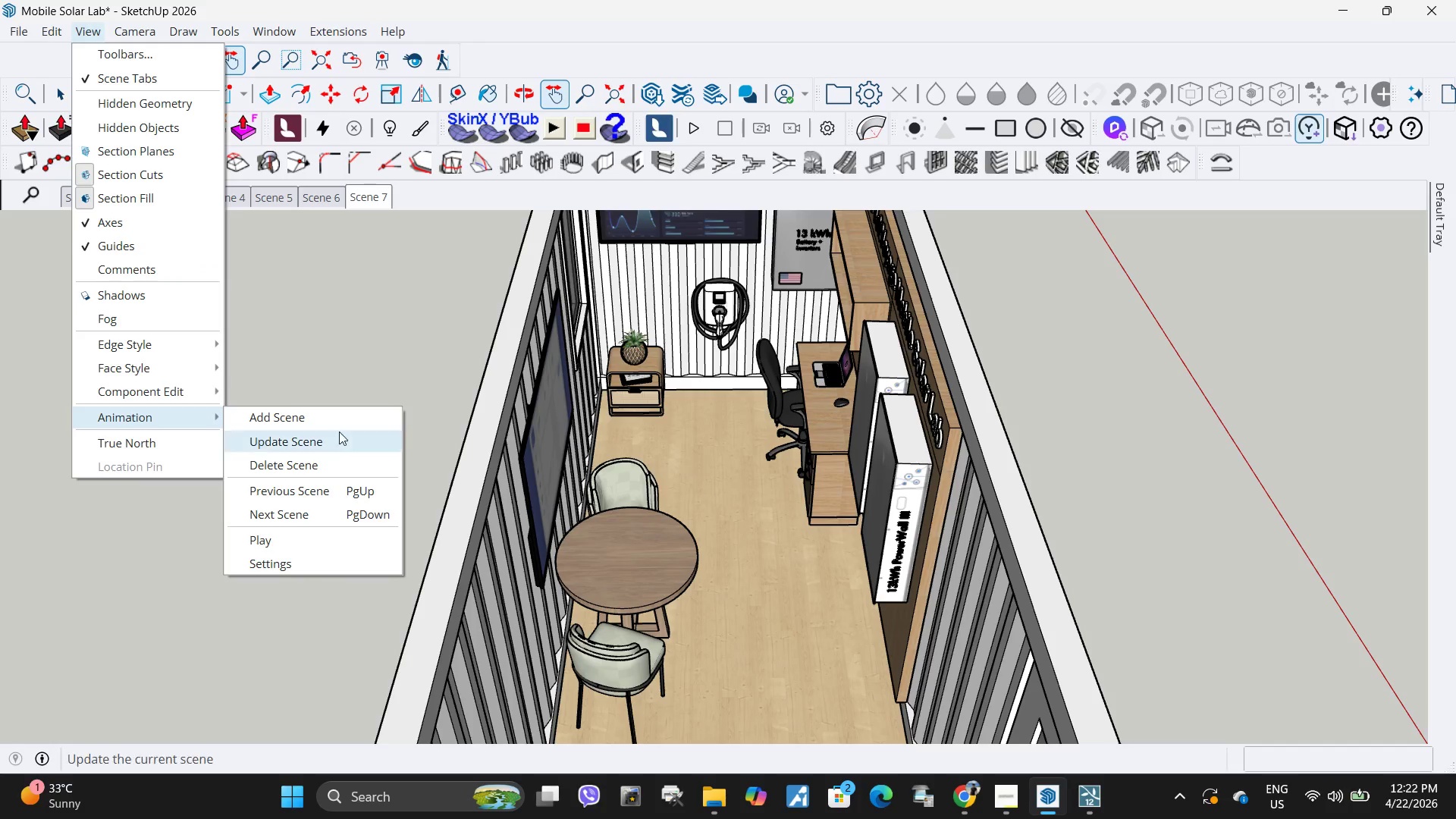 
left_click([331, 415])
 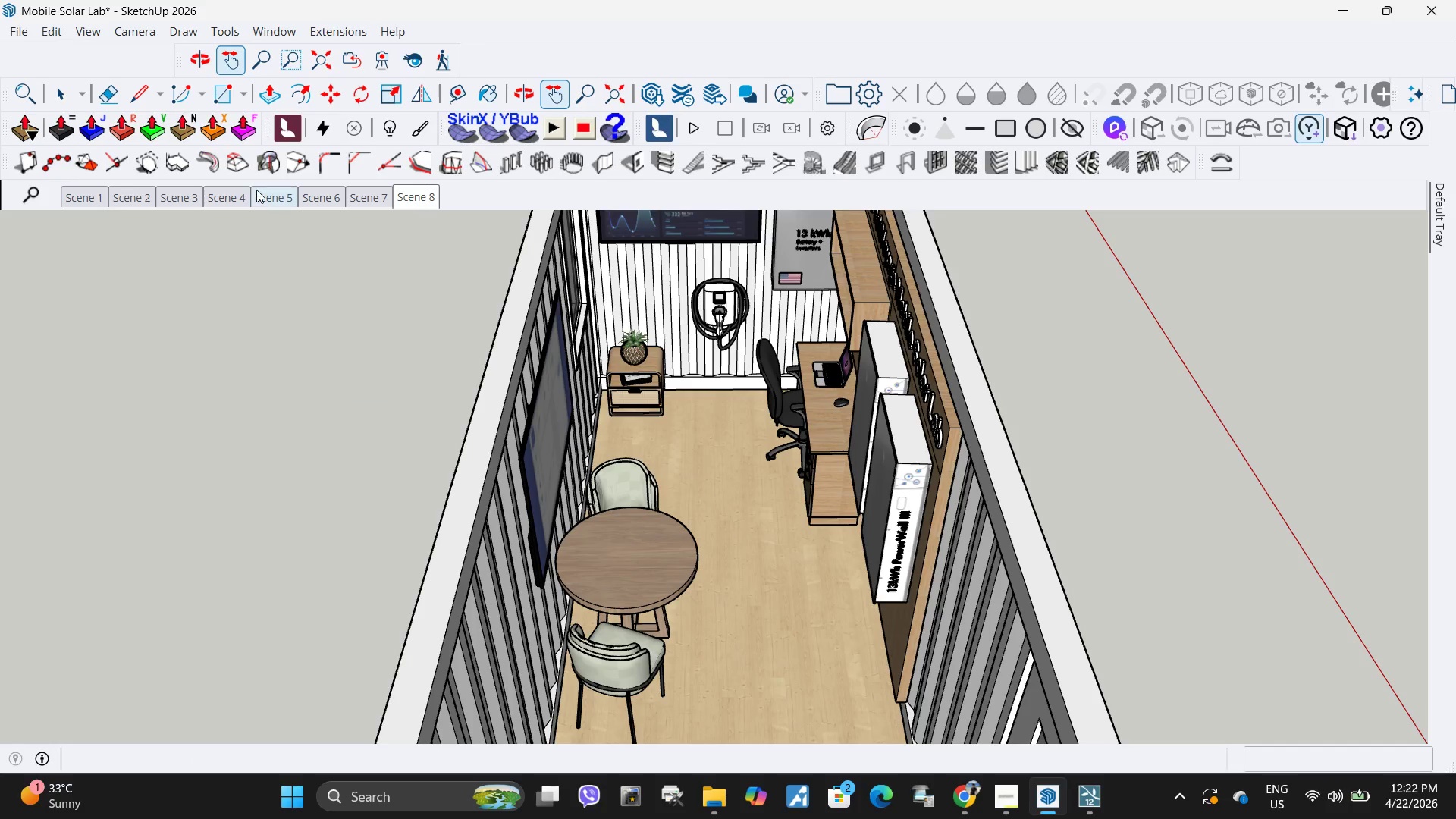 
left_click([262, 196])
 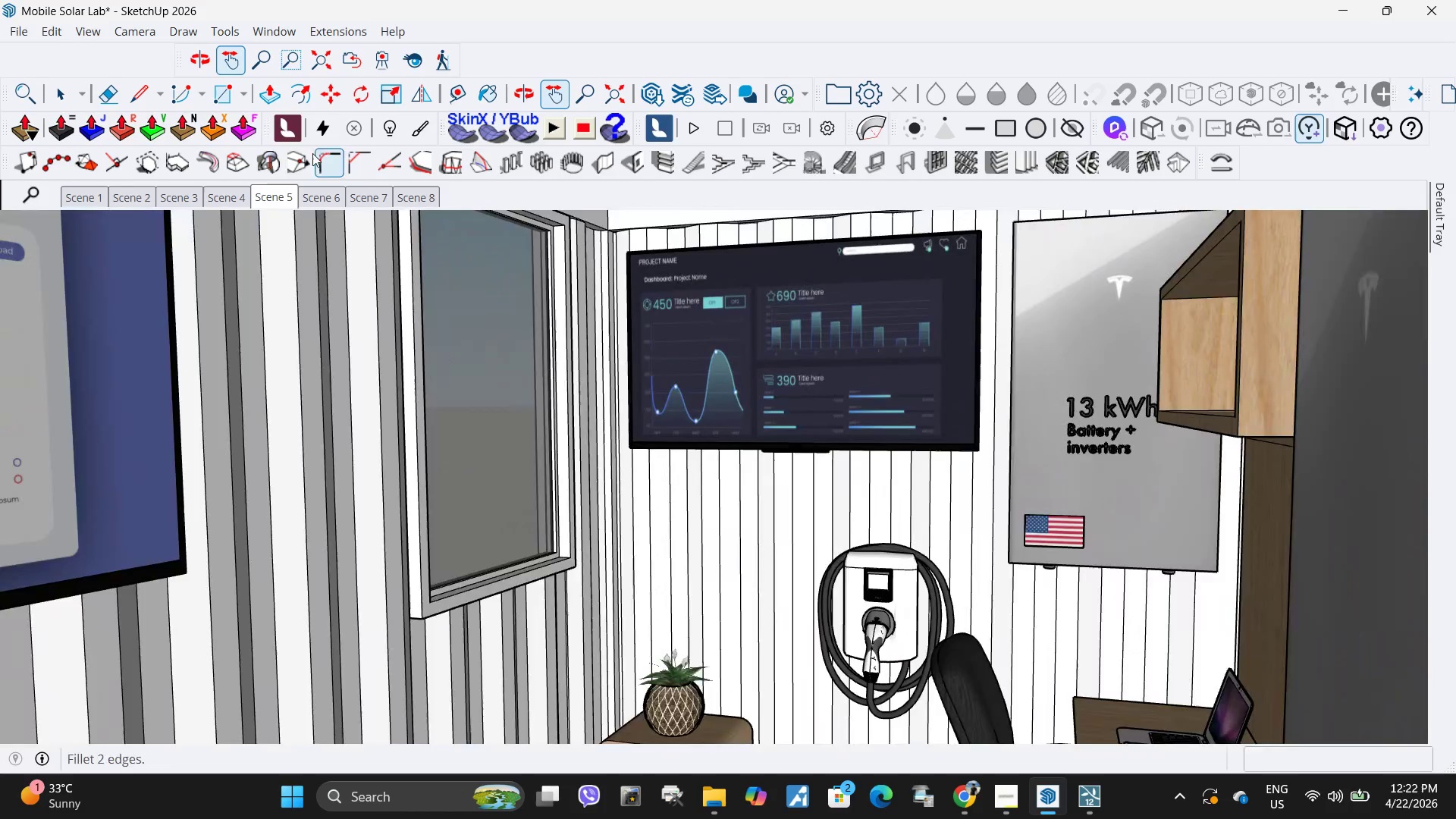 
left_click([318, 193])
 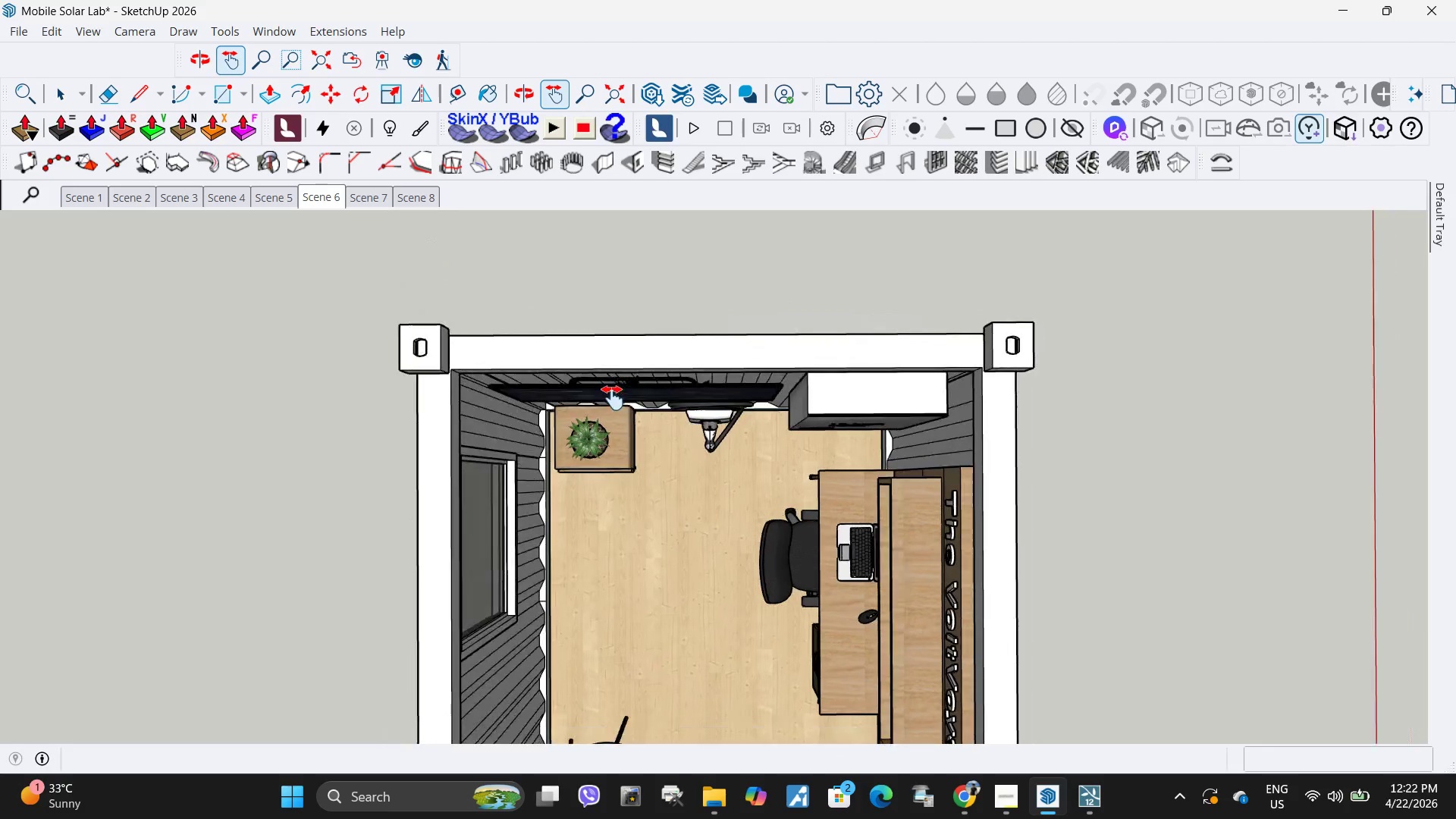 
left_click([359, 197])
 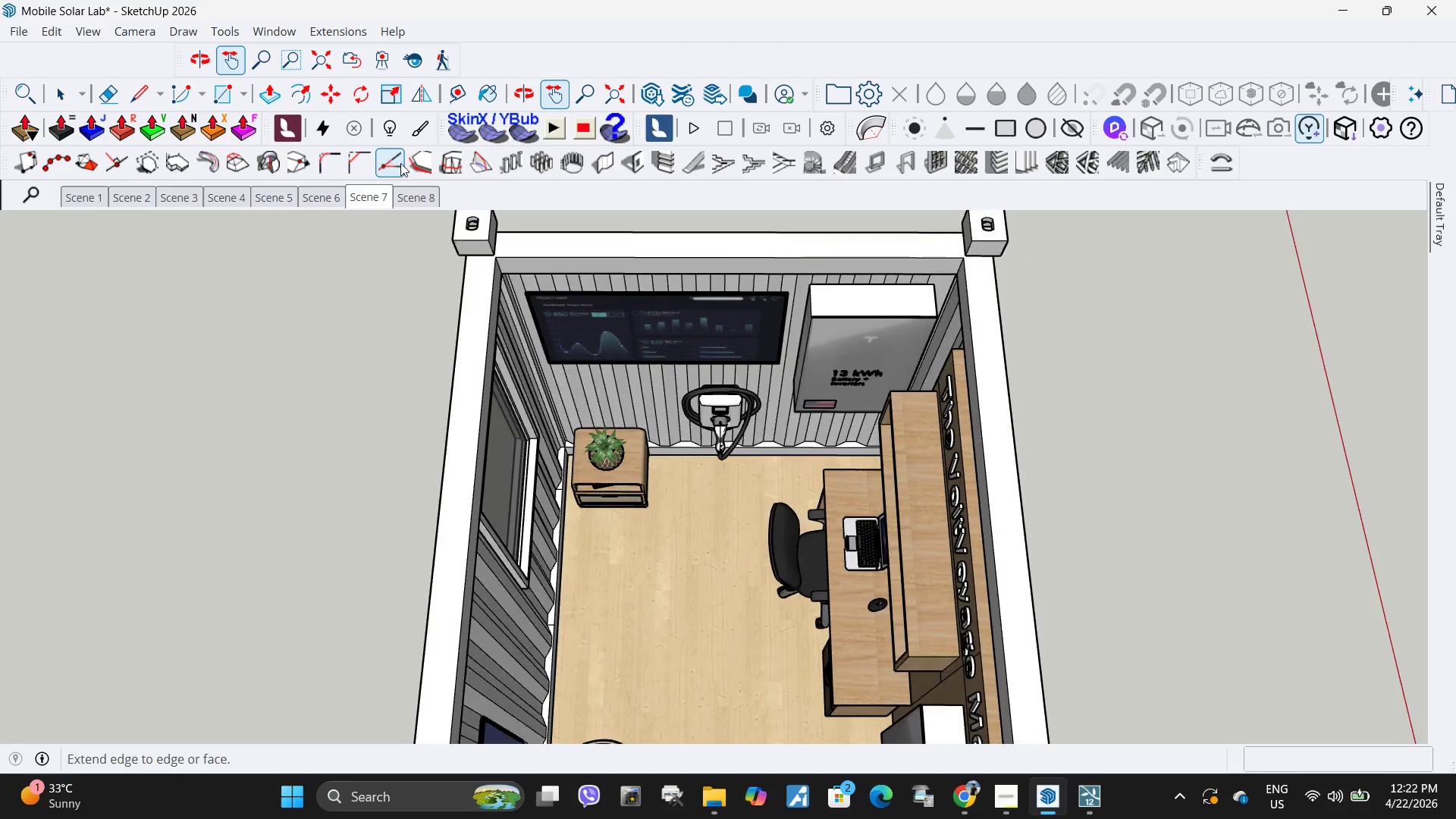 
left_click([410, 201])
 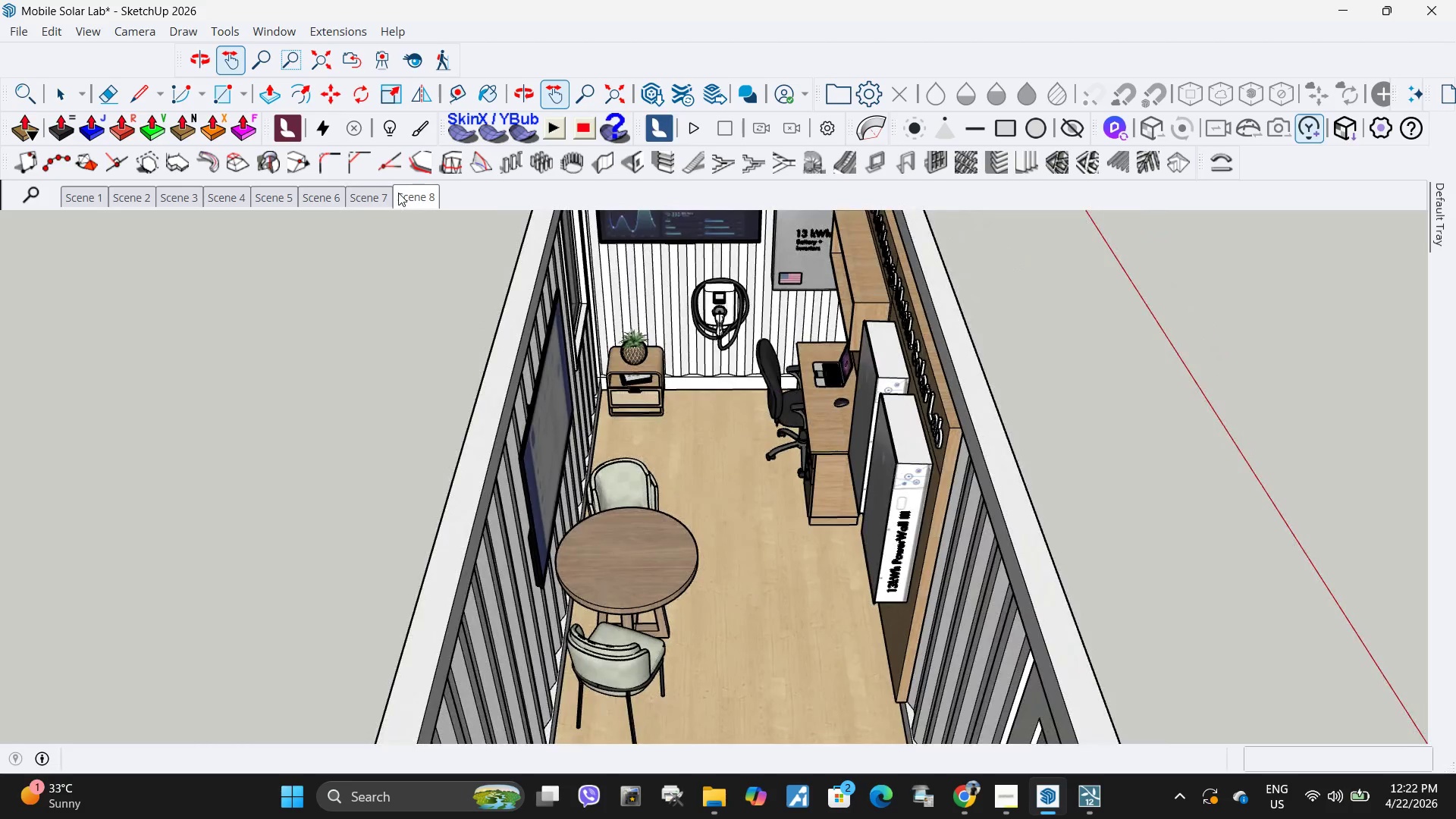 
left_click([93, 202])
 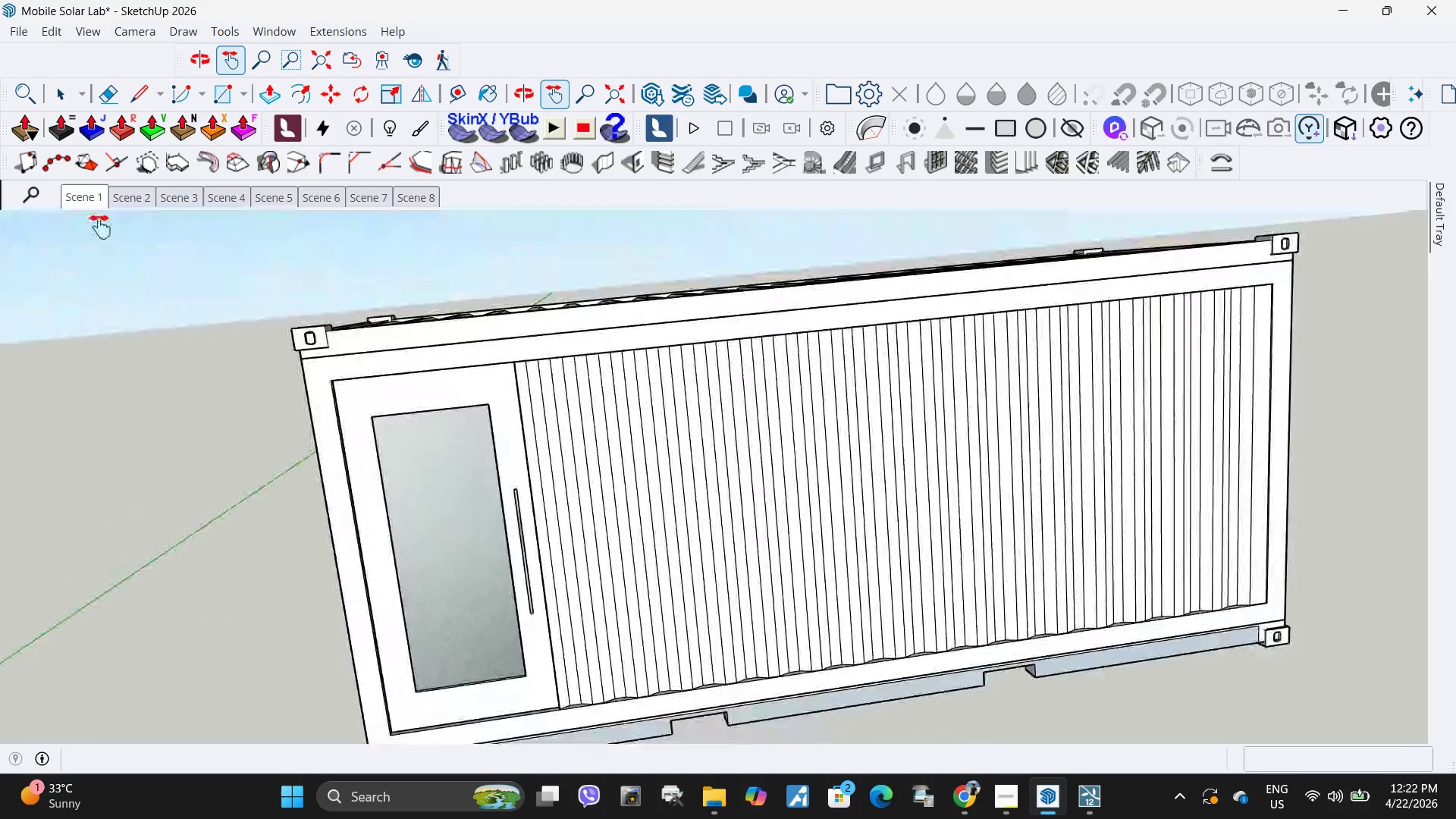 
left_click([120, 200])
 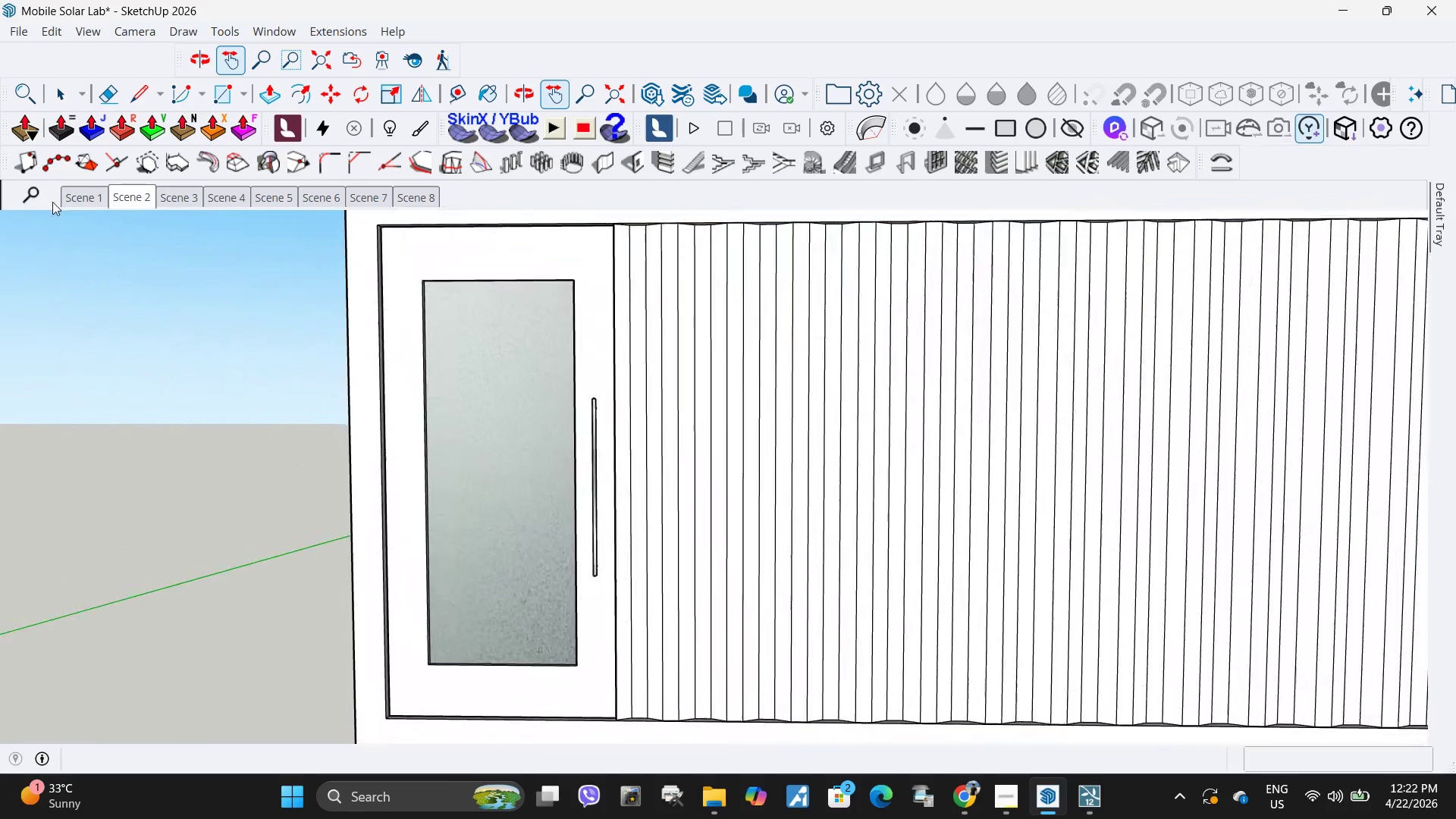 
left_click([98, 195])
 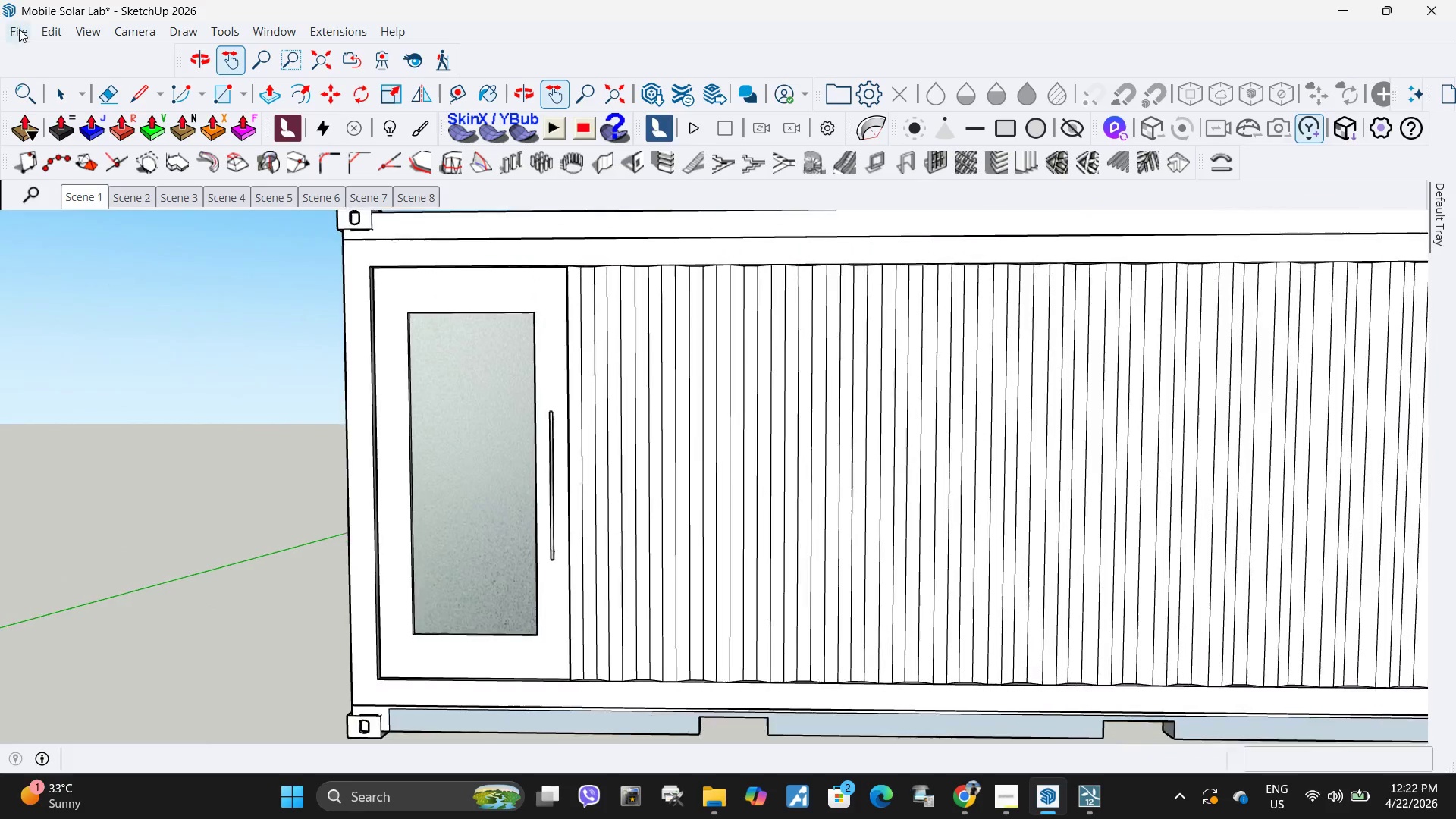 
left_click([20, 33])
 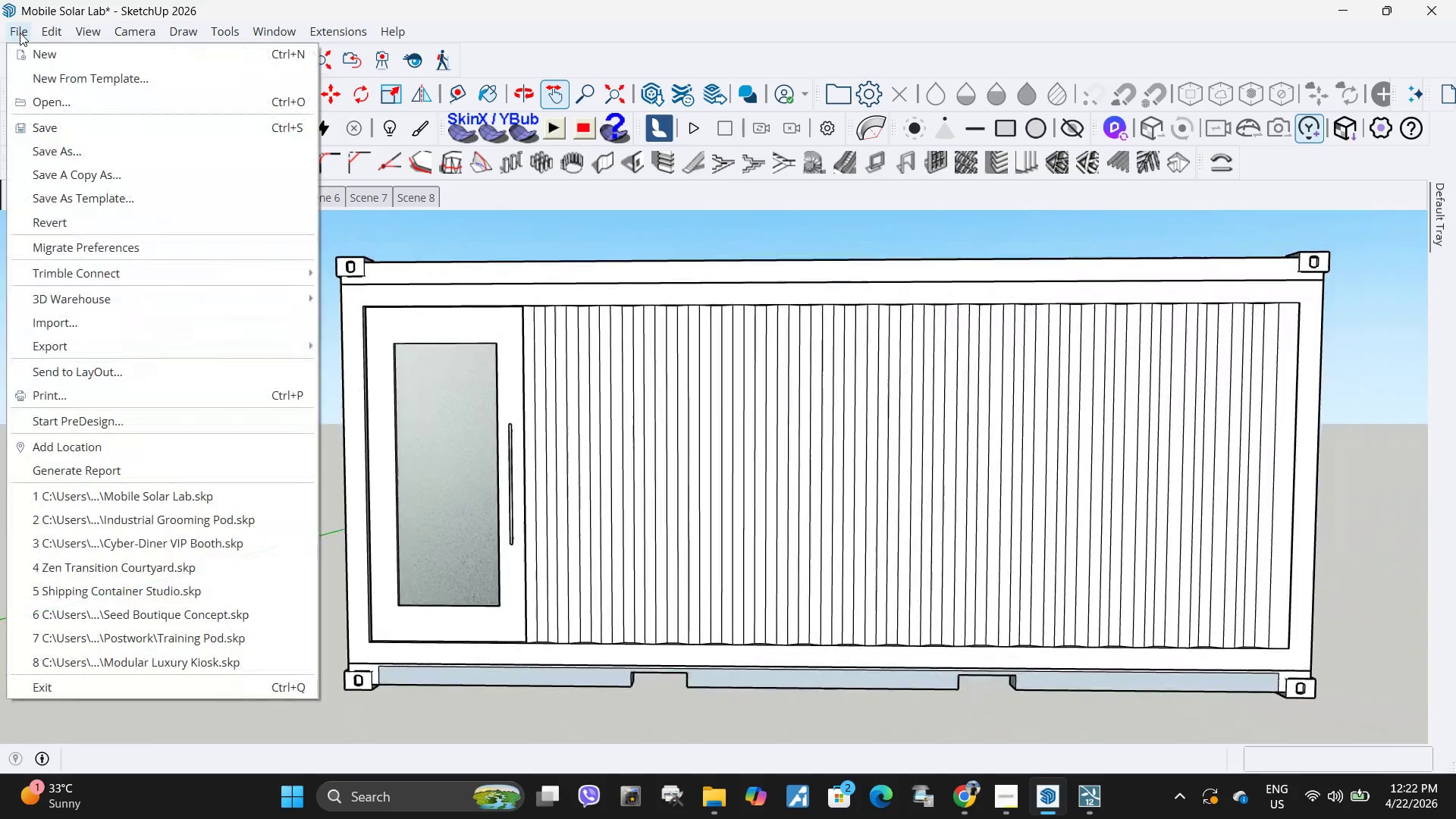 
left_click([20, 33])
 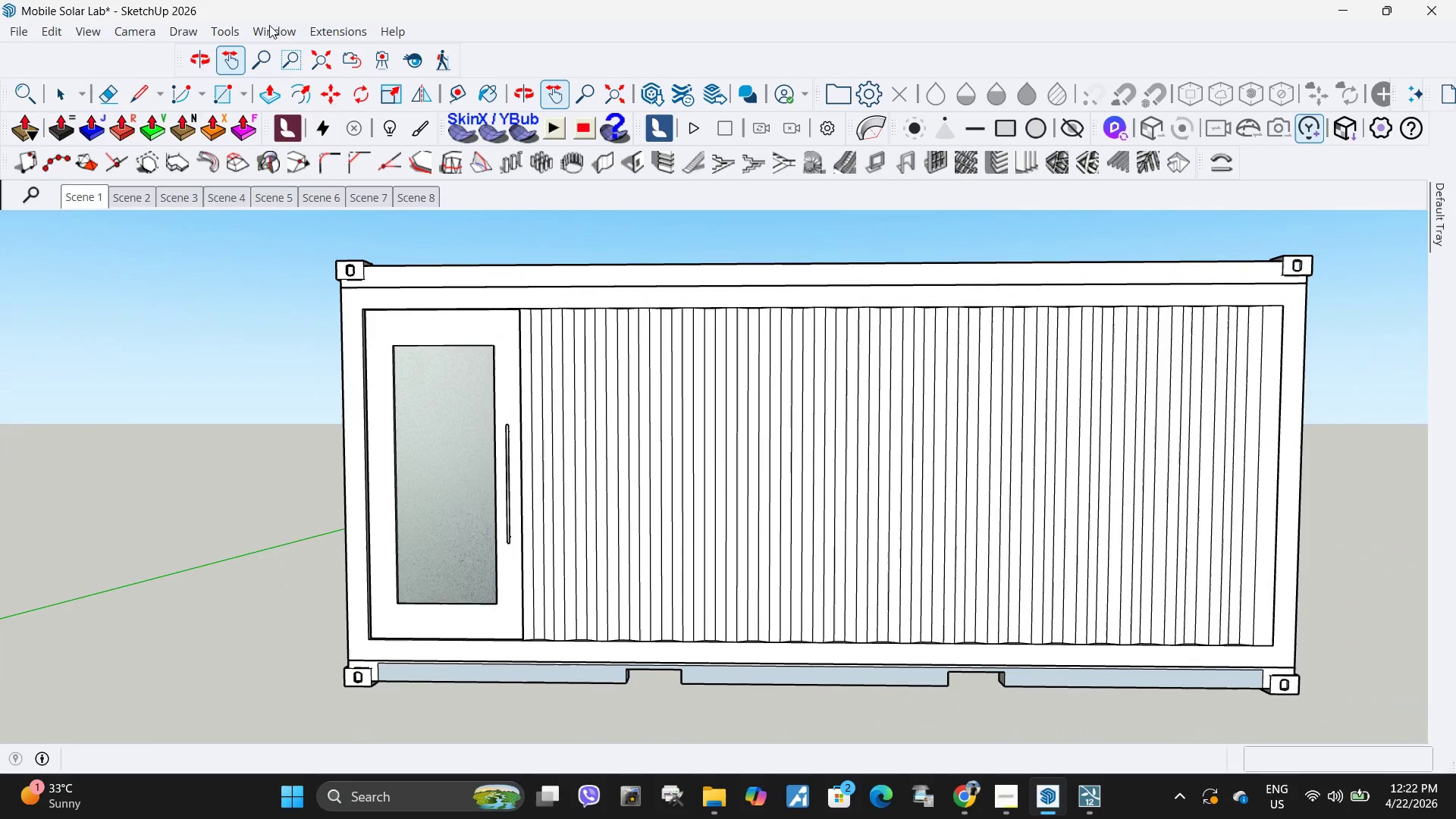 
left_click([270, 27])
 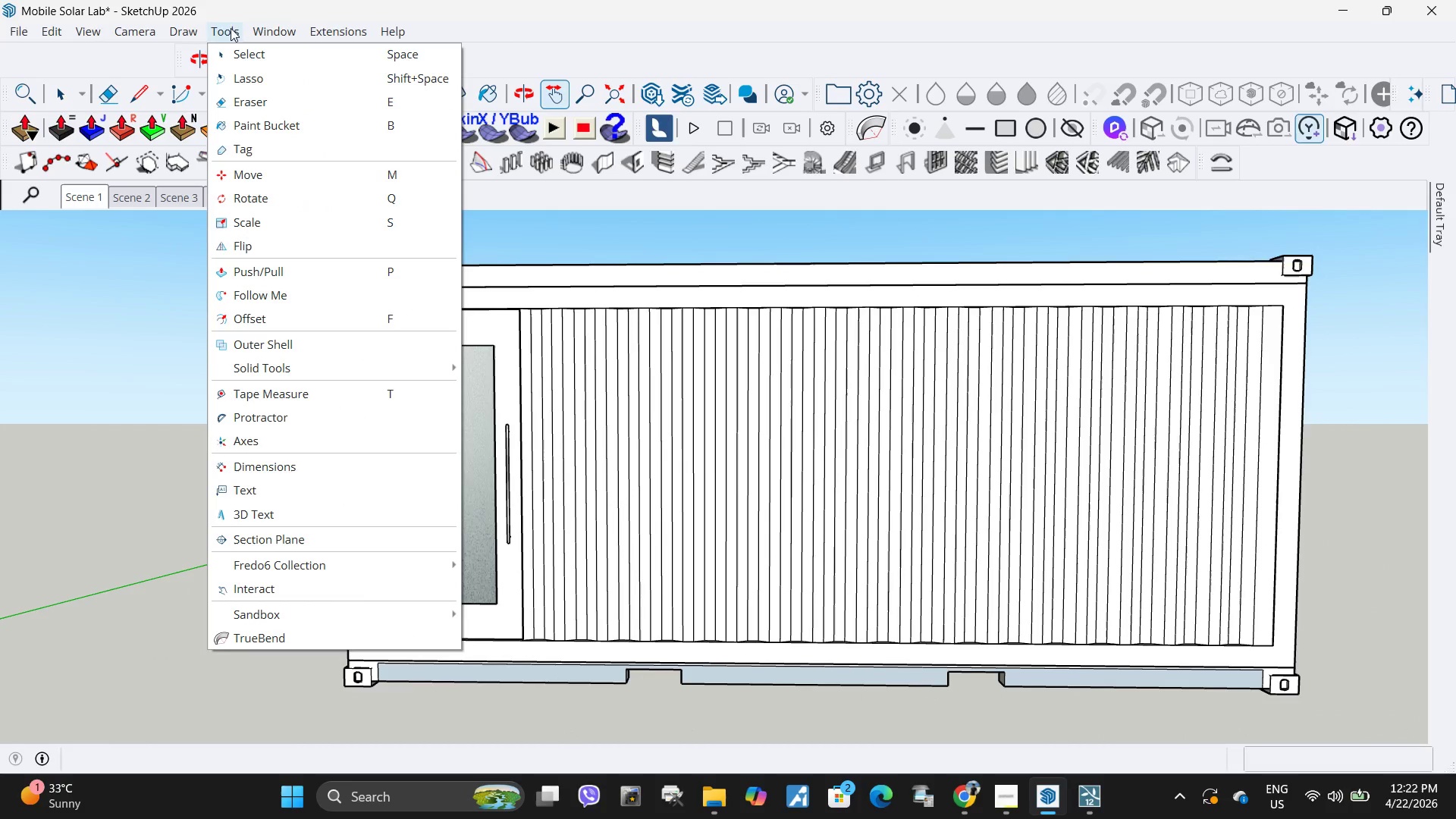 
wait(6.72)
 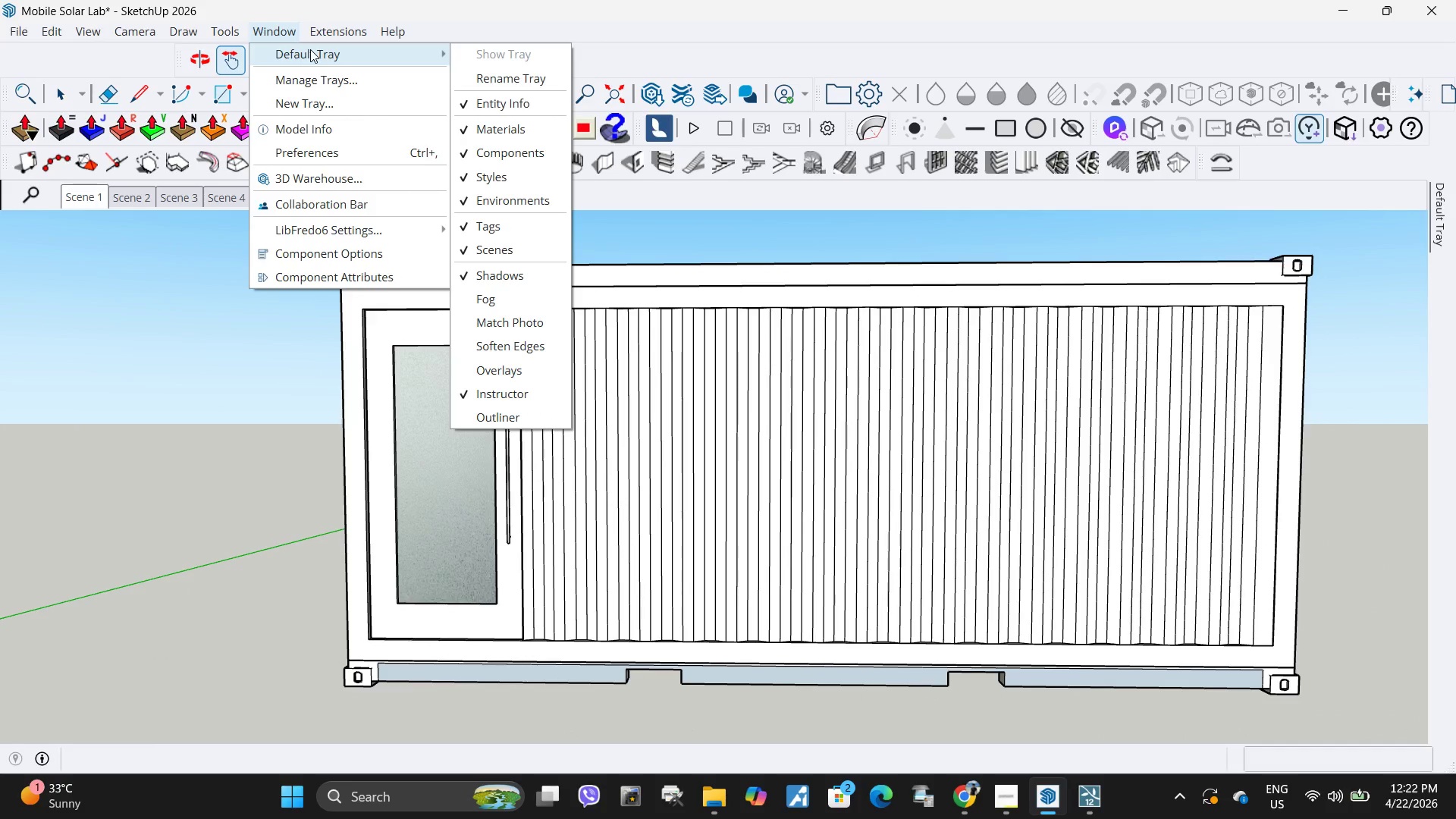 
left_click([276, 31])
 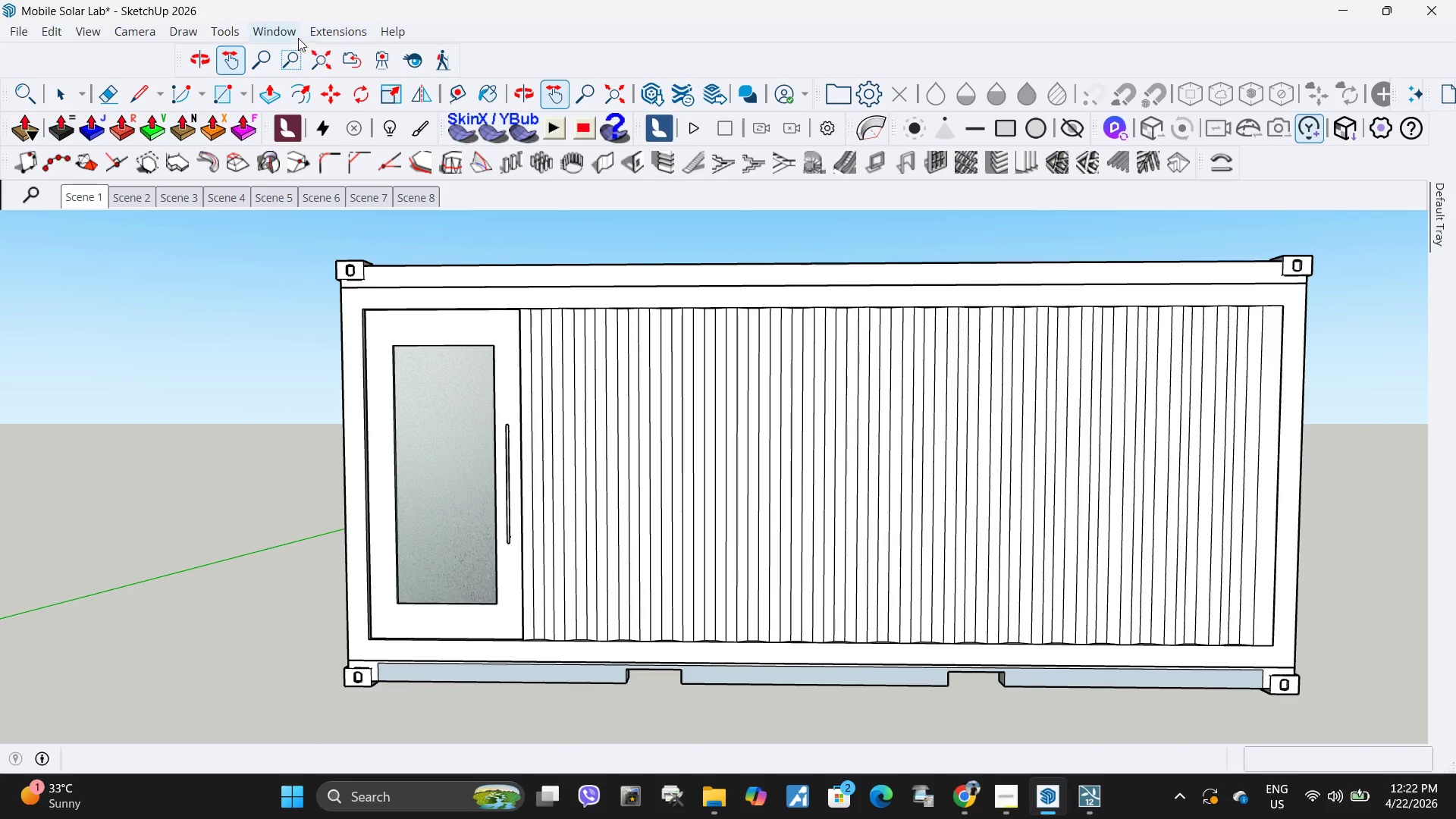 
left_click([284, 36])
 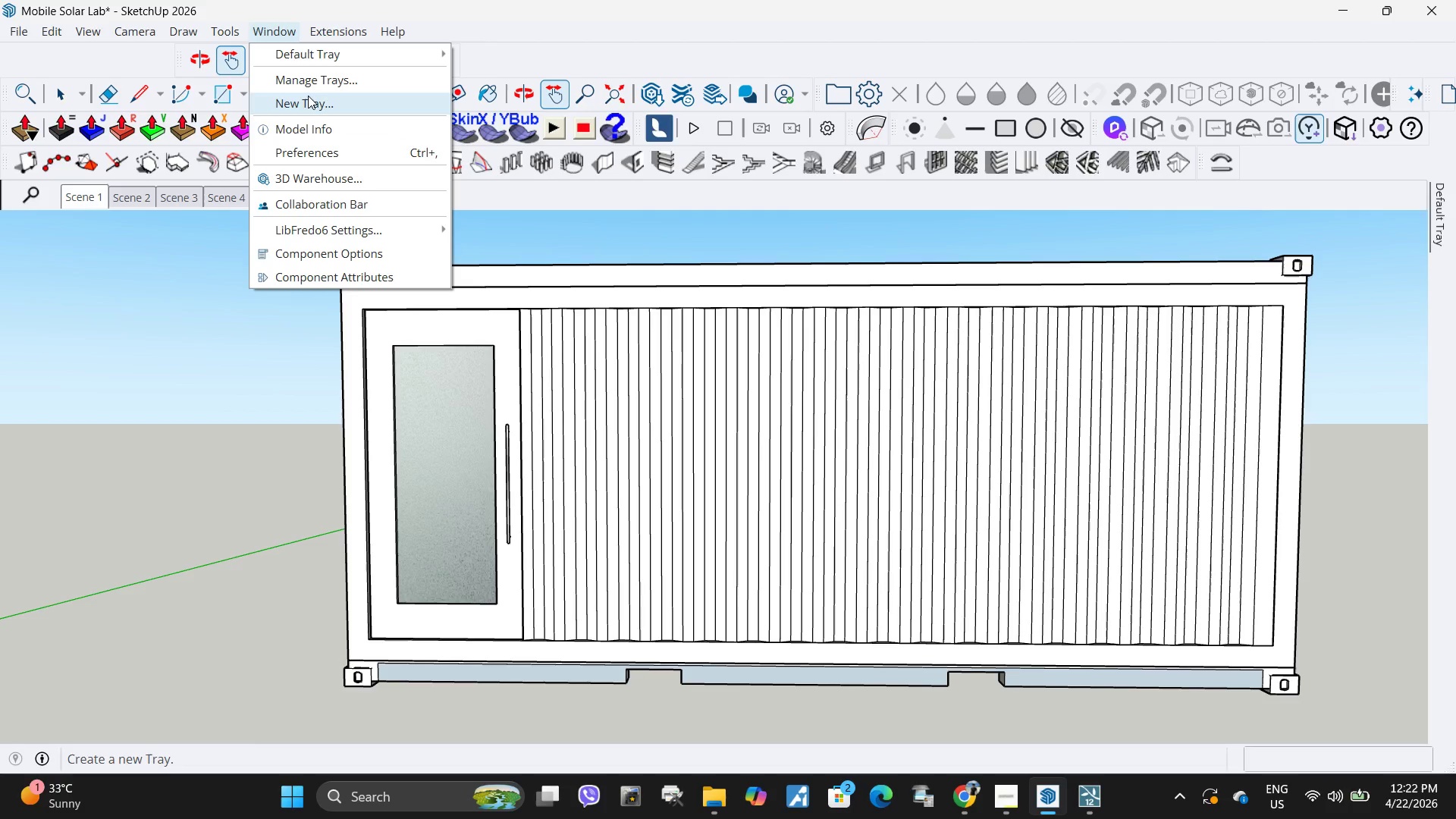 
left_click([314, 129])
 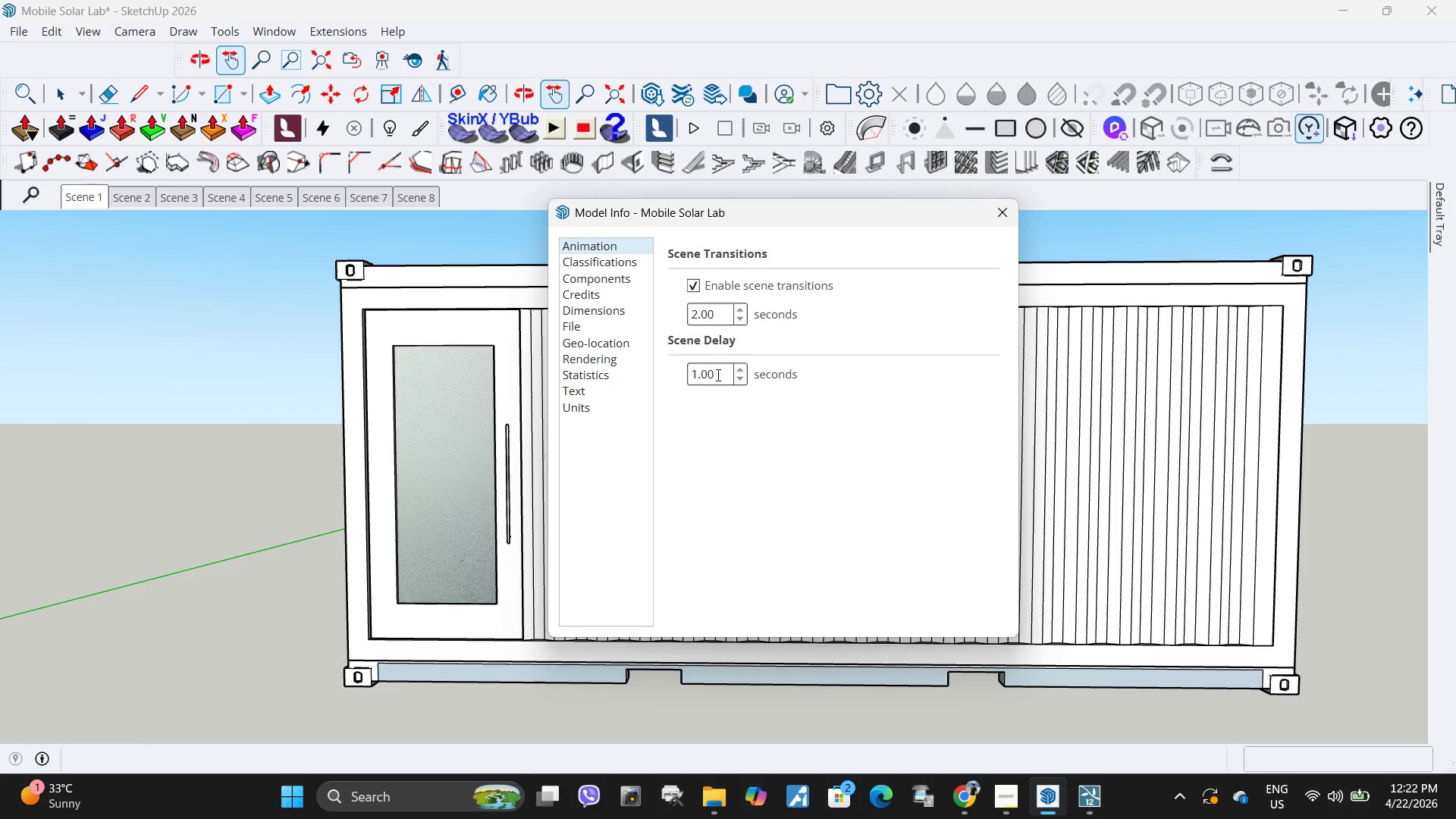 
left_click_drag(start_coordinate=[717, 372], to_coordinate=[678, 379])
 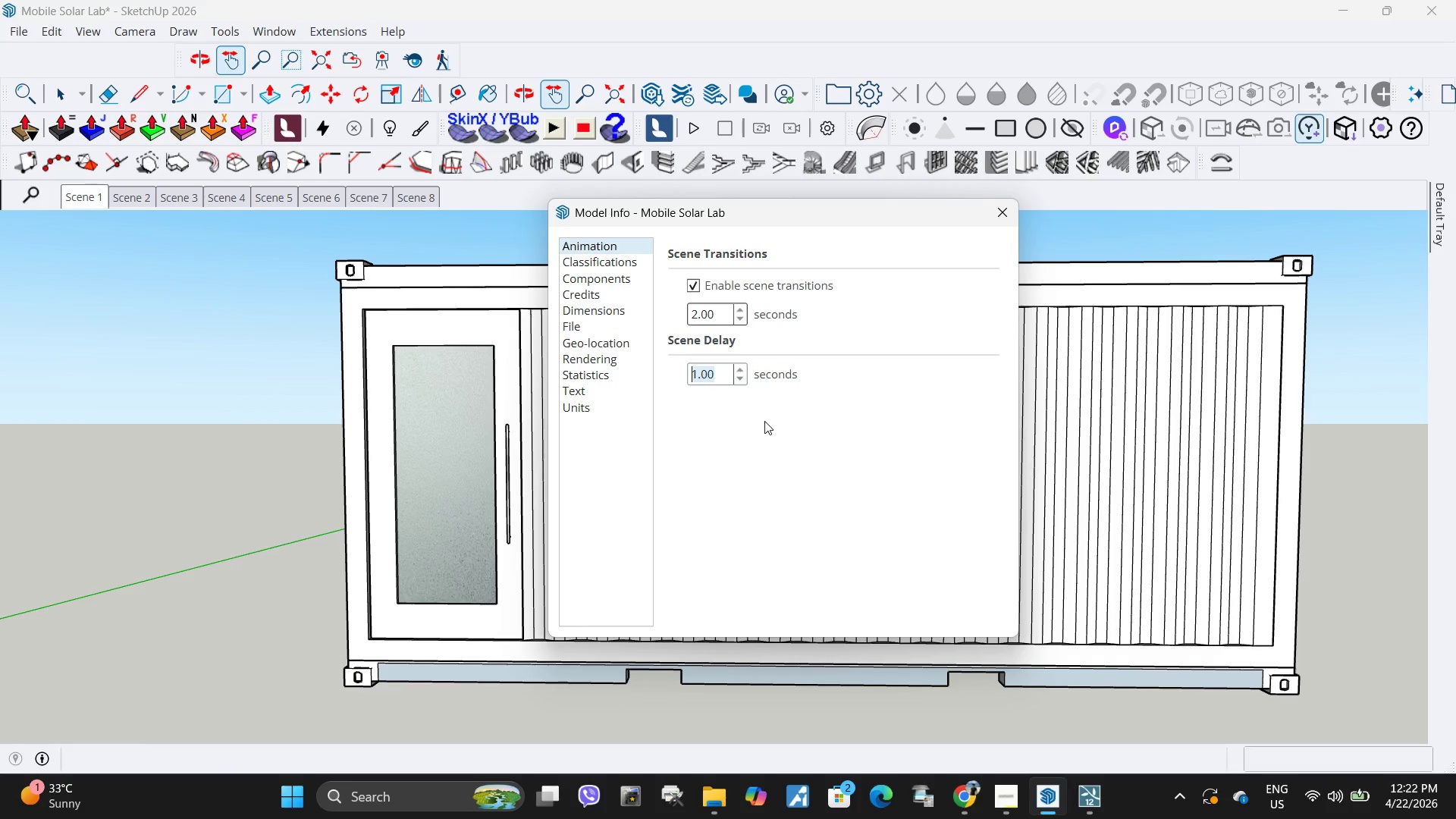 
key(Numpad0)
 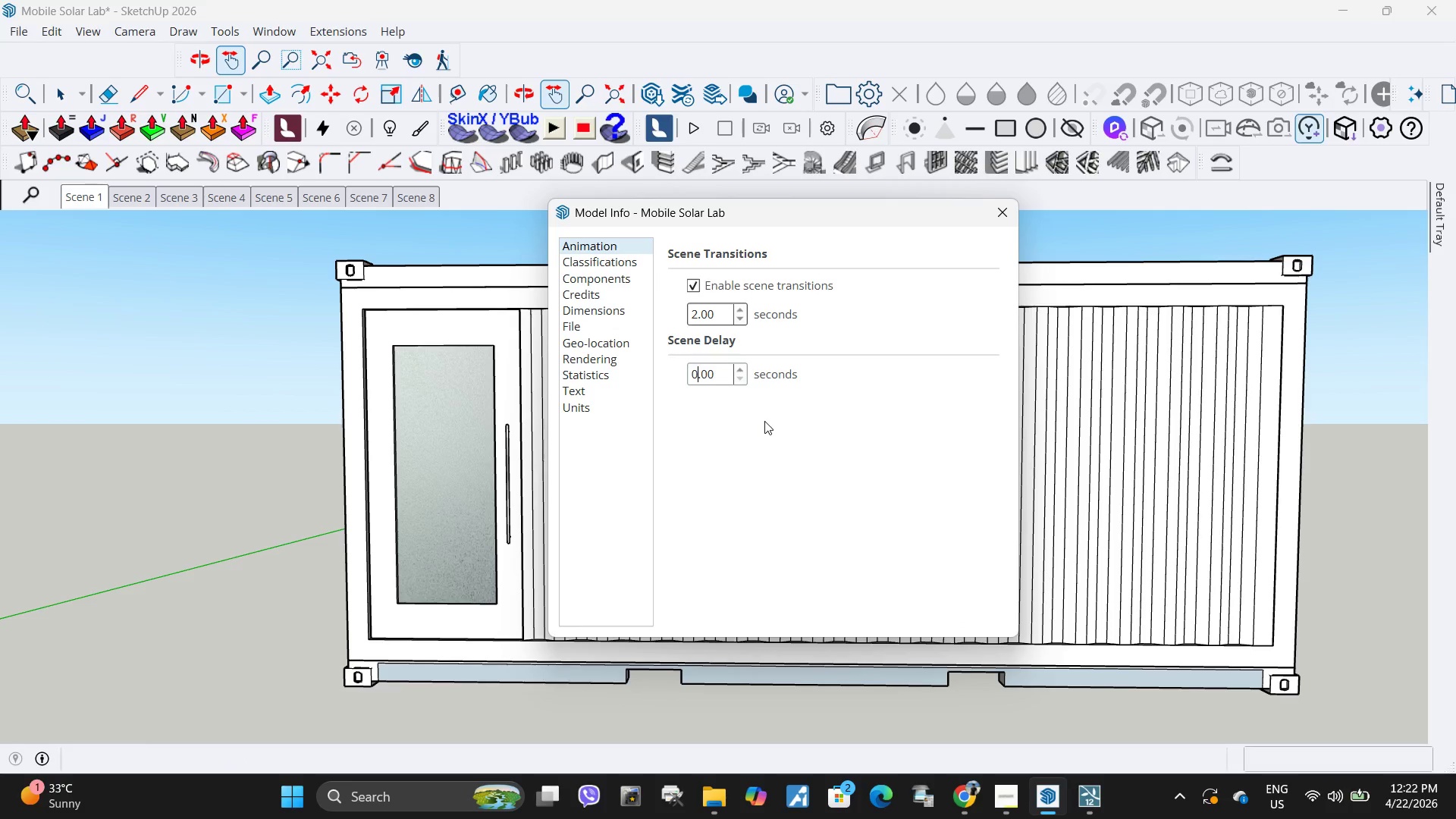 
key(NumpadEnter)
 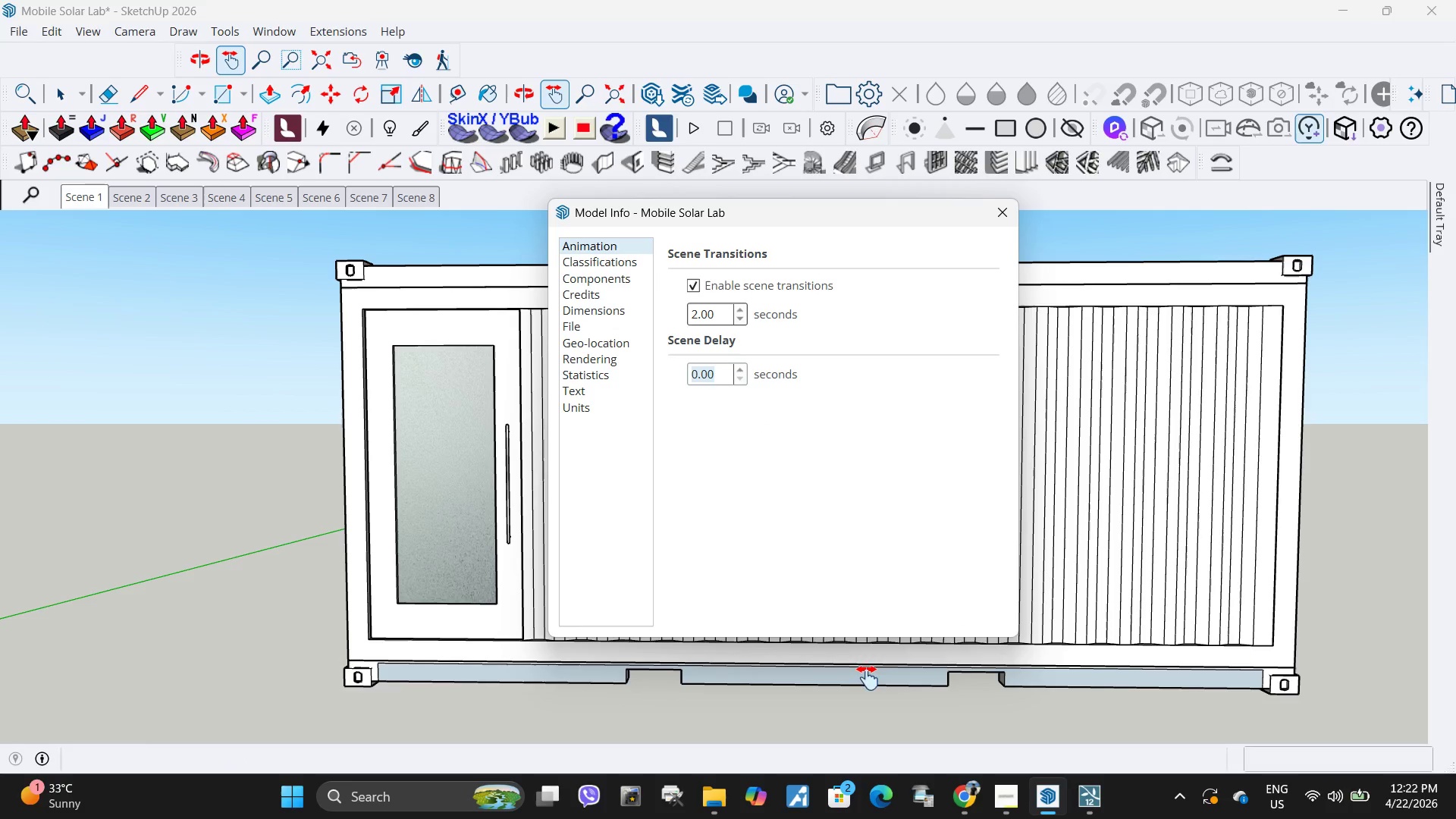 
left_click([836, 723])
 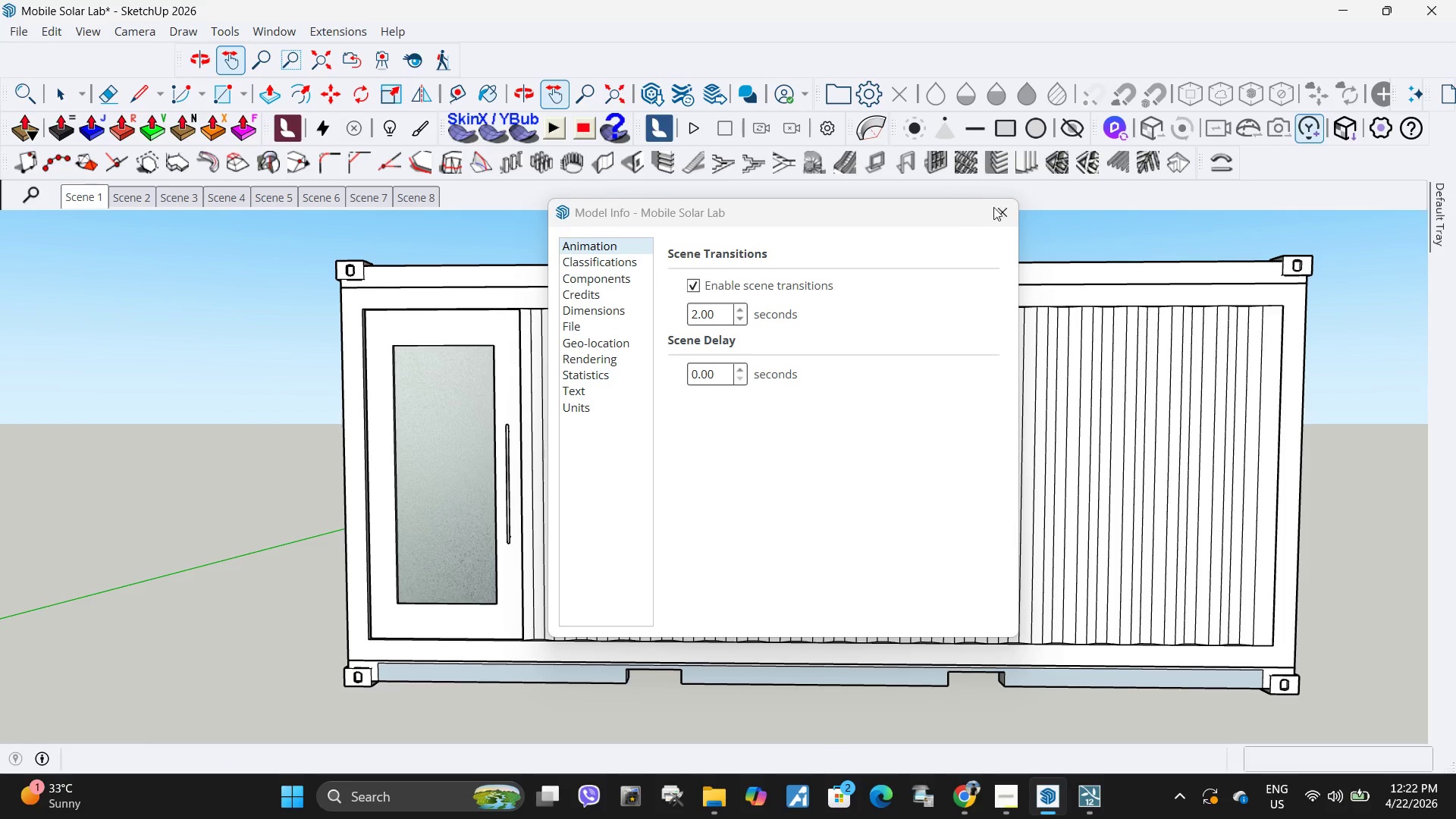 
left_click([1003, 206])
 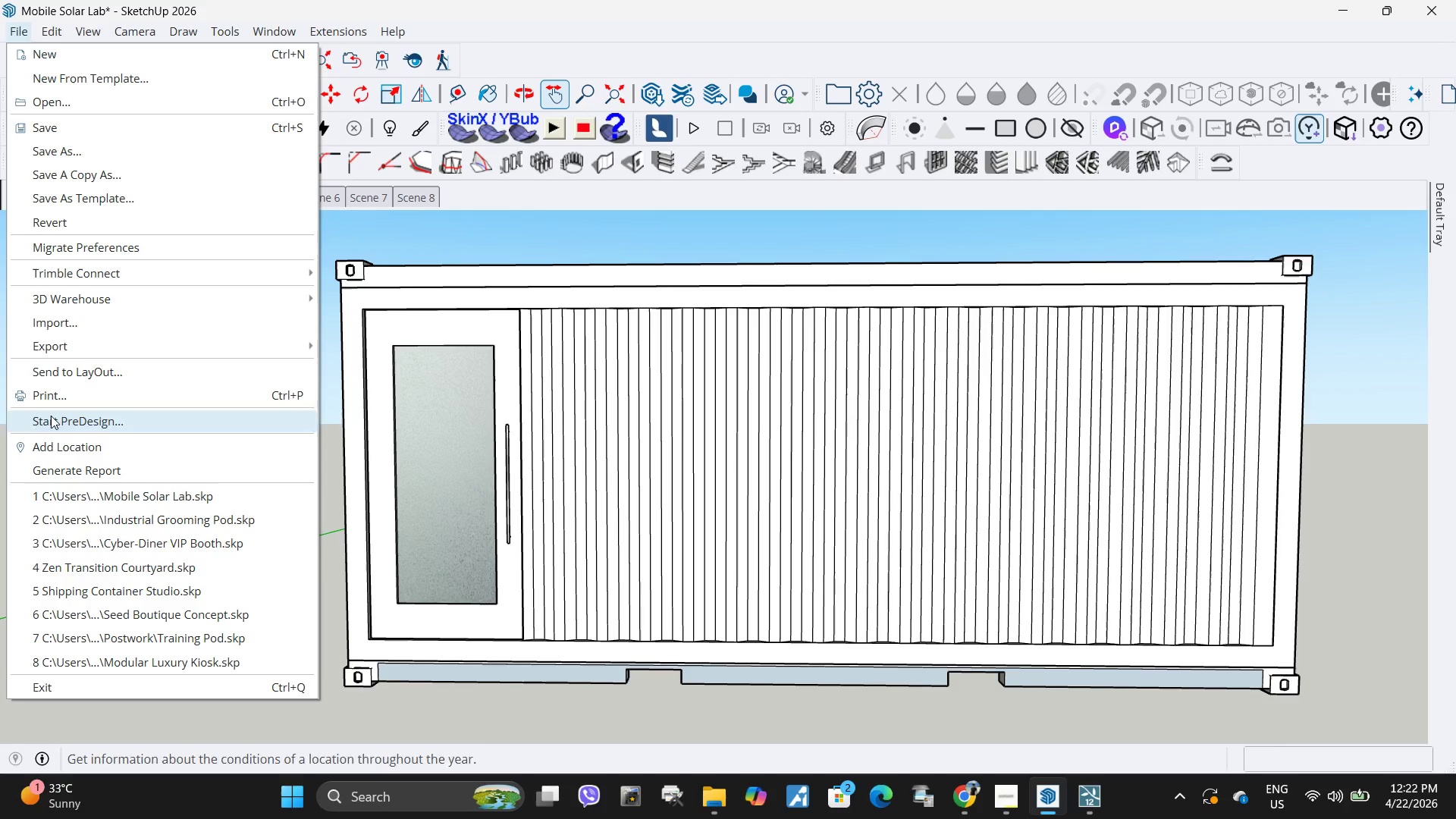 
left_click([81, 336])
 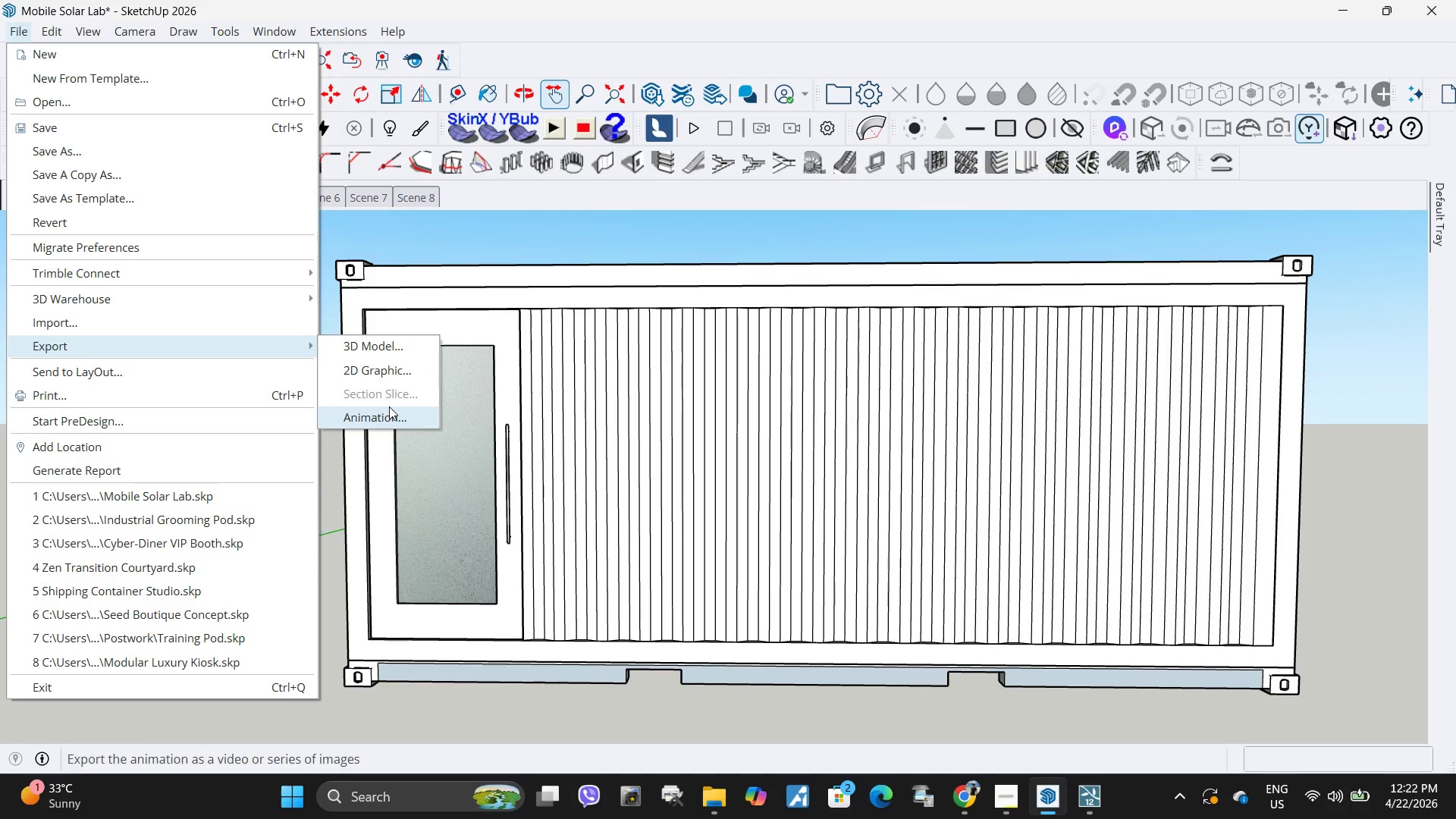 
left_click([389, 410])
 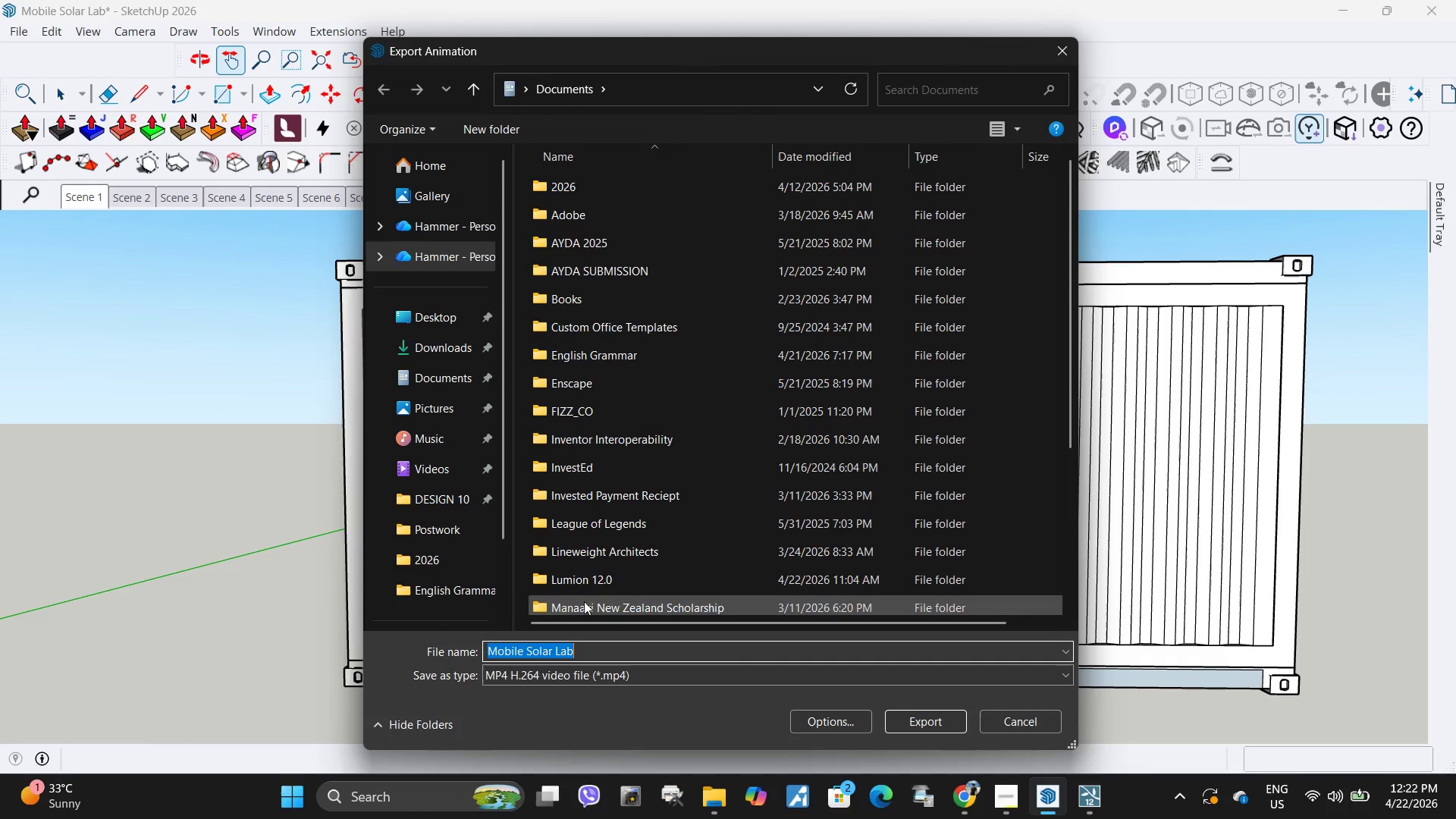 
scroll: coordinate [464, 513], scroll_direction: down, amount: 19.0
 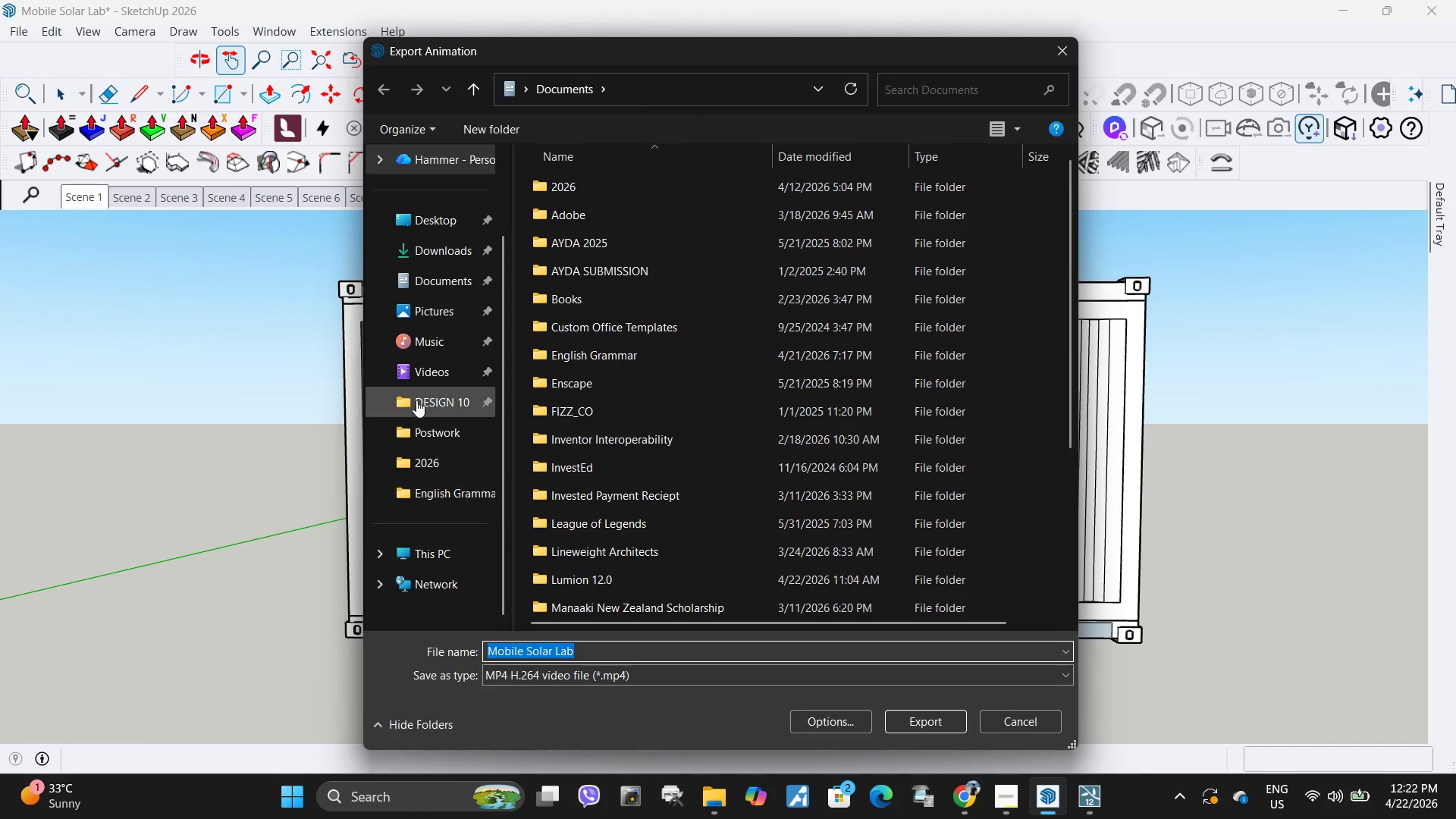 
left_click([431, 427])
 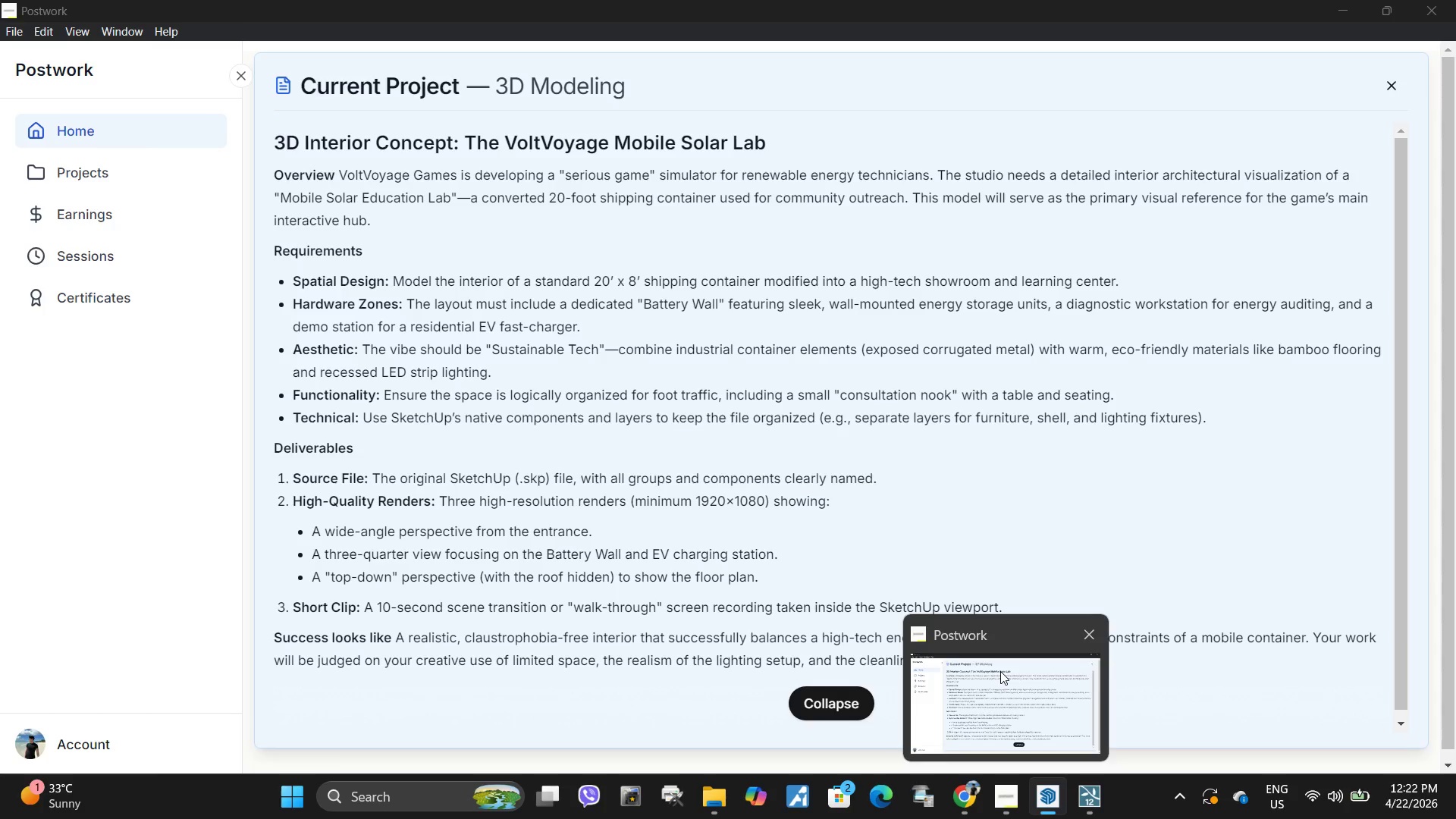 
scroll: coordinate [675, 512], scroll_direction: down, amount: 10.0
 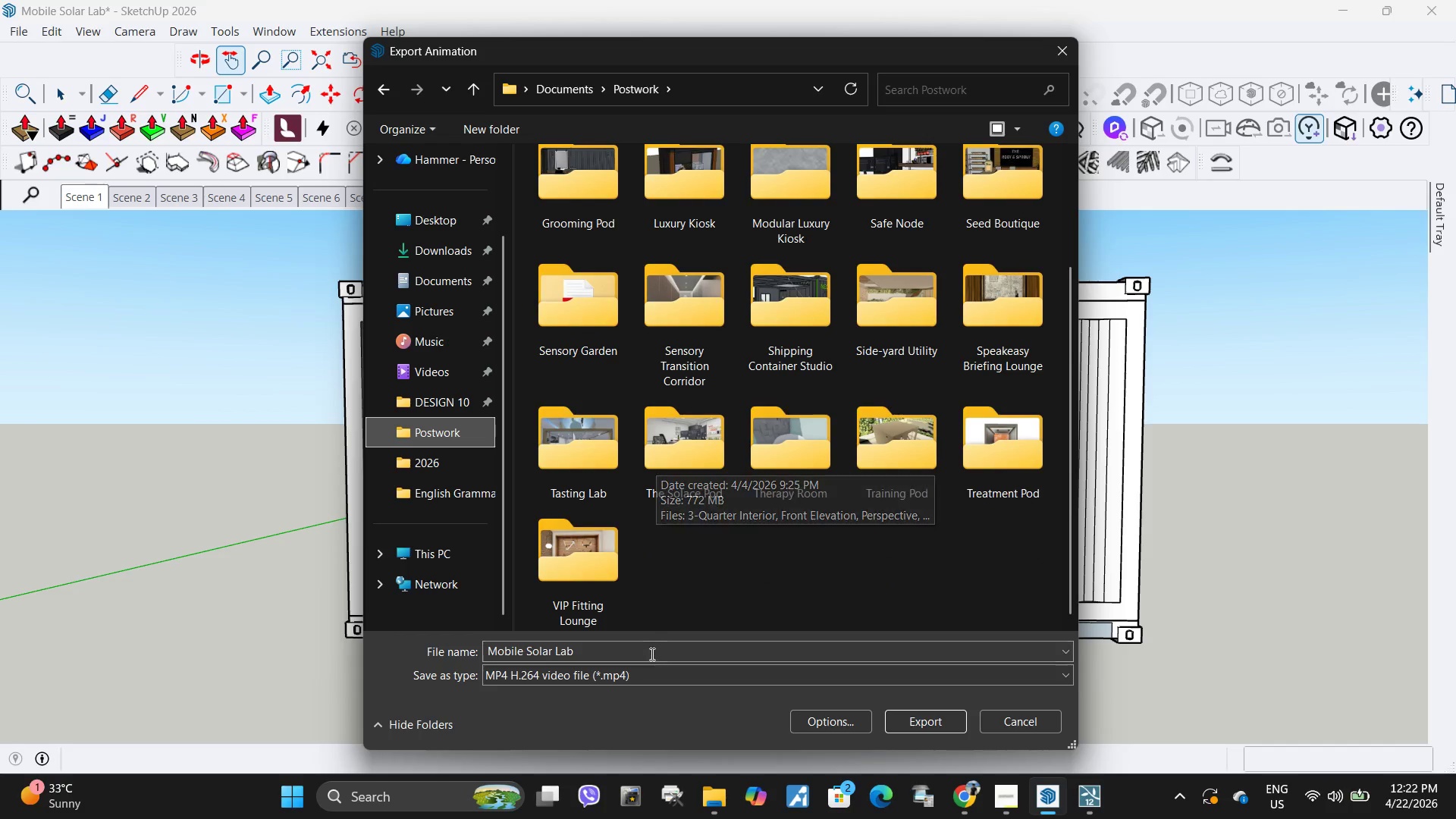 
left_click([651, 654])
 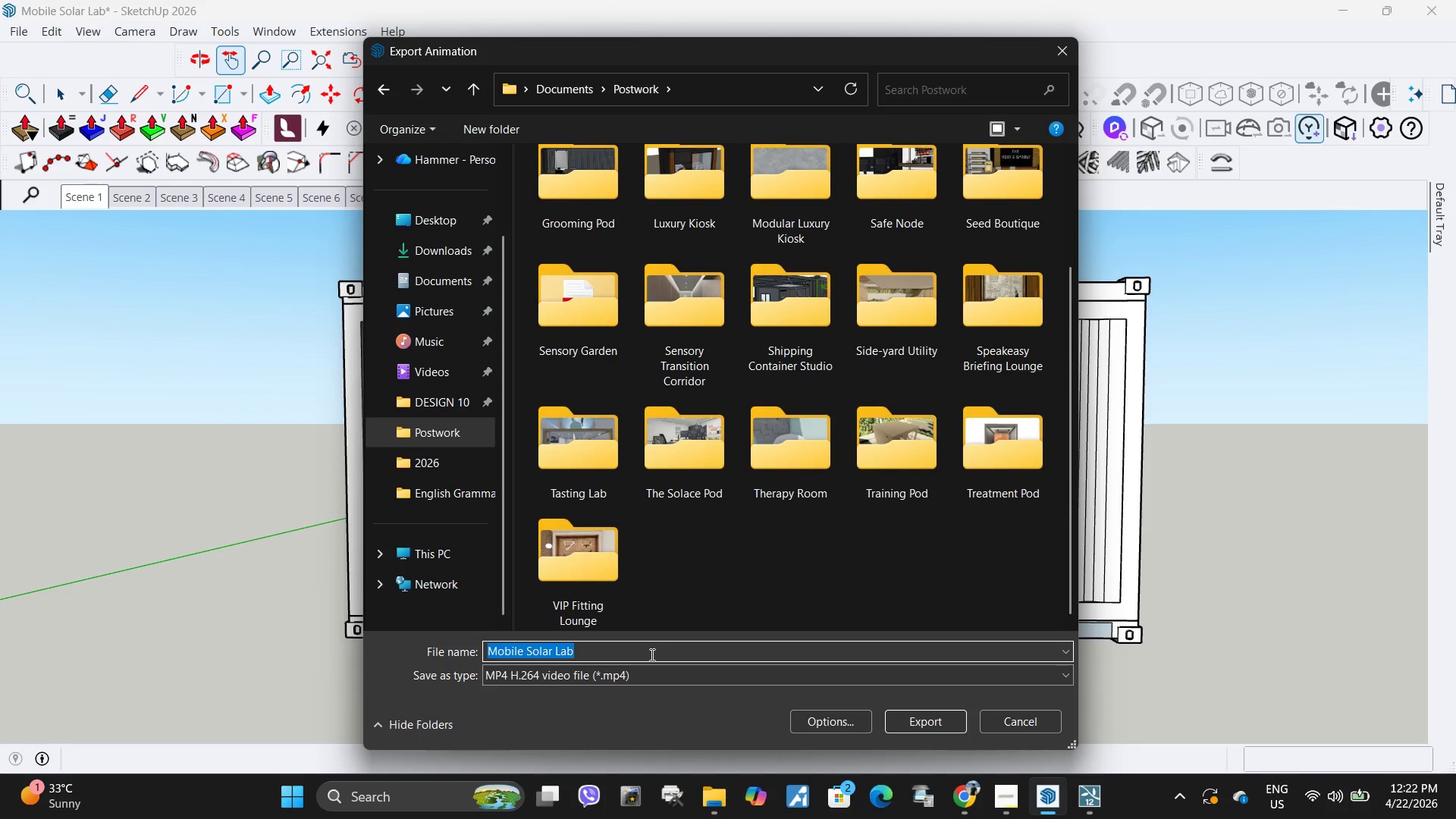 
type(Short Clip)
 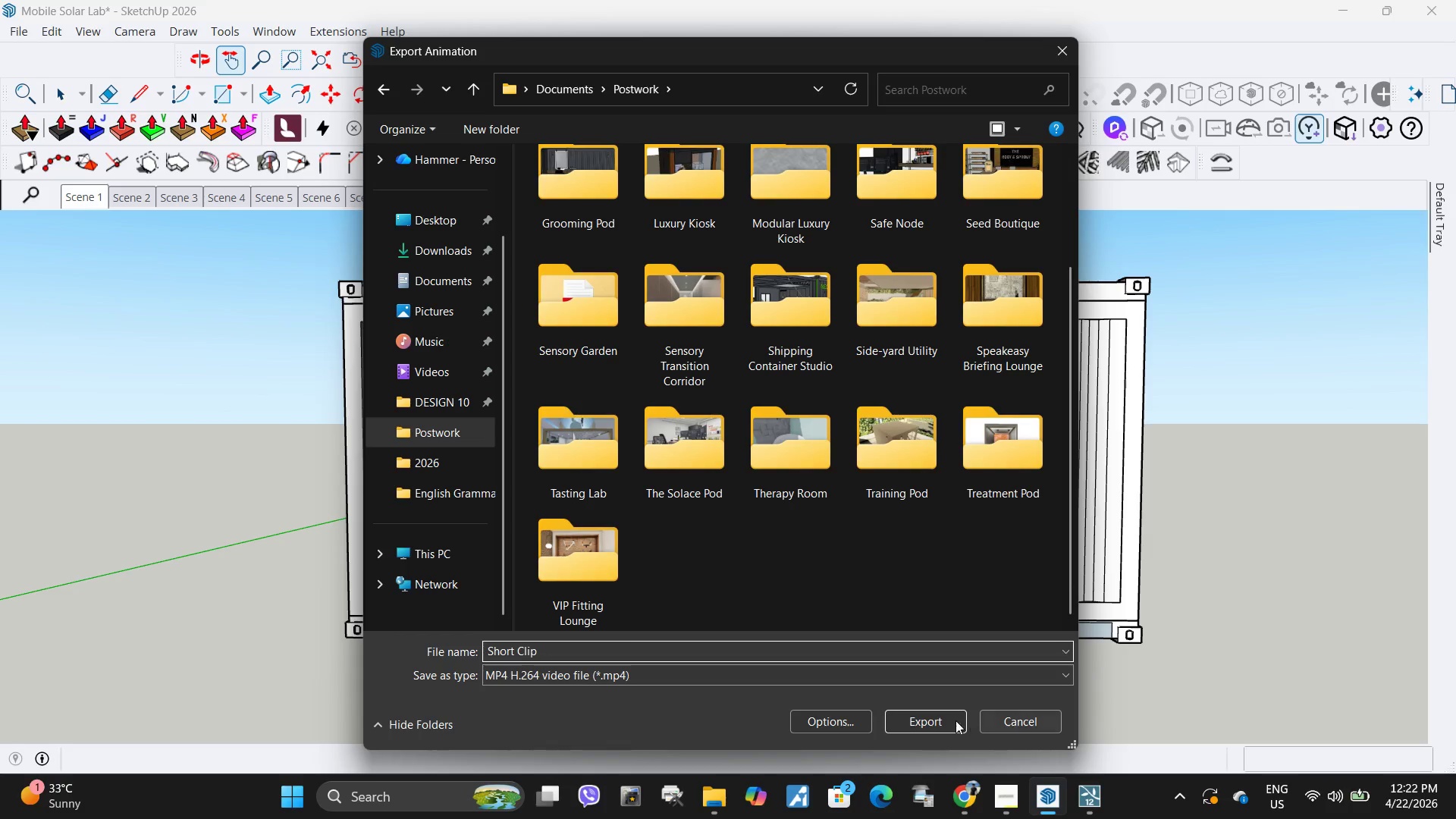 
left_click([927, 724])
 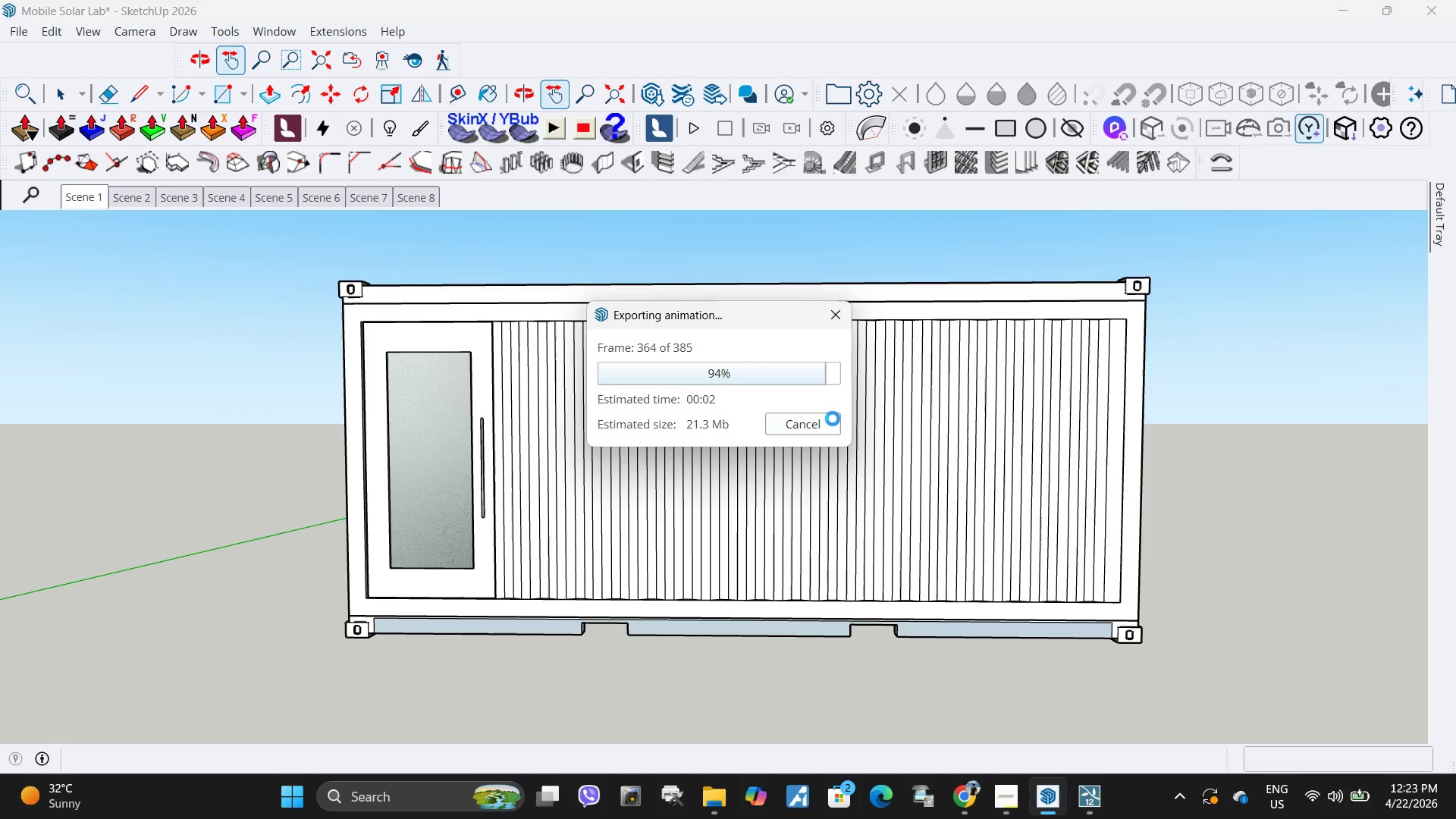 
wait(37.3)
 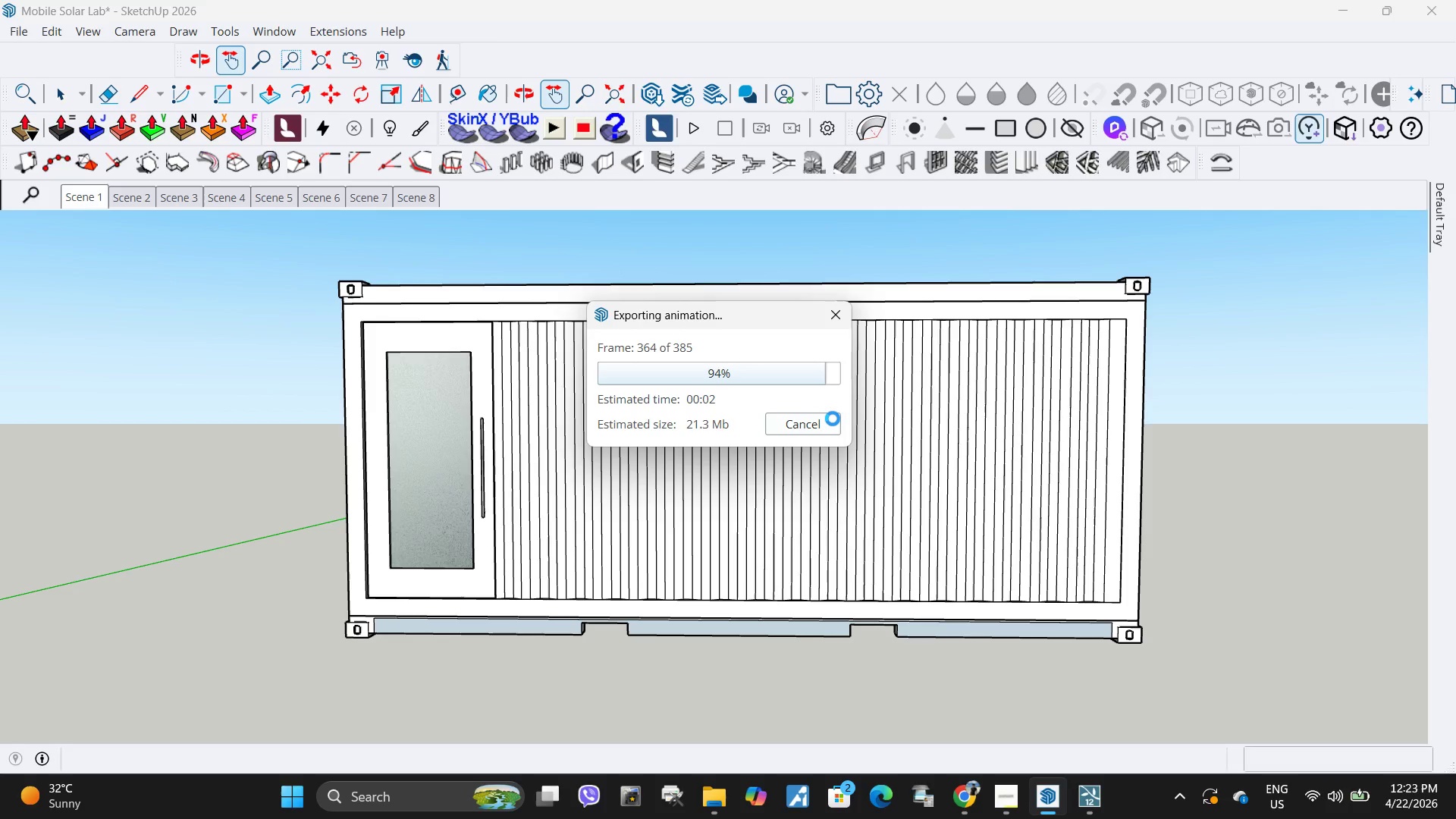 
left_click([704, 796])
 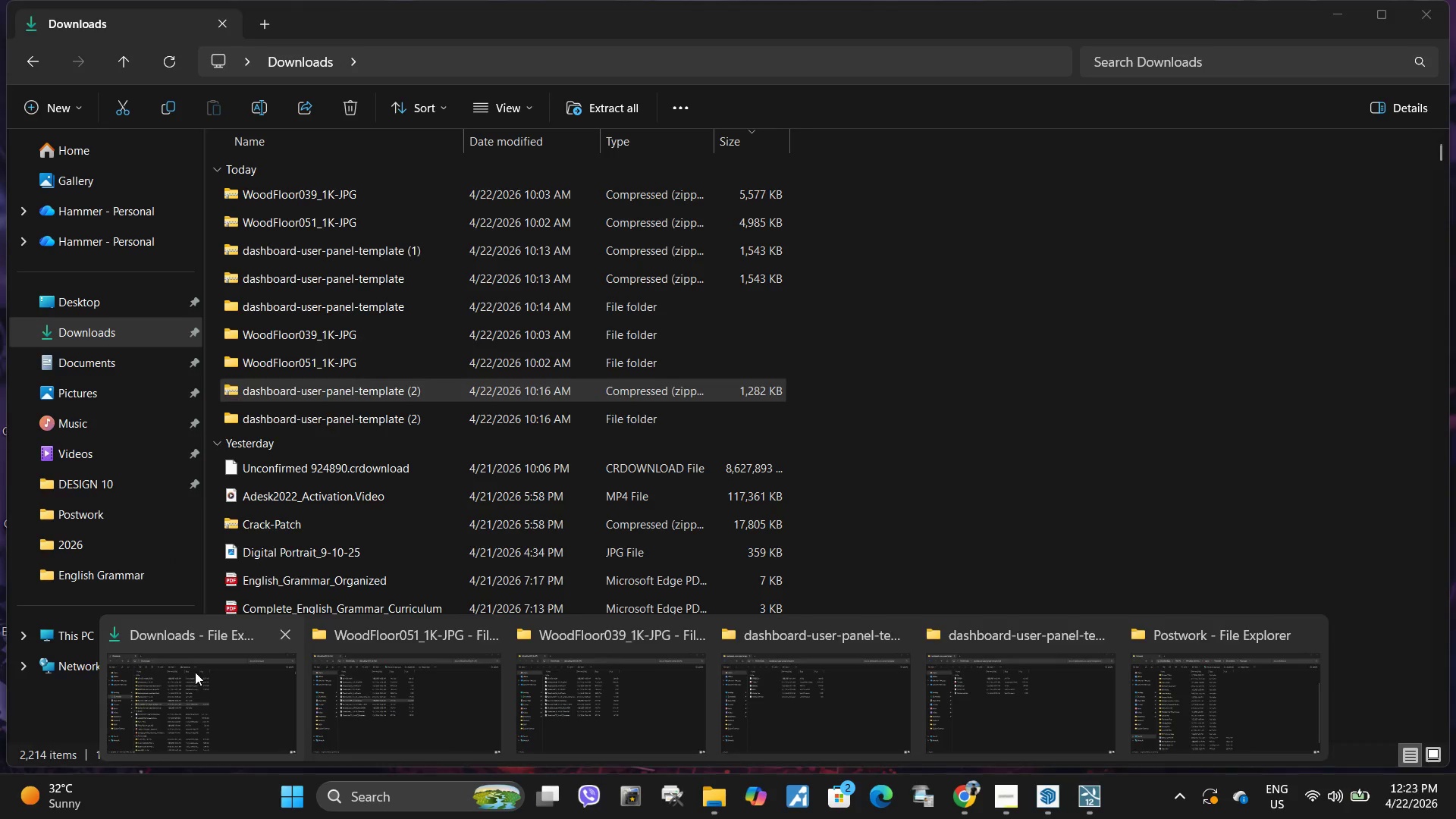 
scroll: coordinate [280, 512], scroll_direction: down, amount: 7.0
 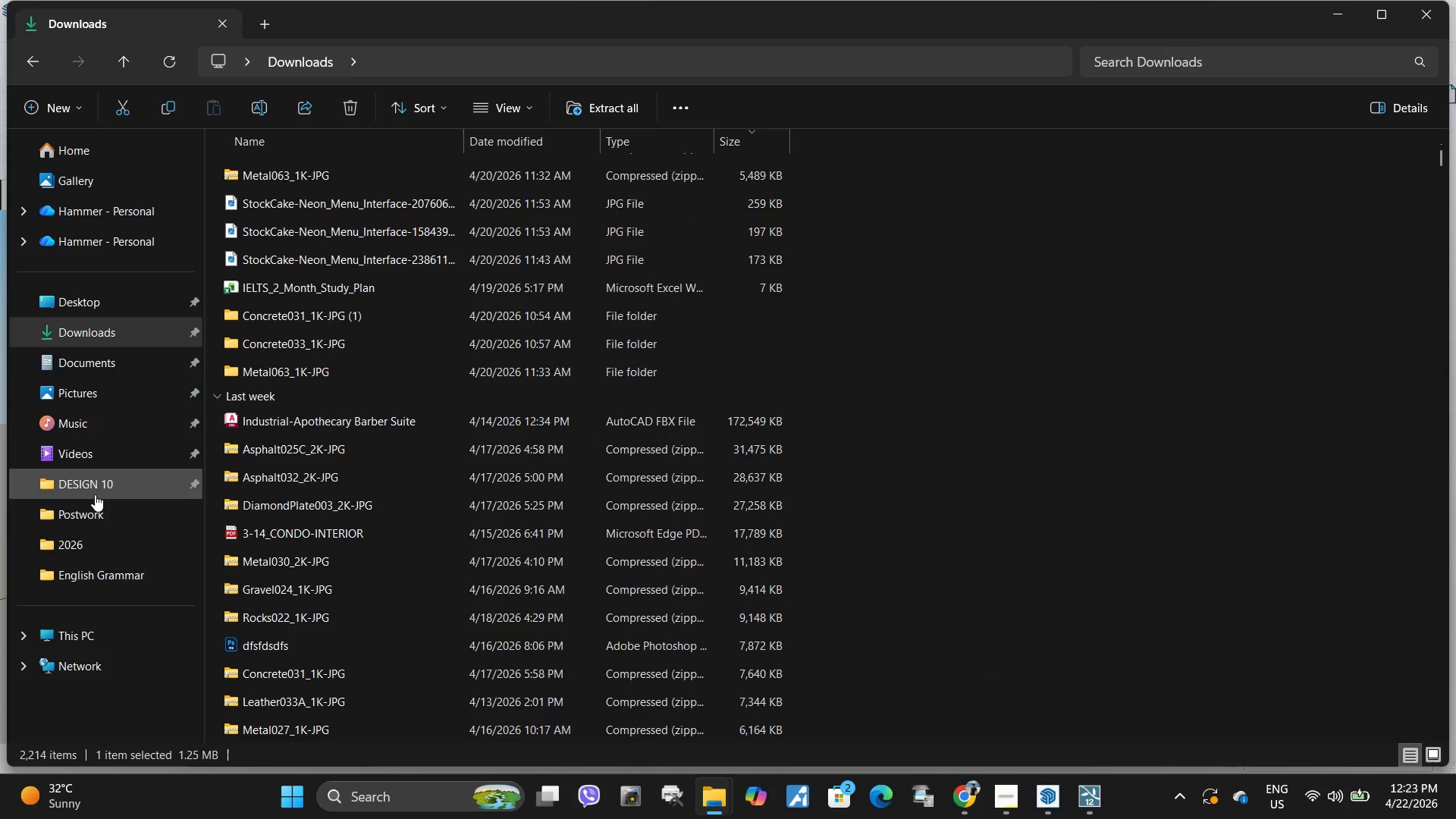 
double_click([90, 513])
 